 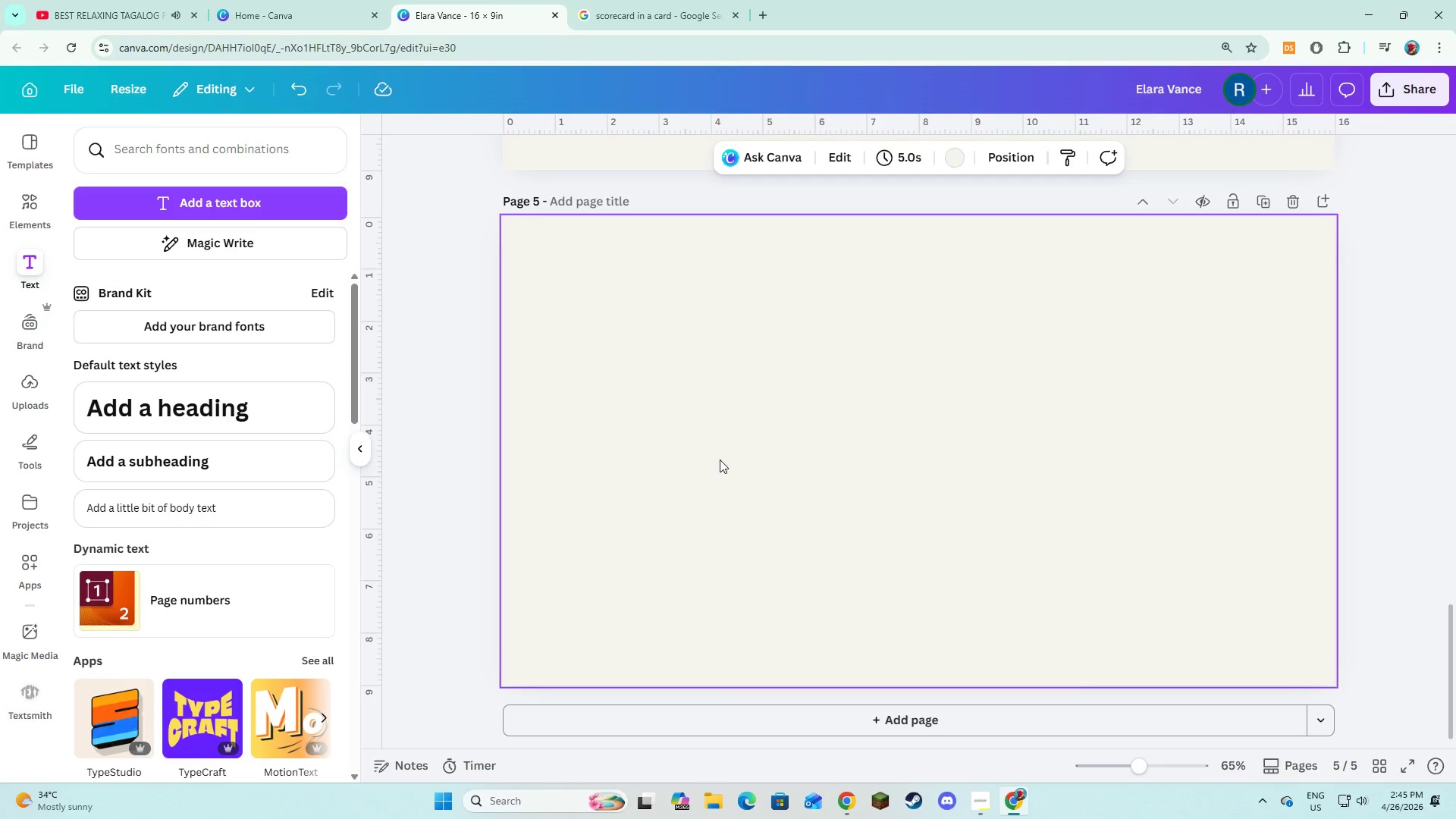 
left_click_drag(start_coordinate=[179, 198], to_coordinate=[178, 202])
 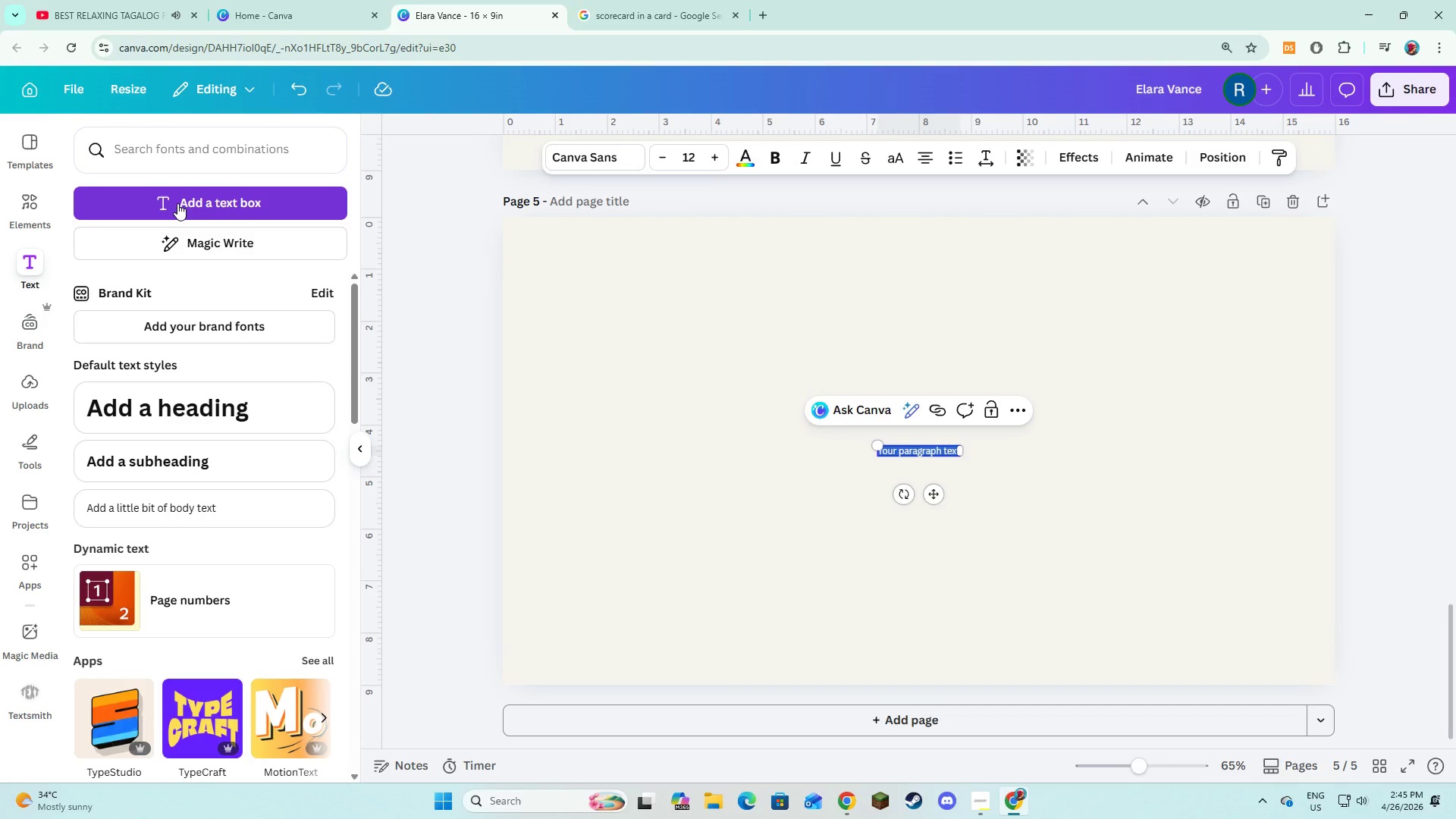 
type(PATIENT JOURNEY)
 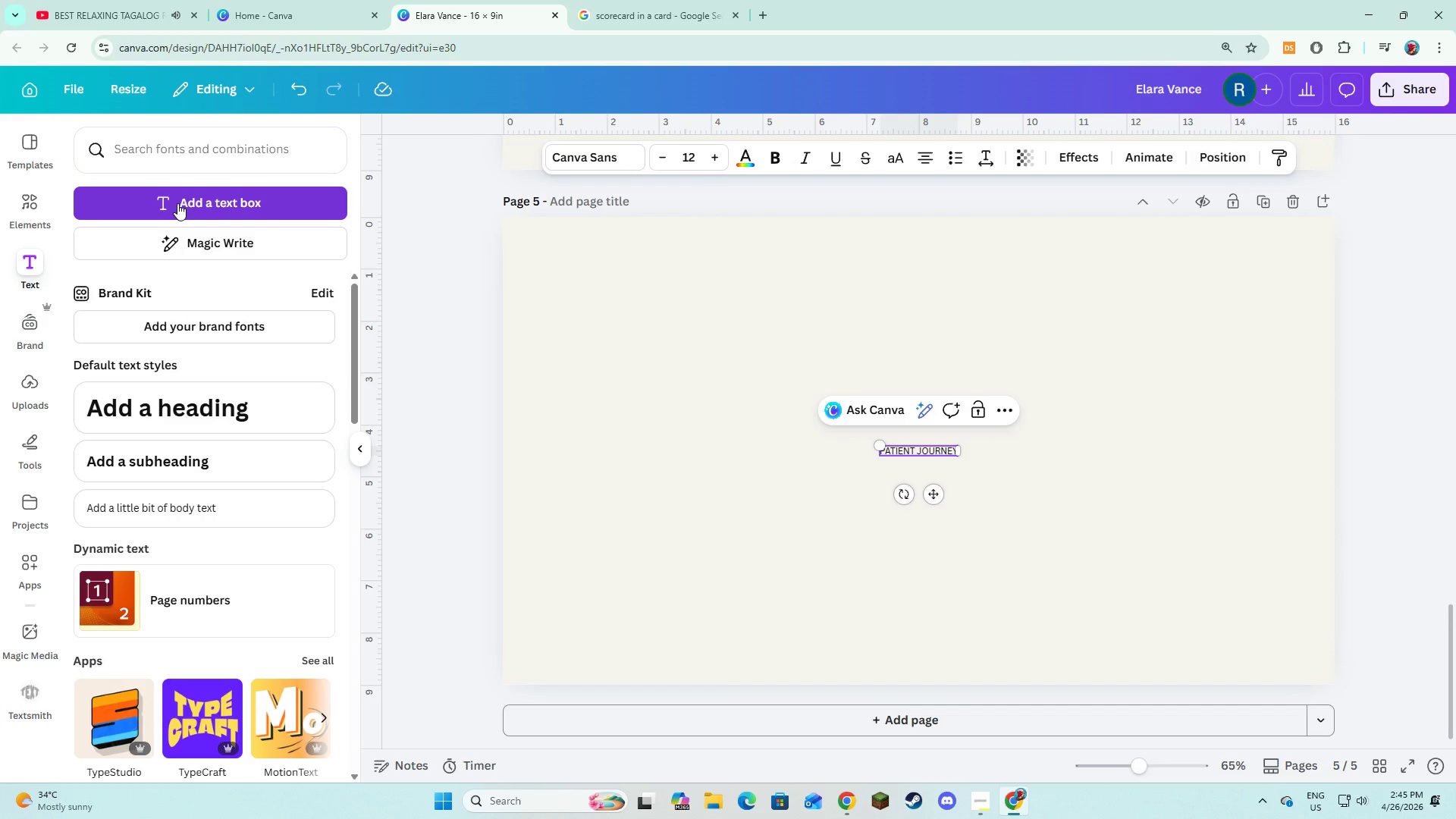 
key(Control+A)
 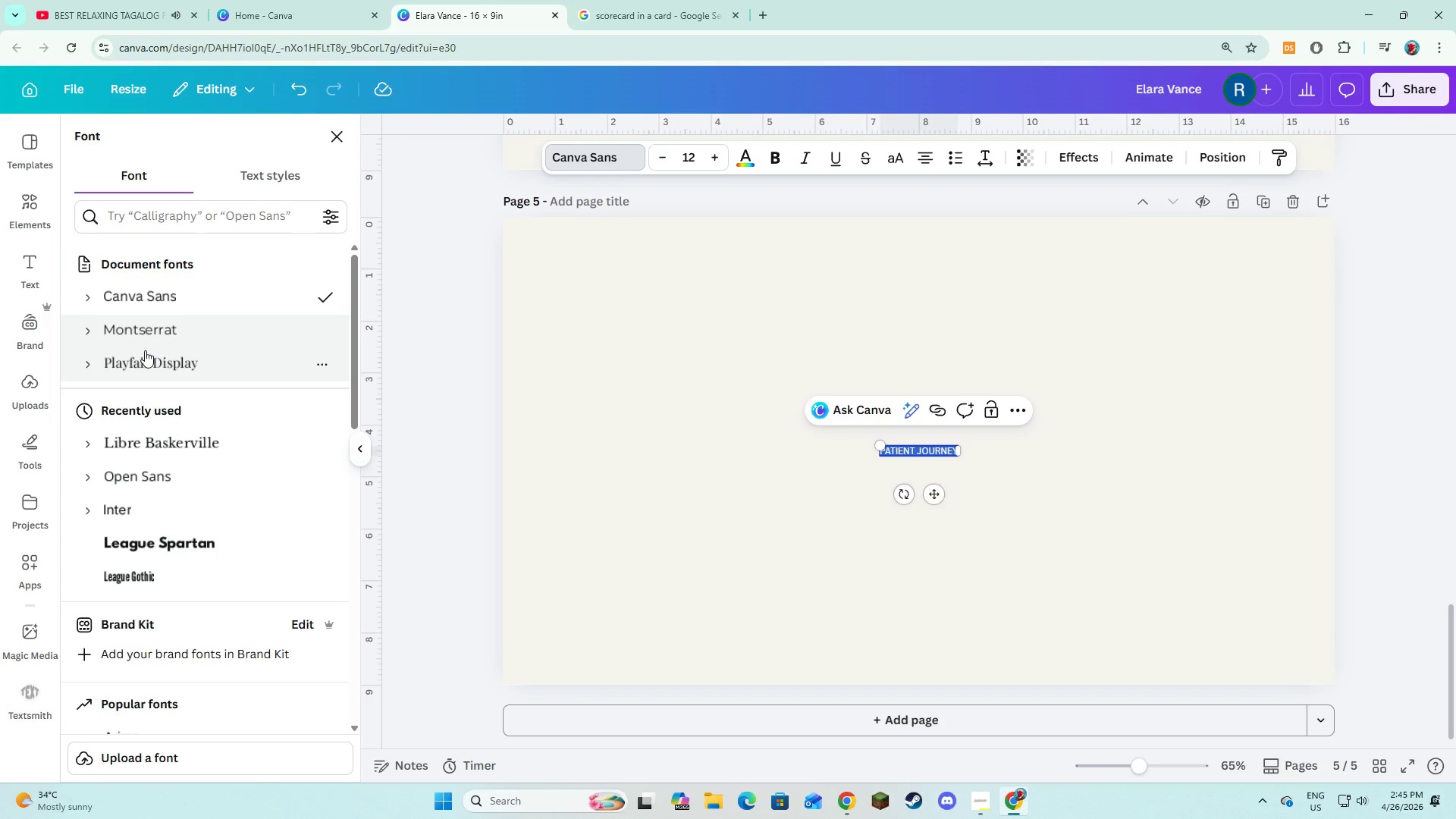 
left_click([133, 339])
 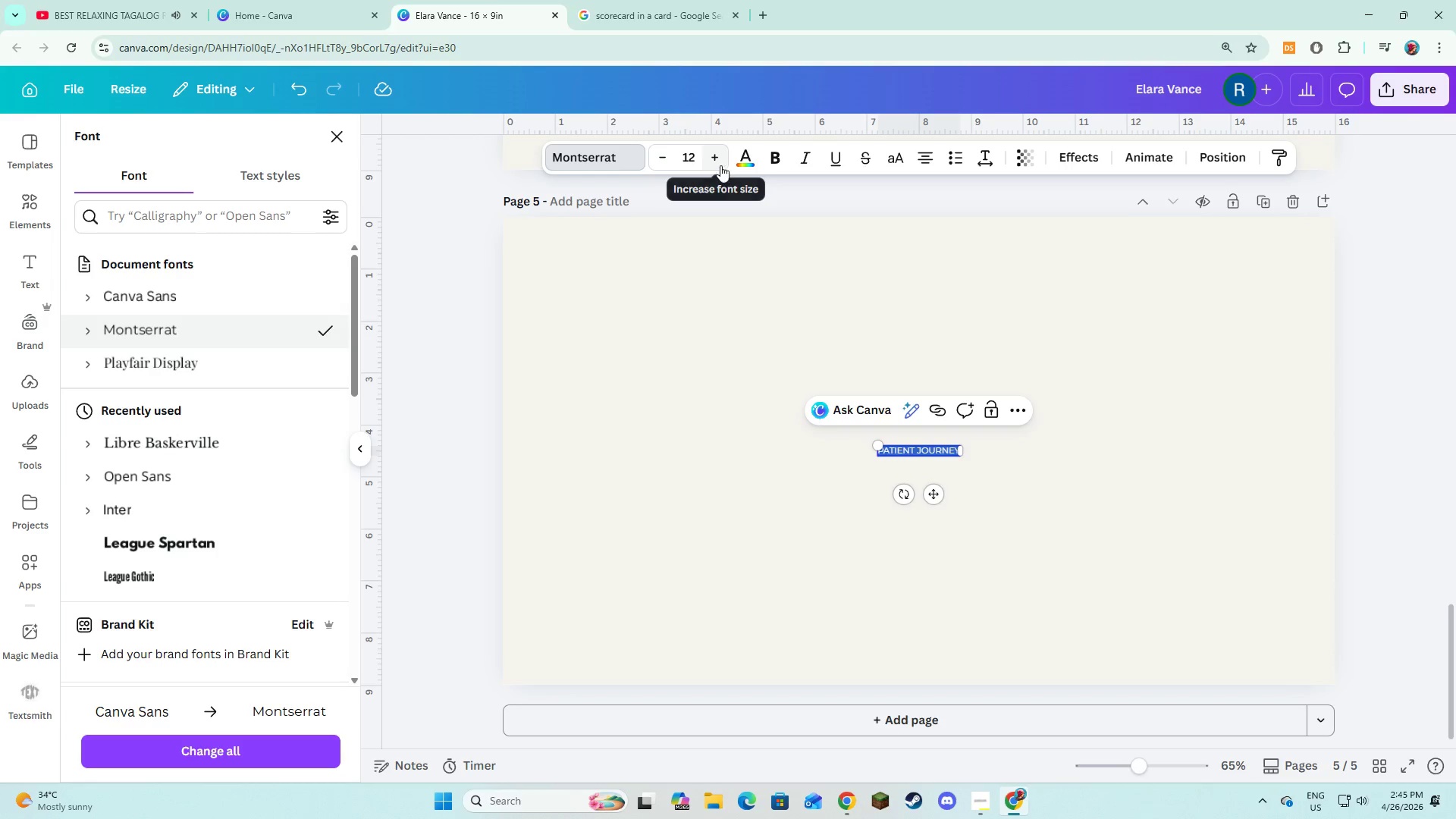 
double_click([720, 165])
 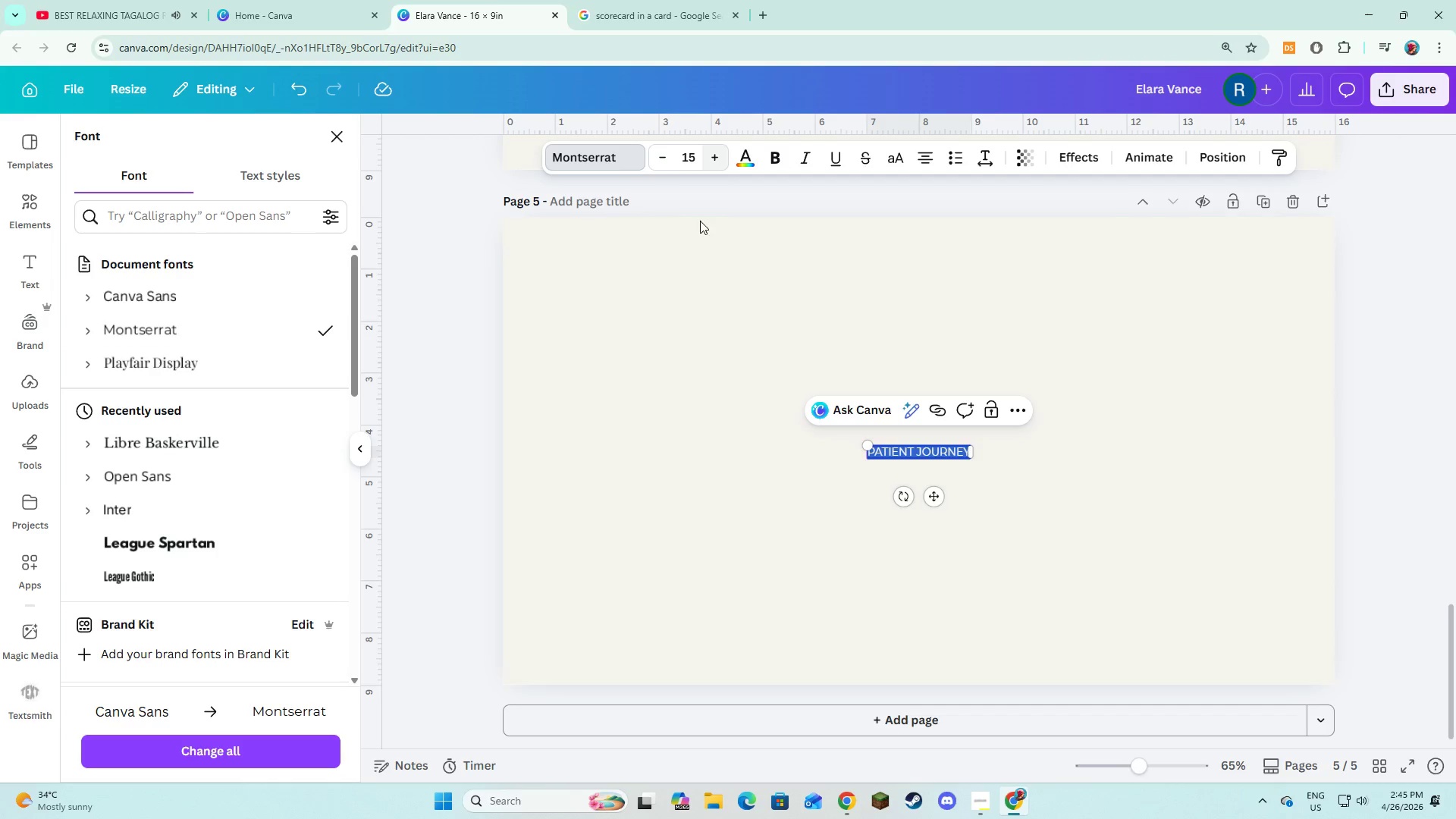 
left_click([662, 322])
 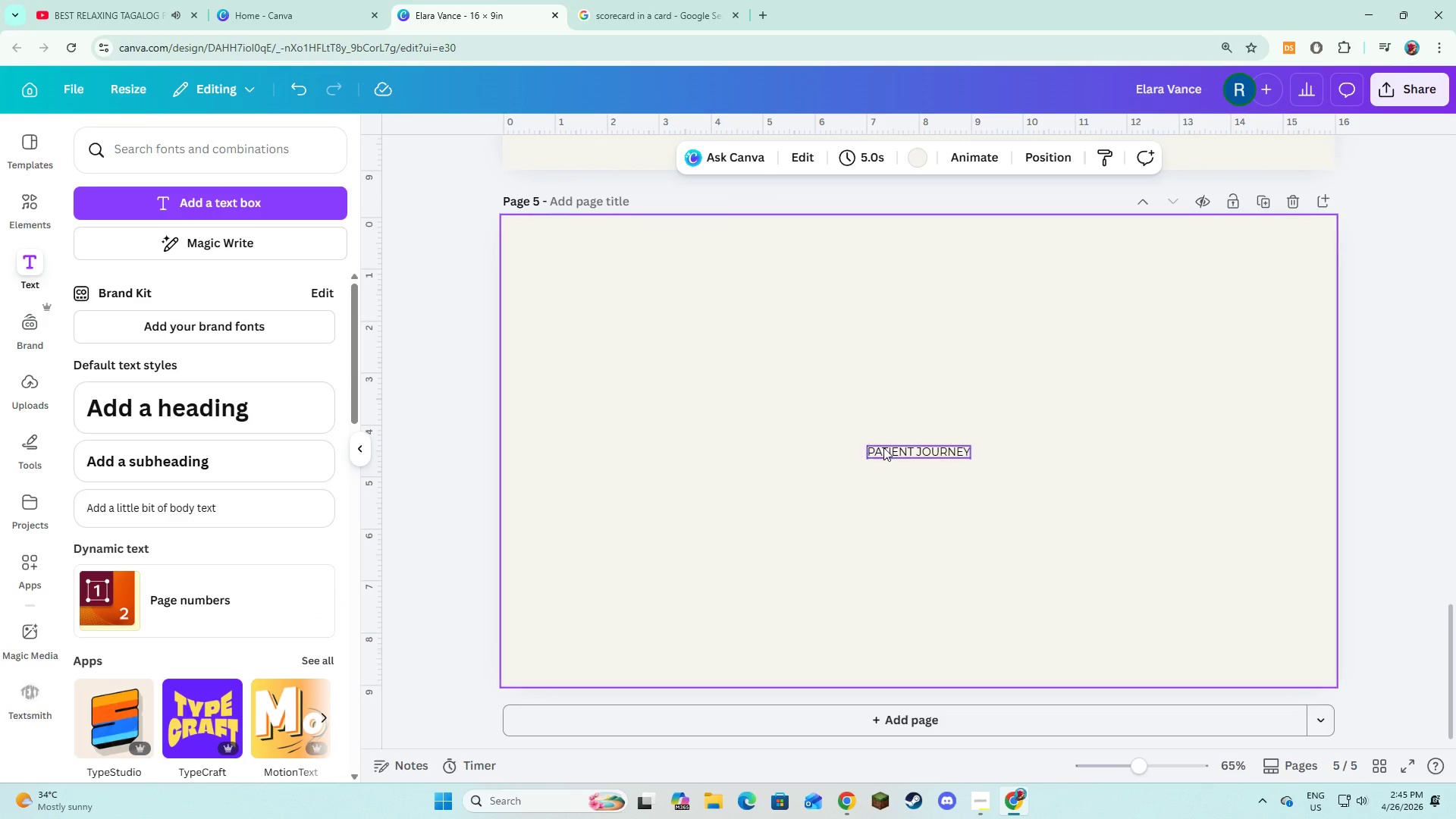 
left_click([884, 448])
 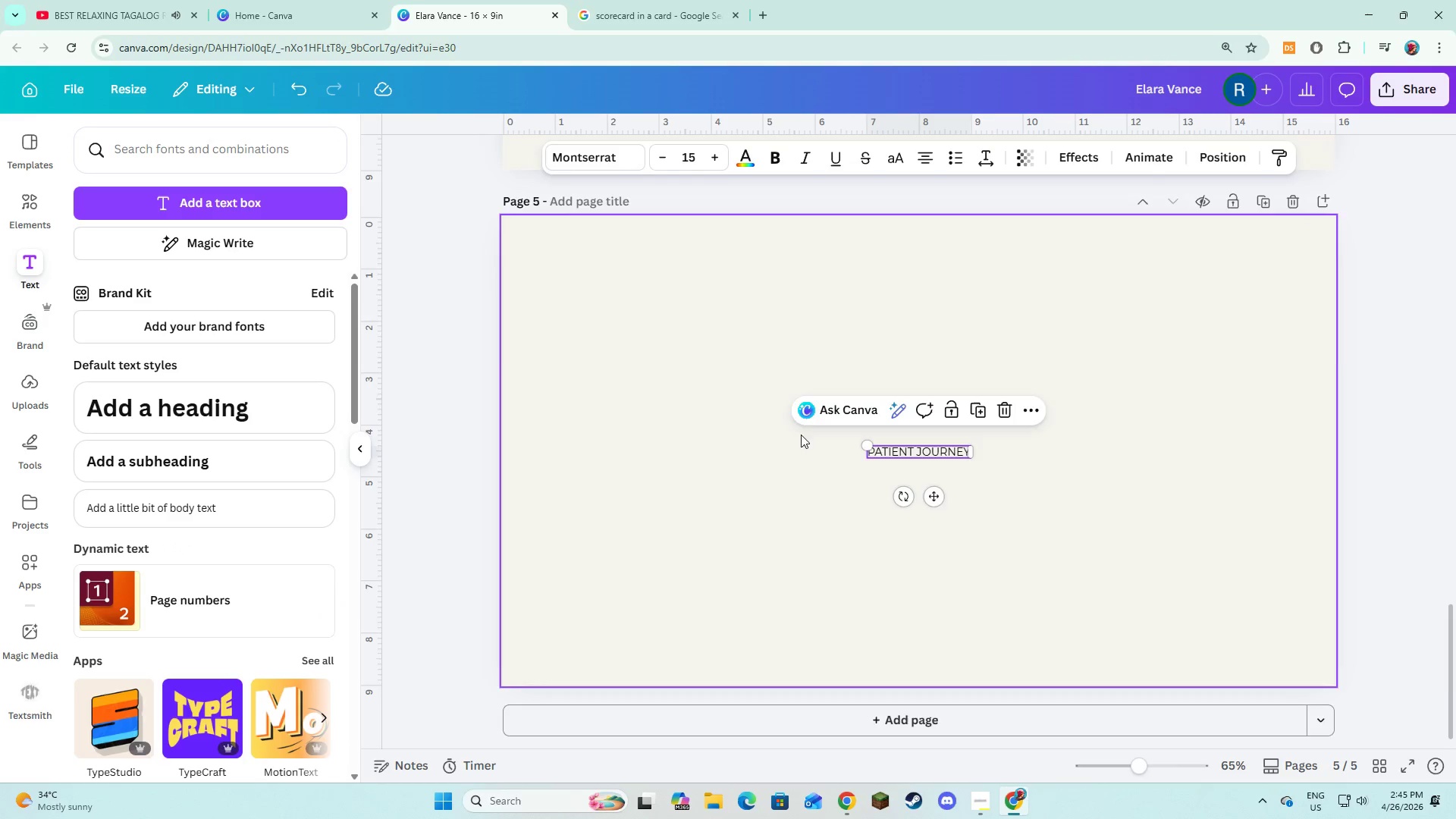 
scroll: coordinate [777, 423], scroll_direction: up, amount: 7.0
 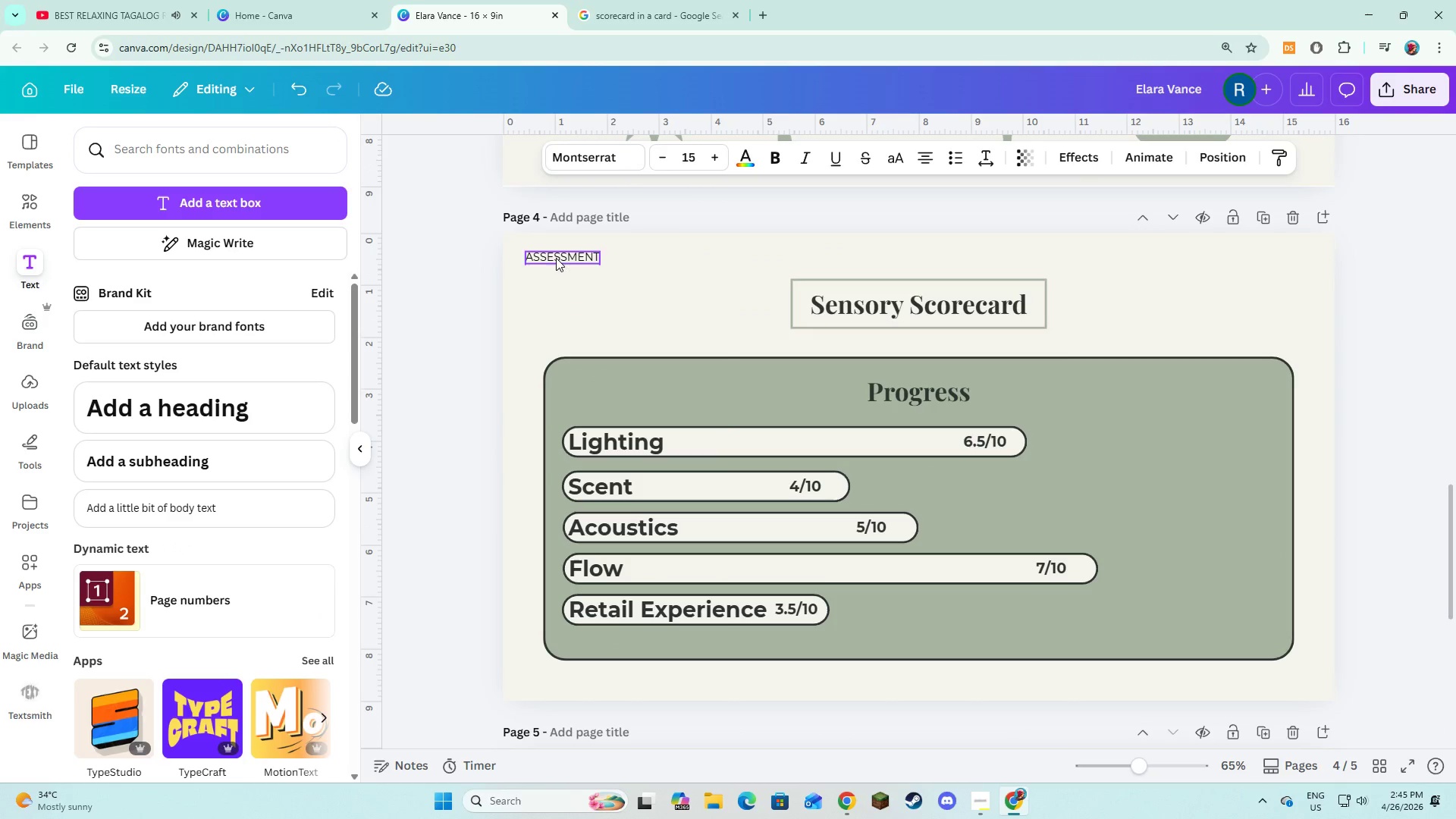 
left_click([557, 259])
 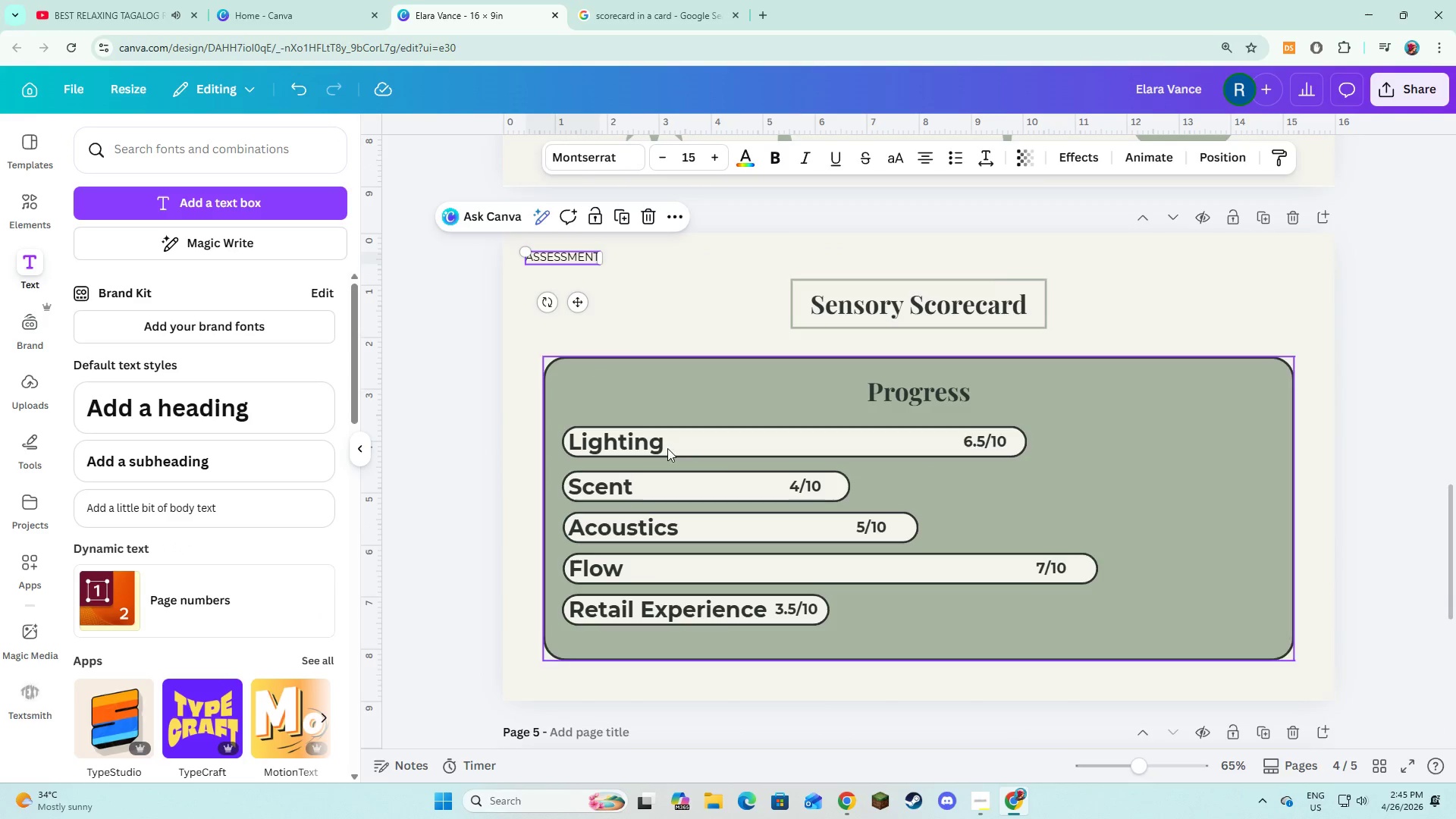 
scroll: coordinate [667, 457], scroll_direction: down, amount: 5.0
 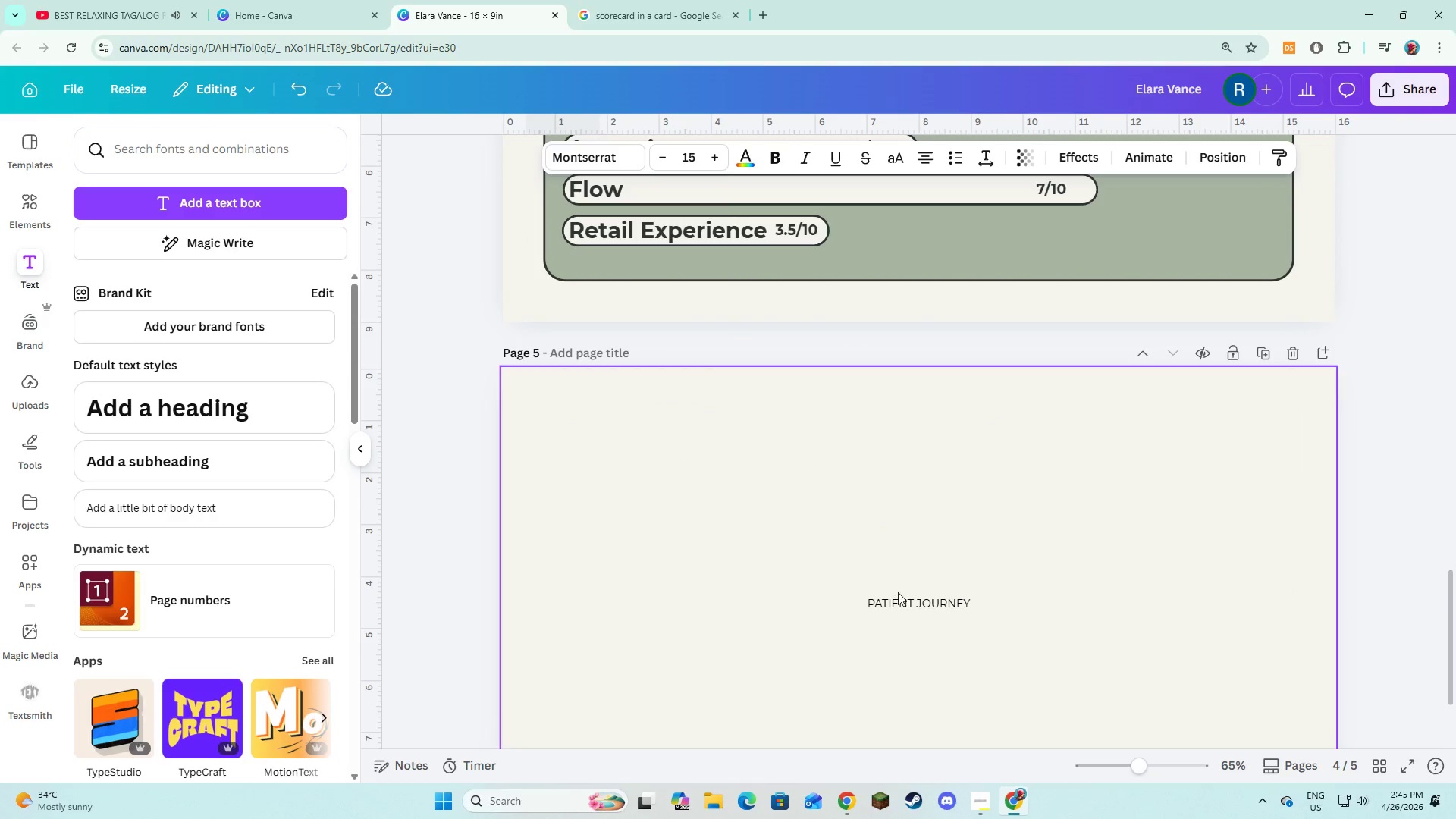 
left_click([900, 596])
 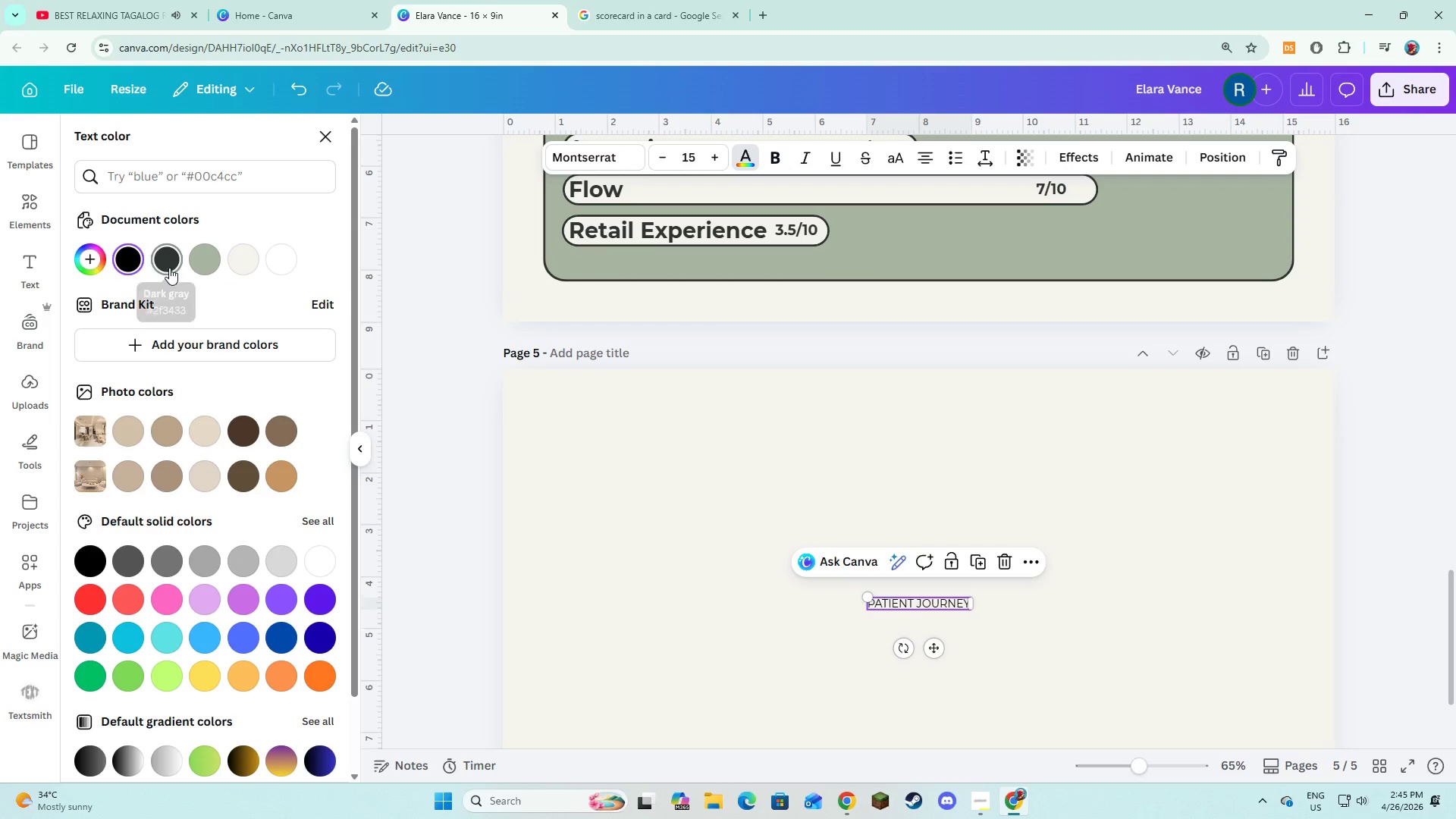 
left_click([168, 268])
 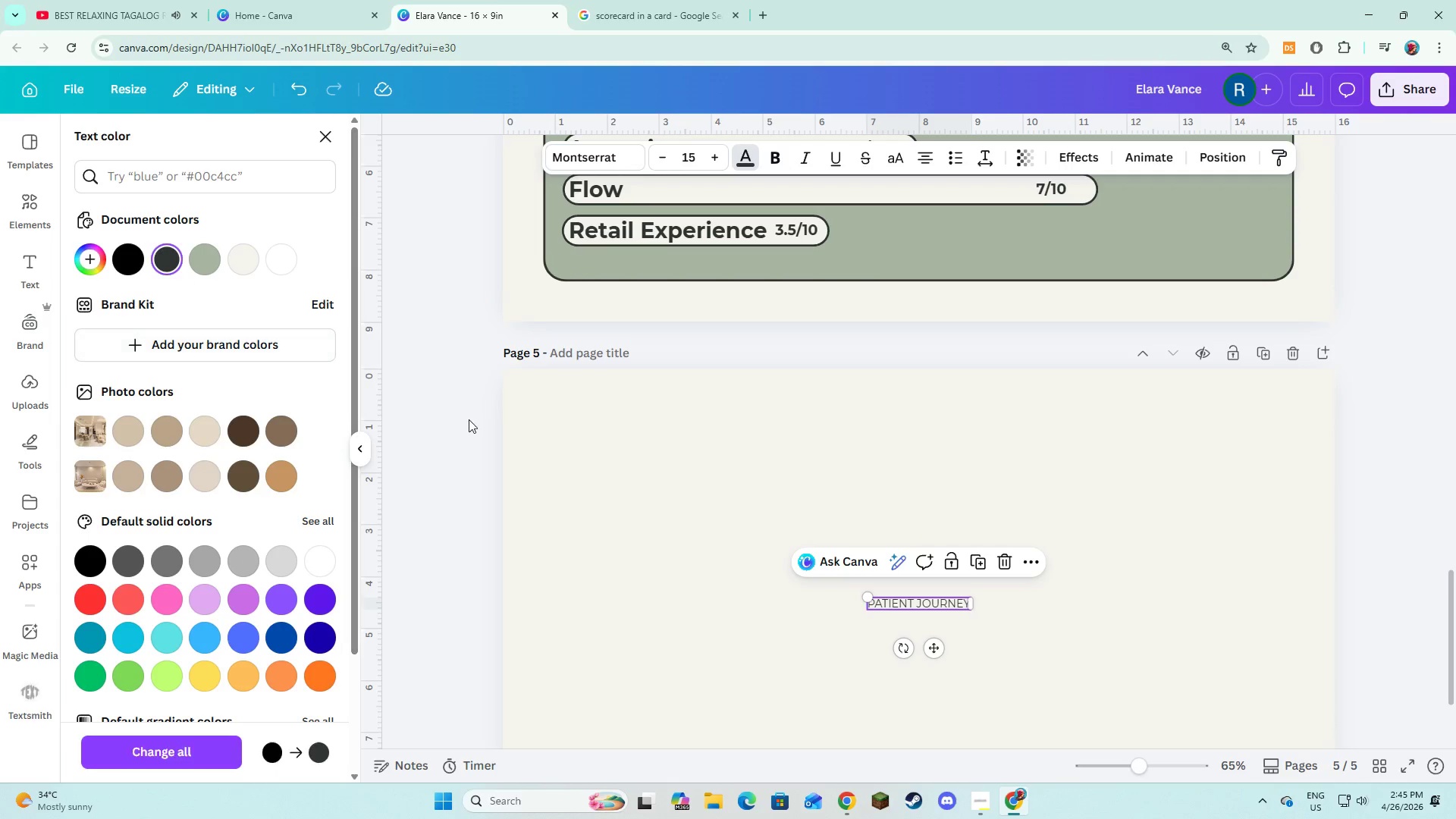 
double_click([469, 419])
 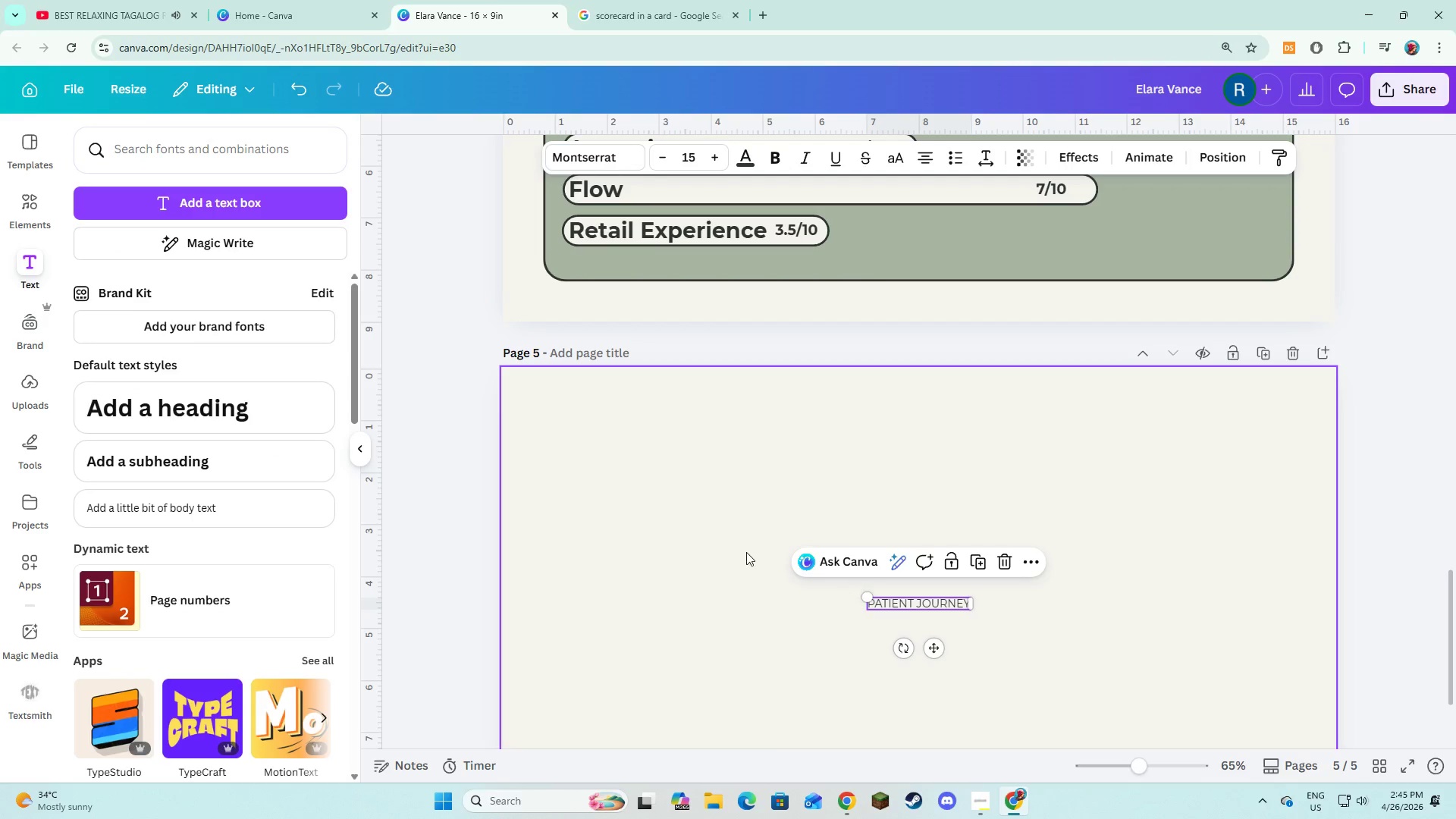 
left_click([746, 551])
 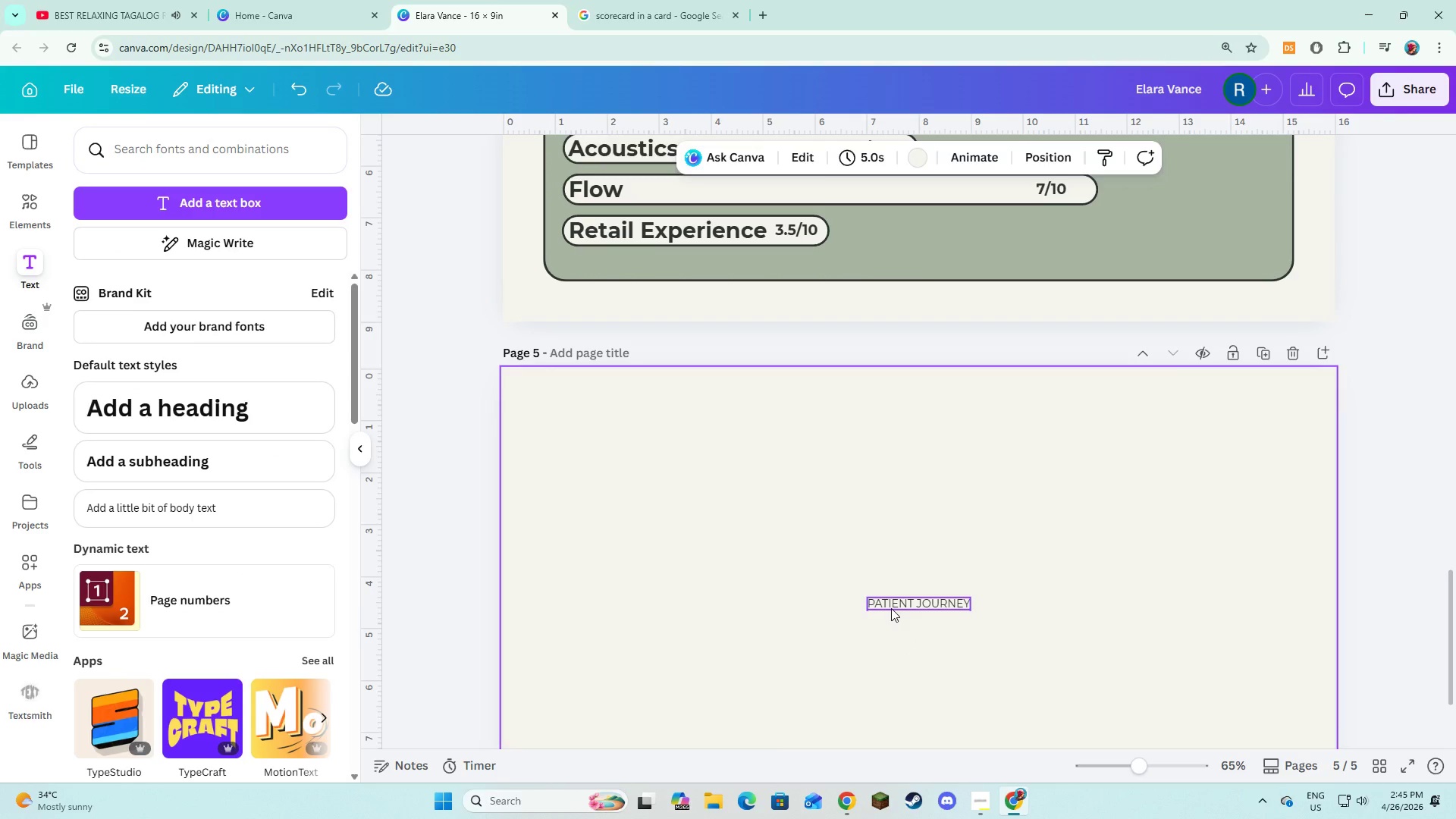 
left_click_drag(start_coordinate=[891, 608], to_coordinate=[548, 397])
 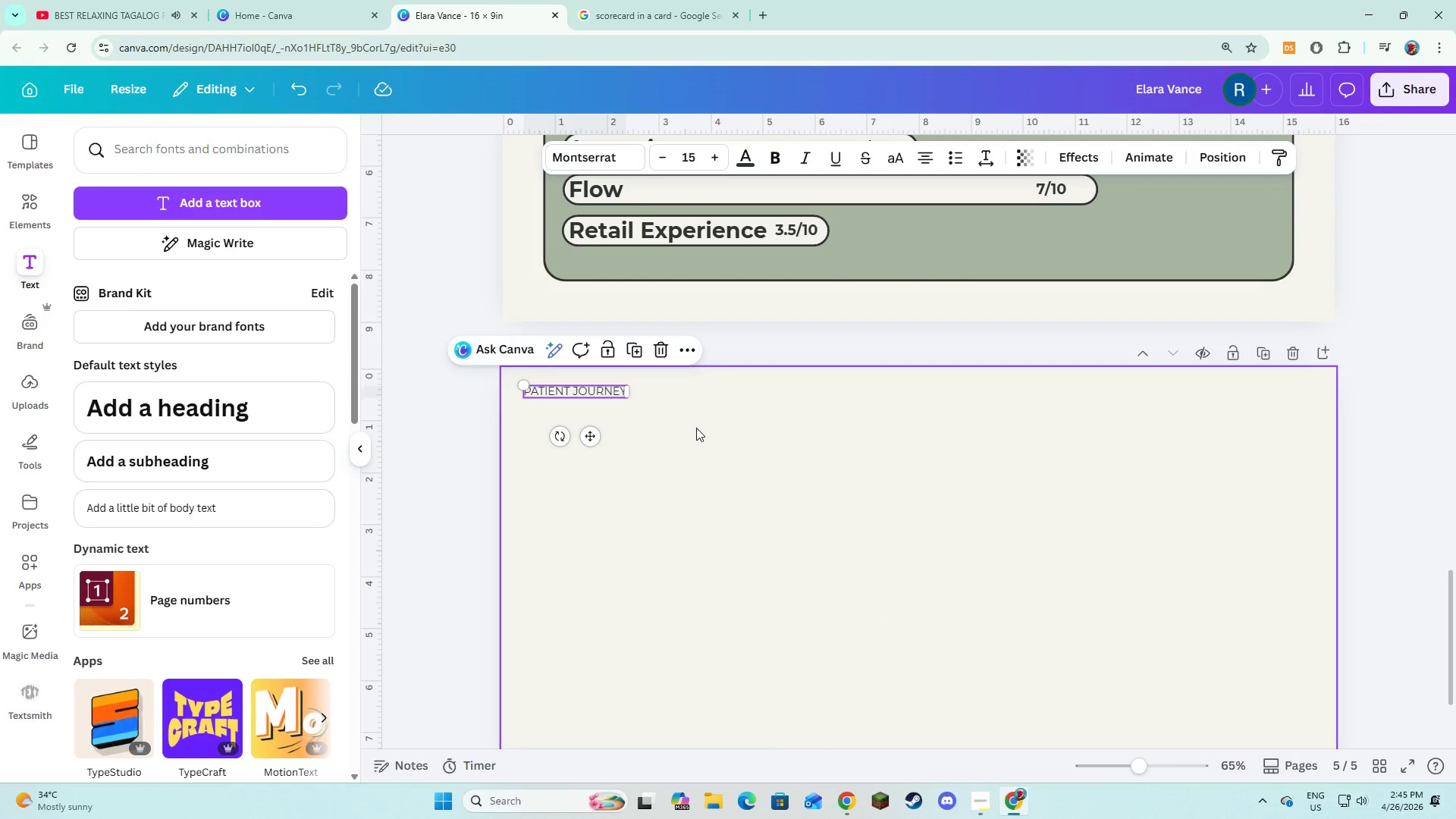 
left_click([696, 428])
 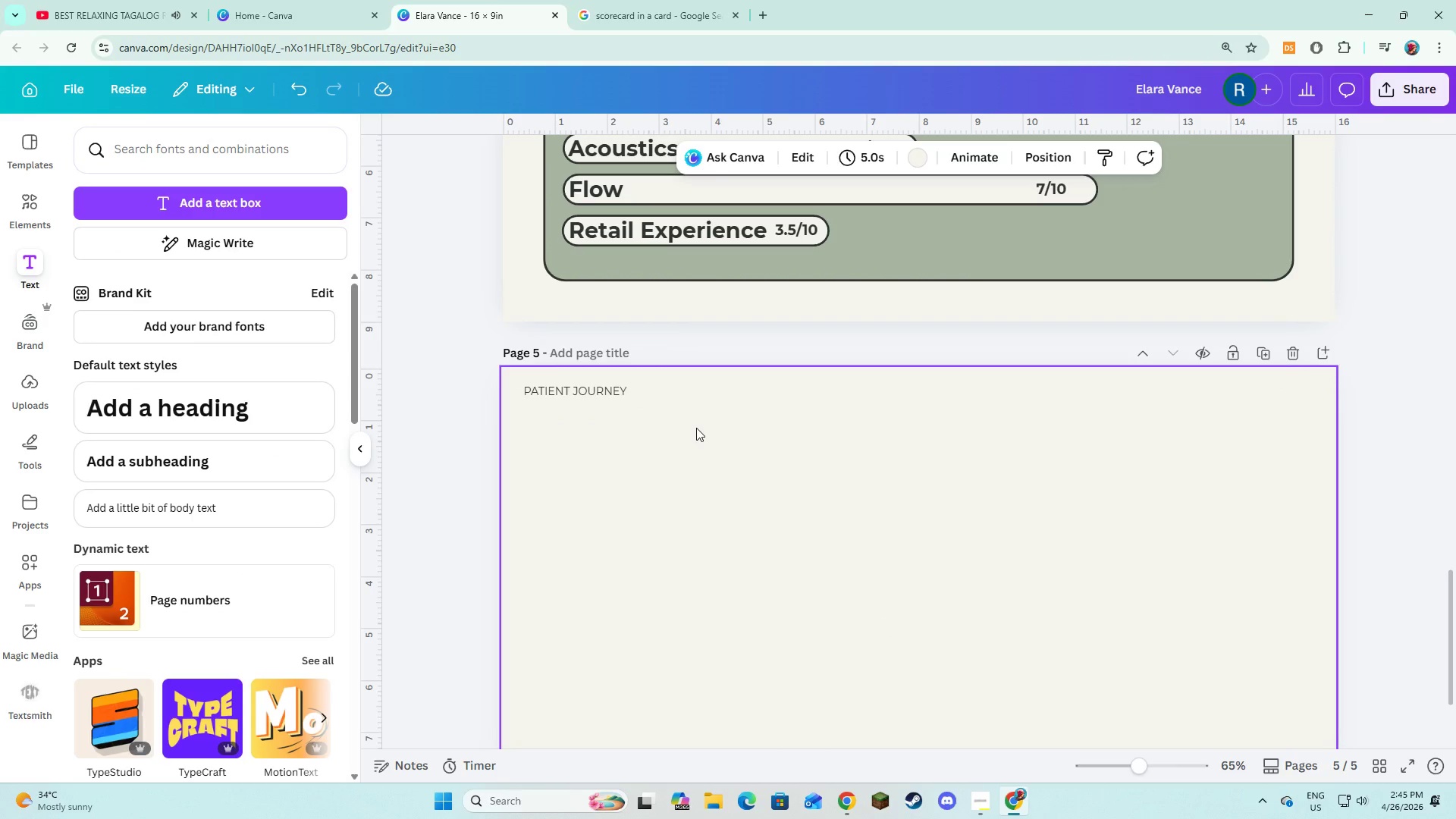 
scroll: coordinate [804, 475], scroll_direction: up, amount: 4.0
 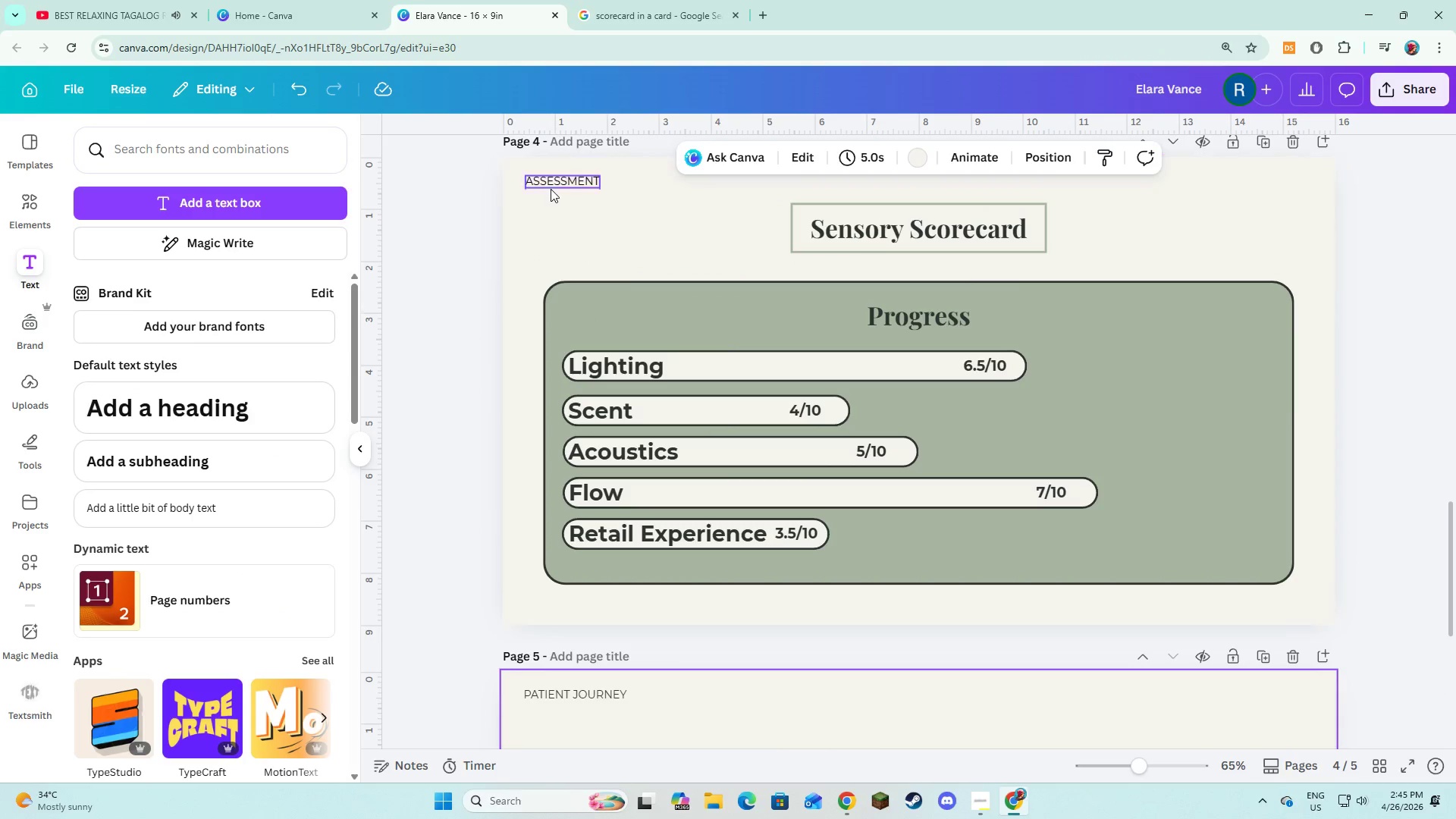 
left_click([551, 185])
 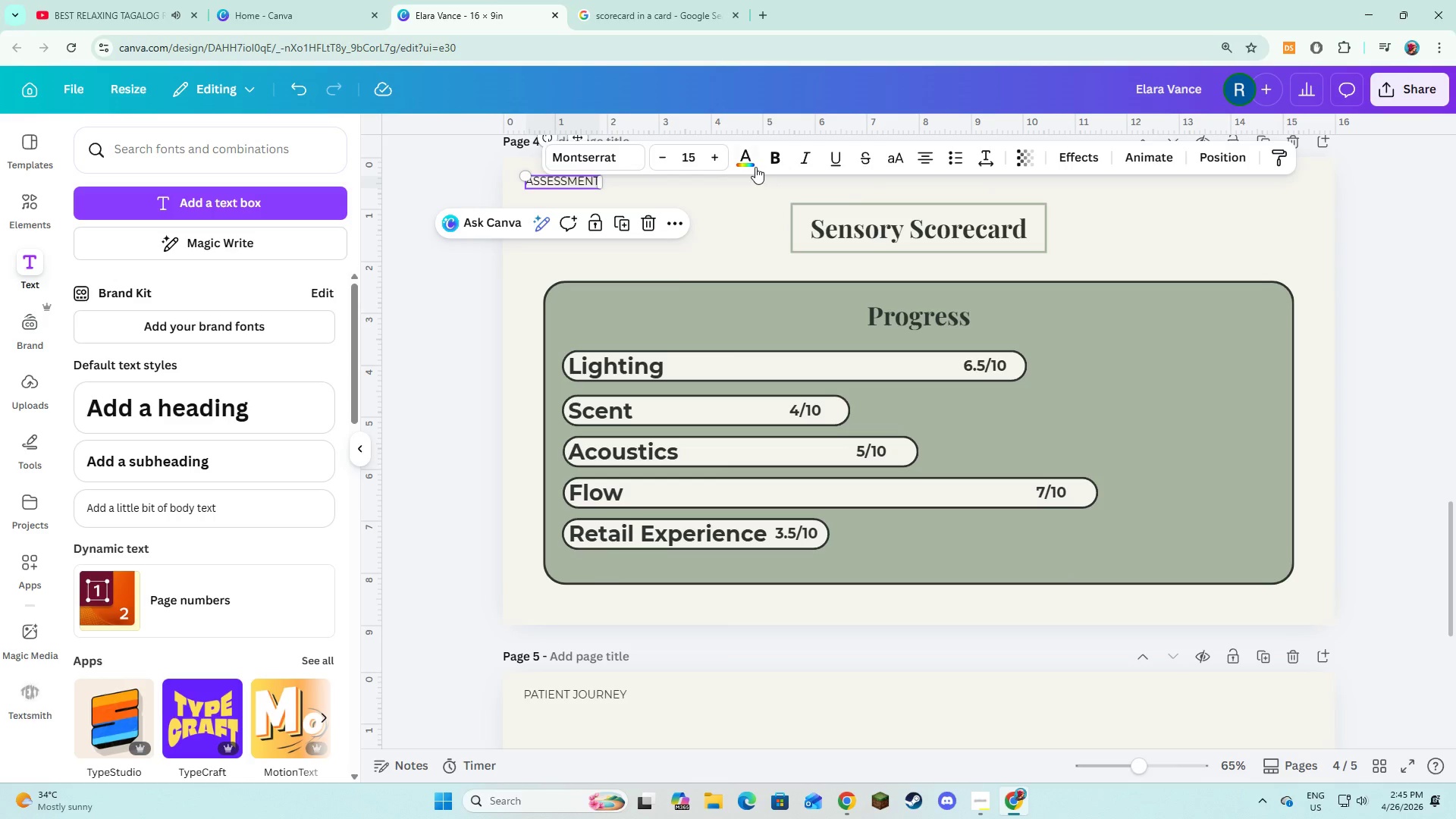 
left_click([752, 165])
 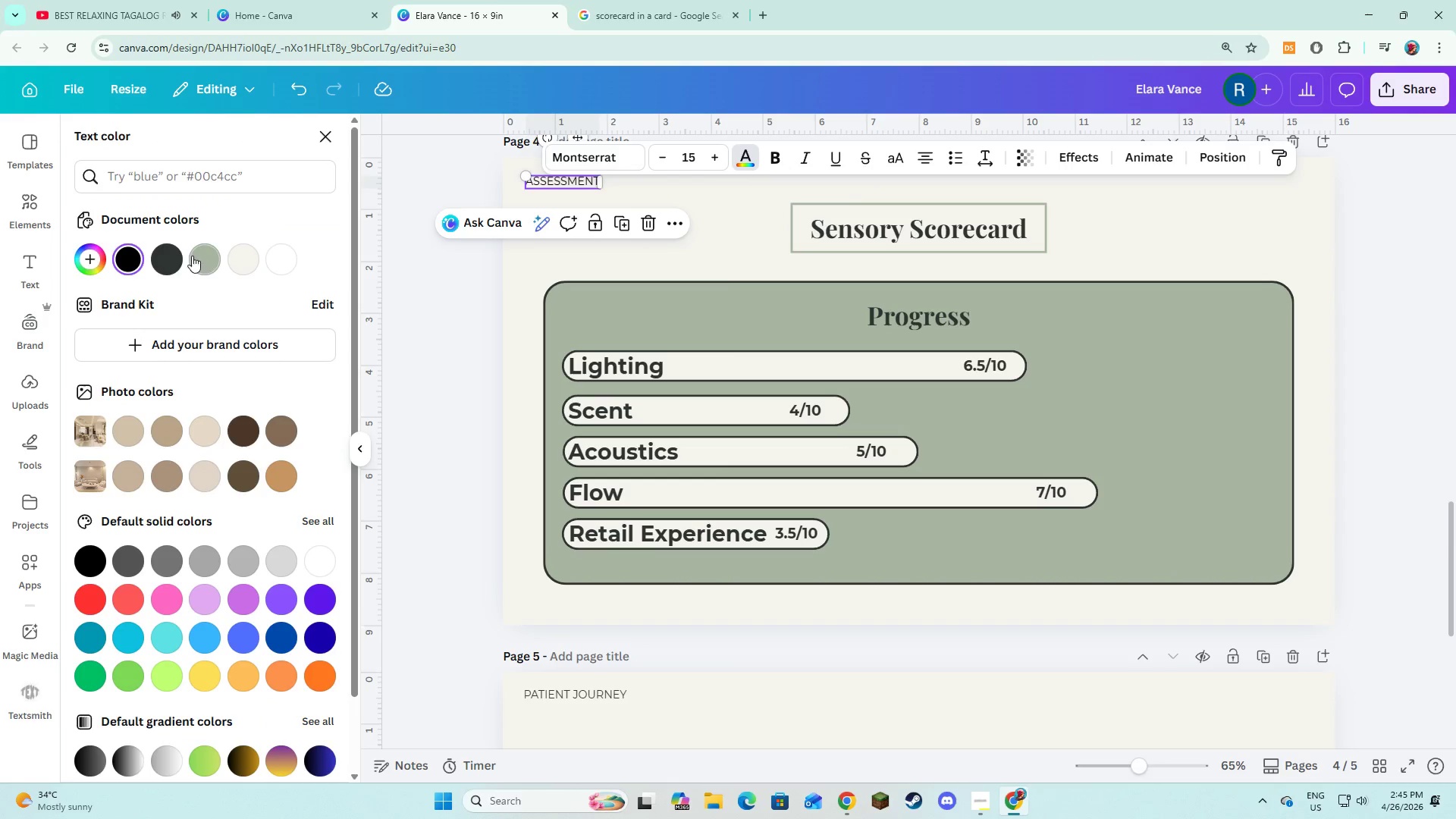 
left_click([169, 253])
 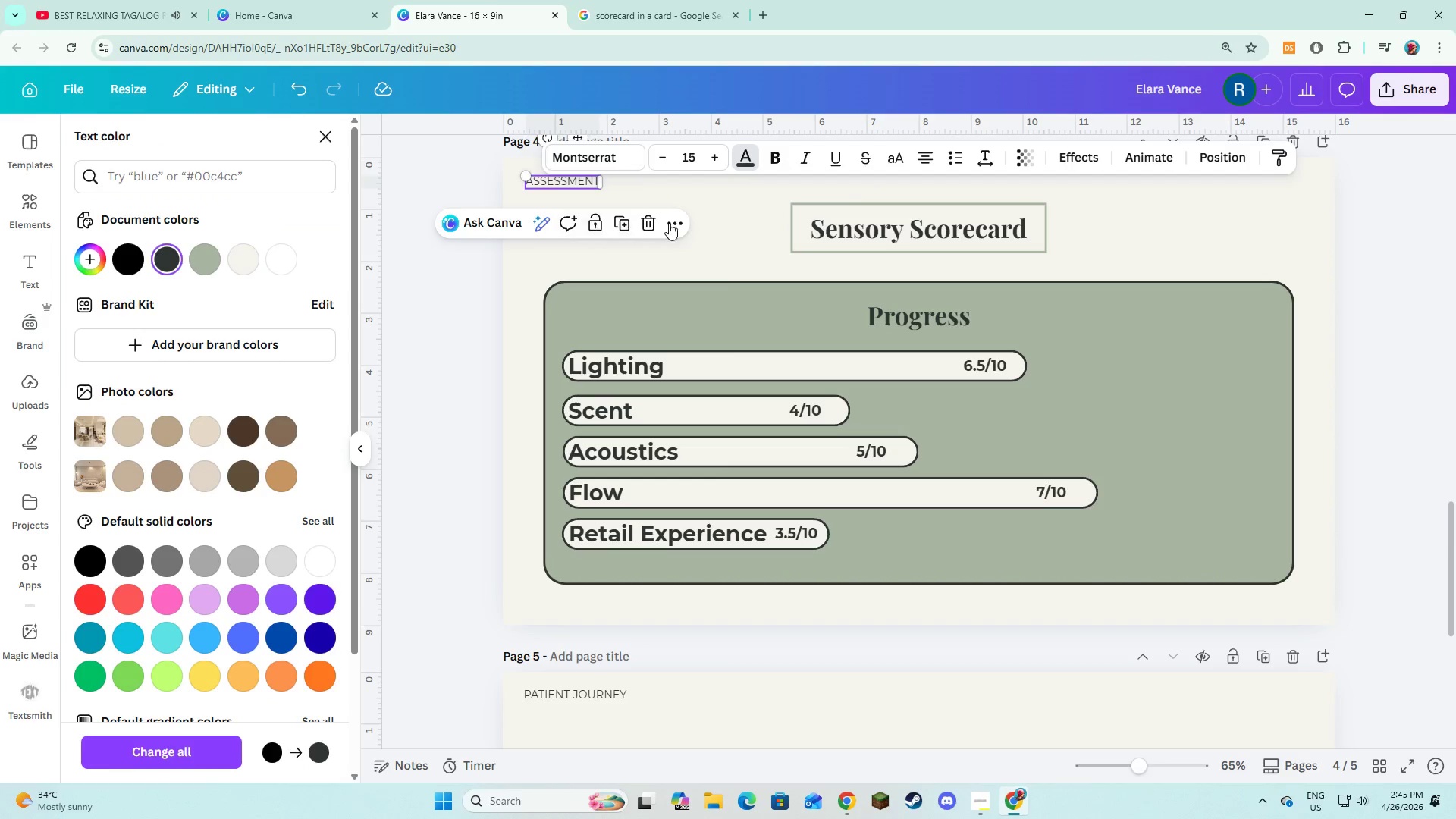 
left_click([695, 223])
 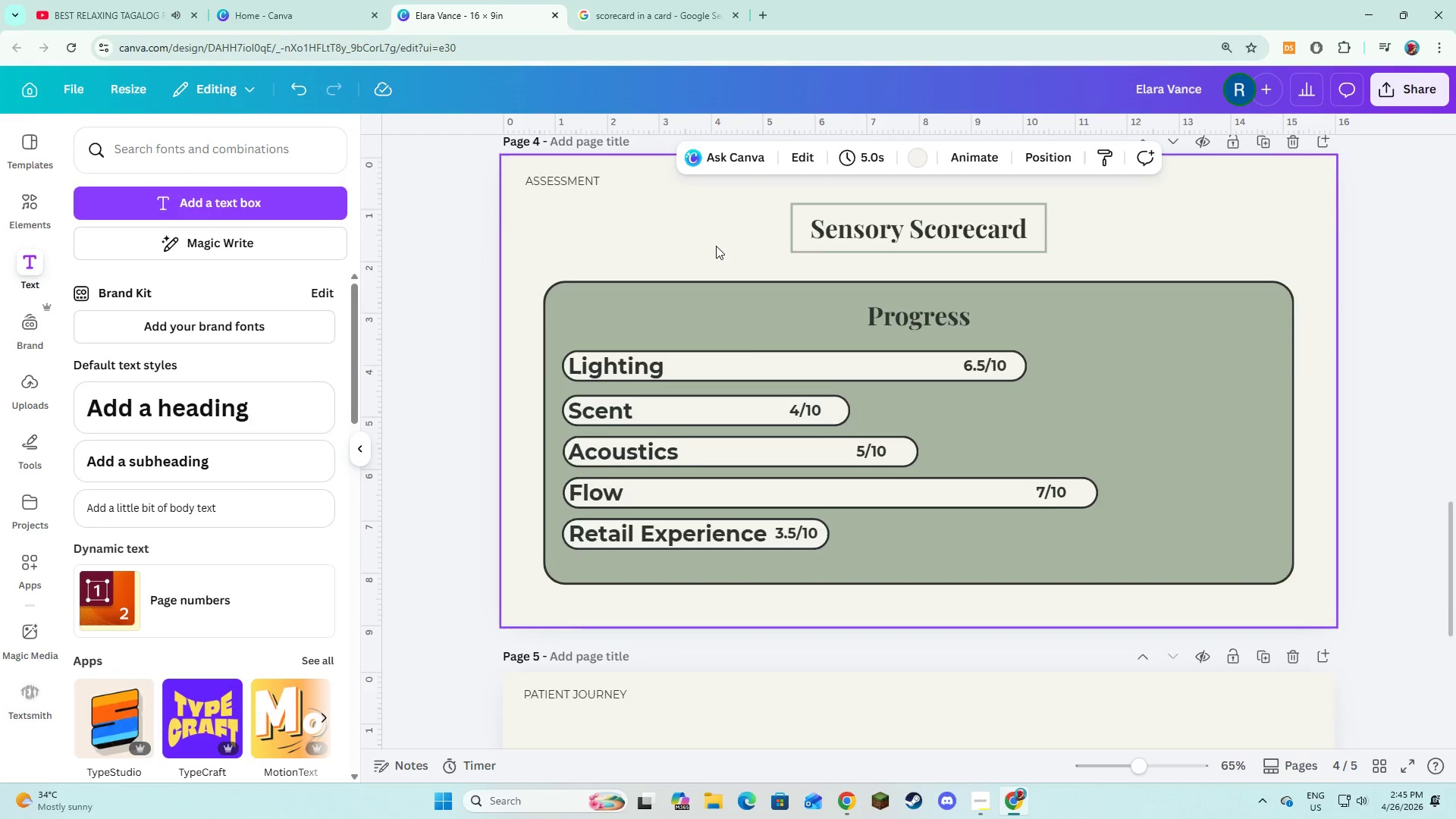 
scroll: coordinate [708, 244], scroll_direction: up, amount: 8.0
 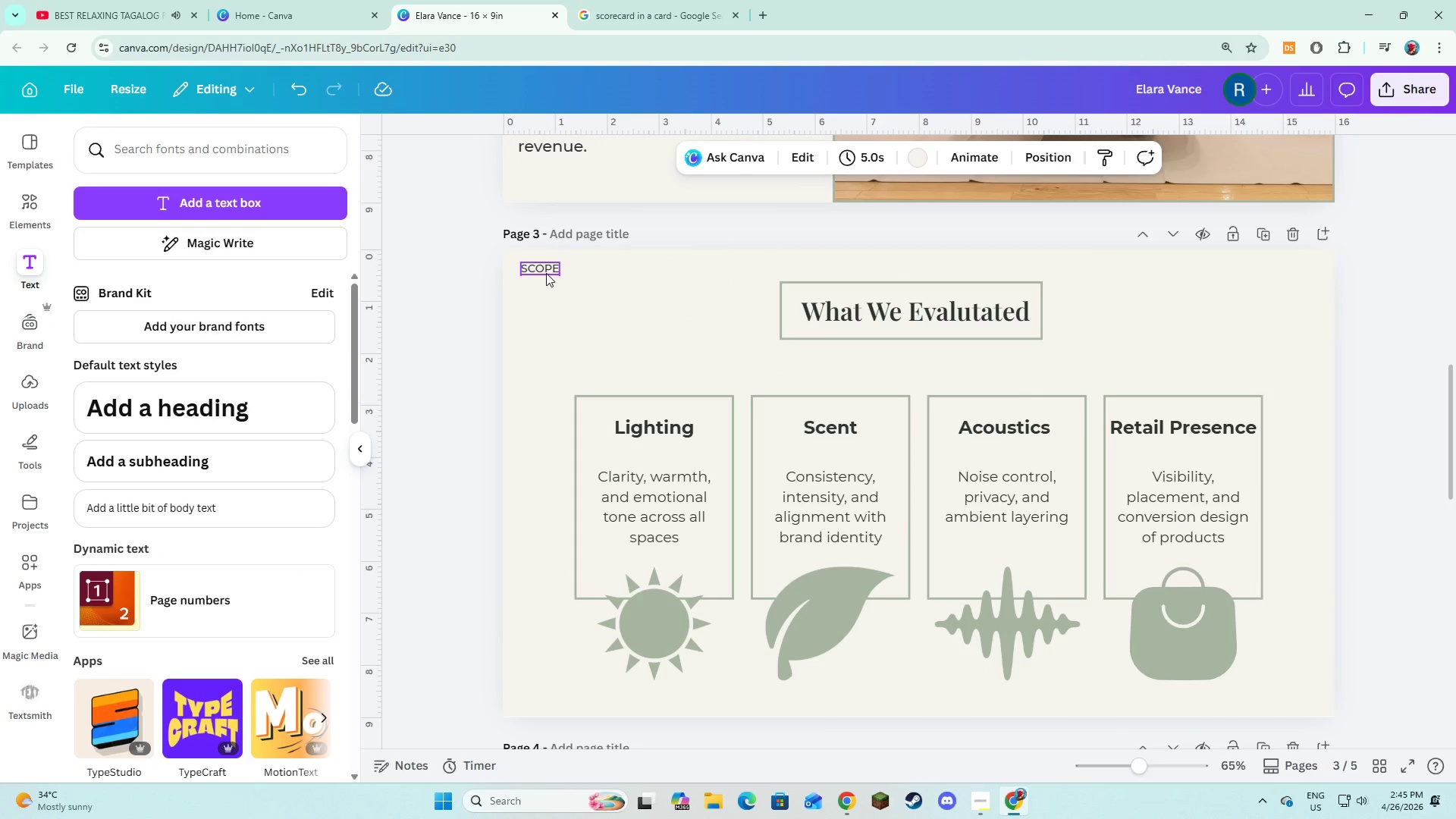 
left_click([546, 273])
 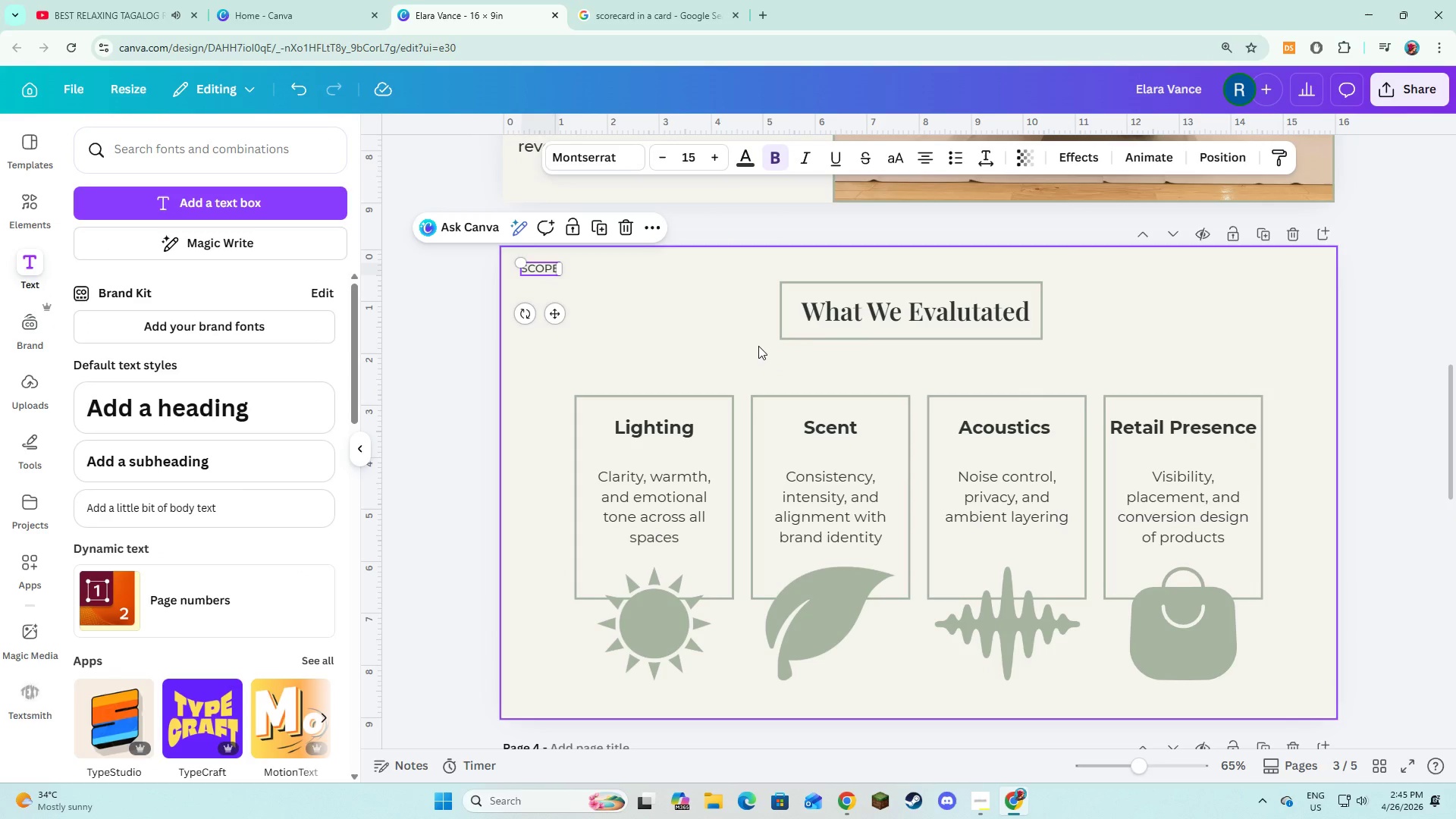 
left_click([758, 346])
 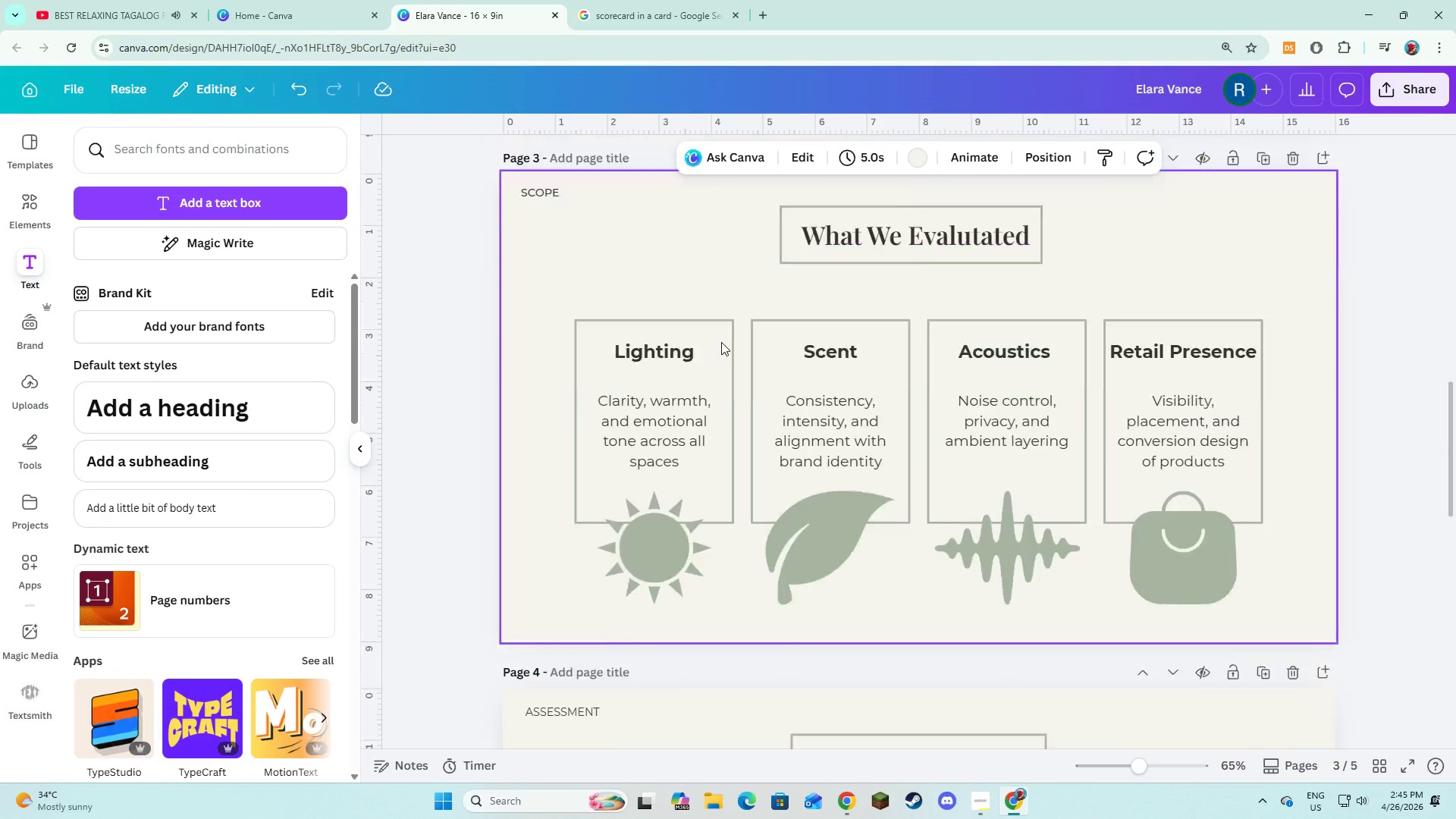 
left_click([714, 352])
 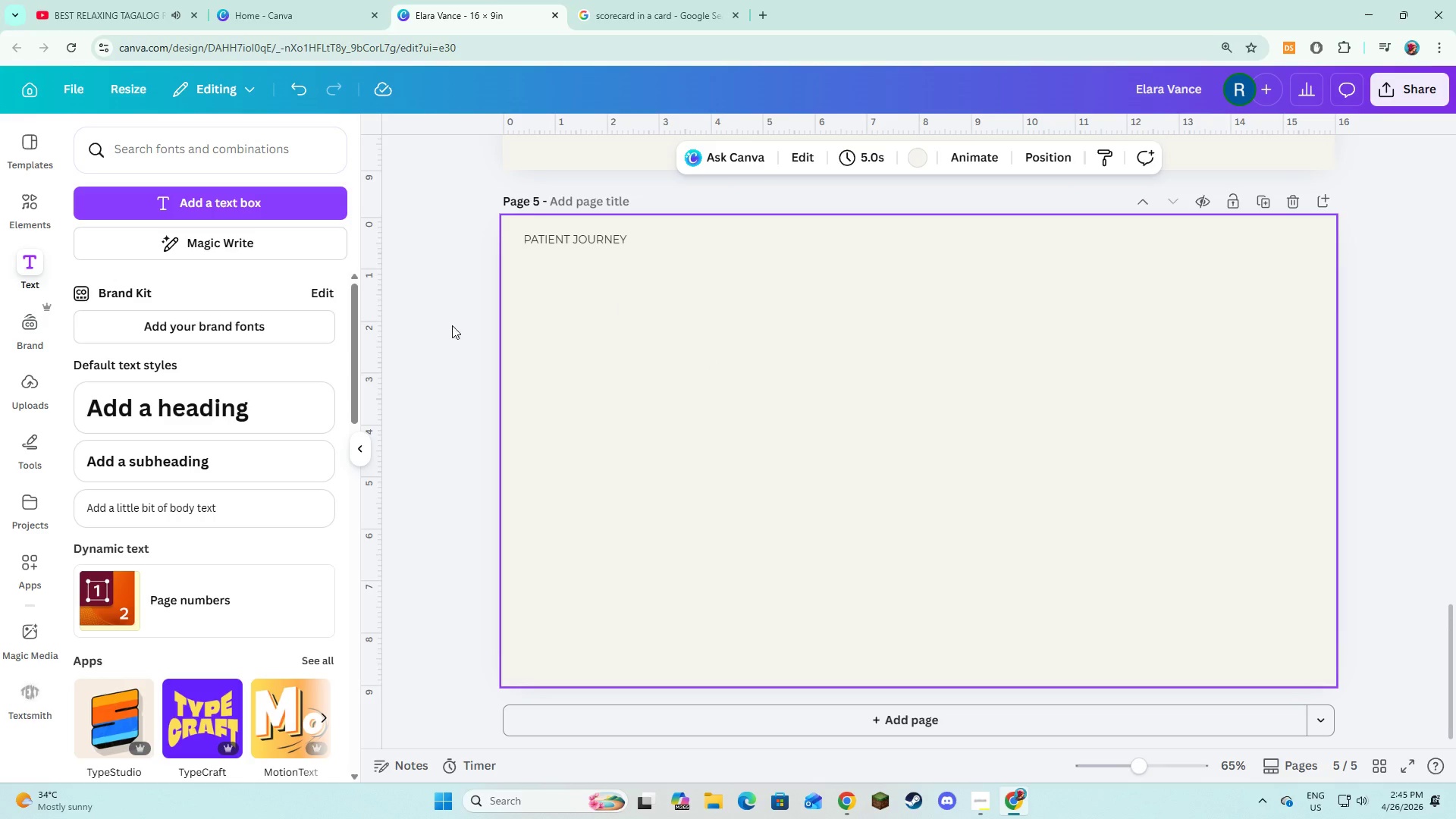 
scroll: coordinate [721, 342], scroll_direction: down, amount: 15.0
 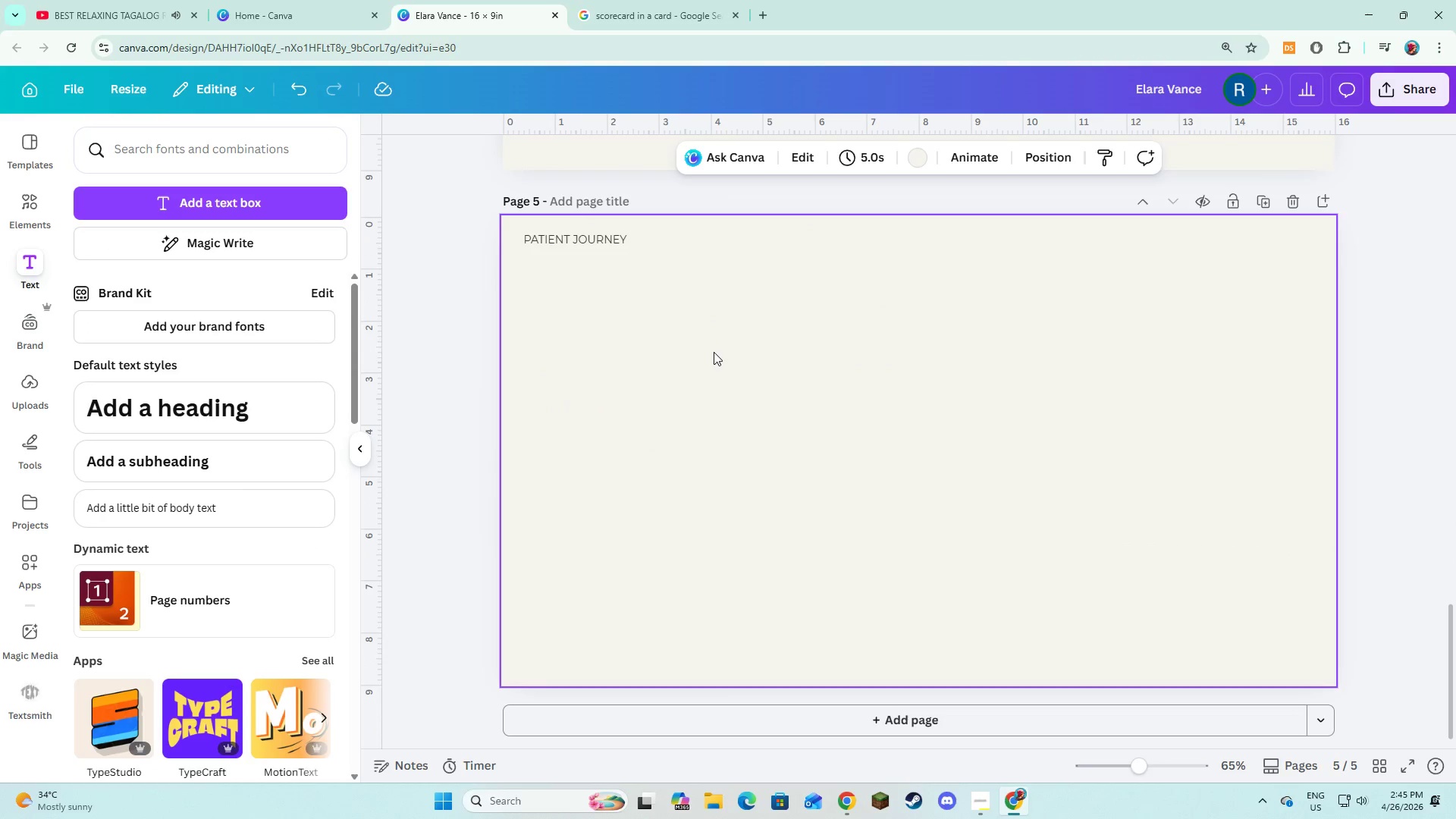 
left_click([218, 209])
 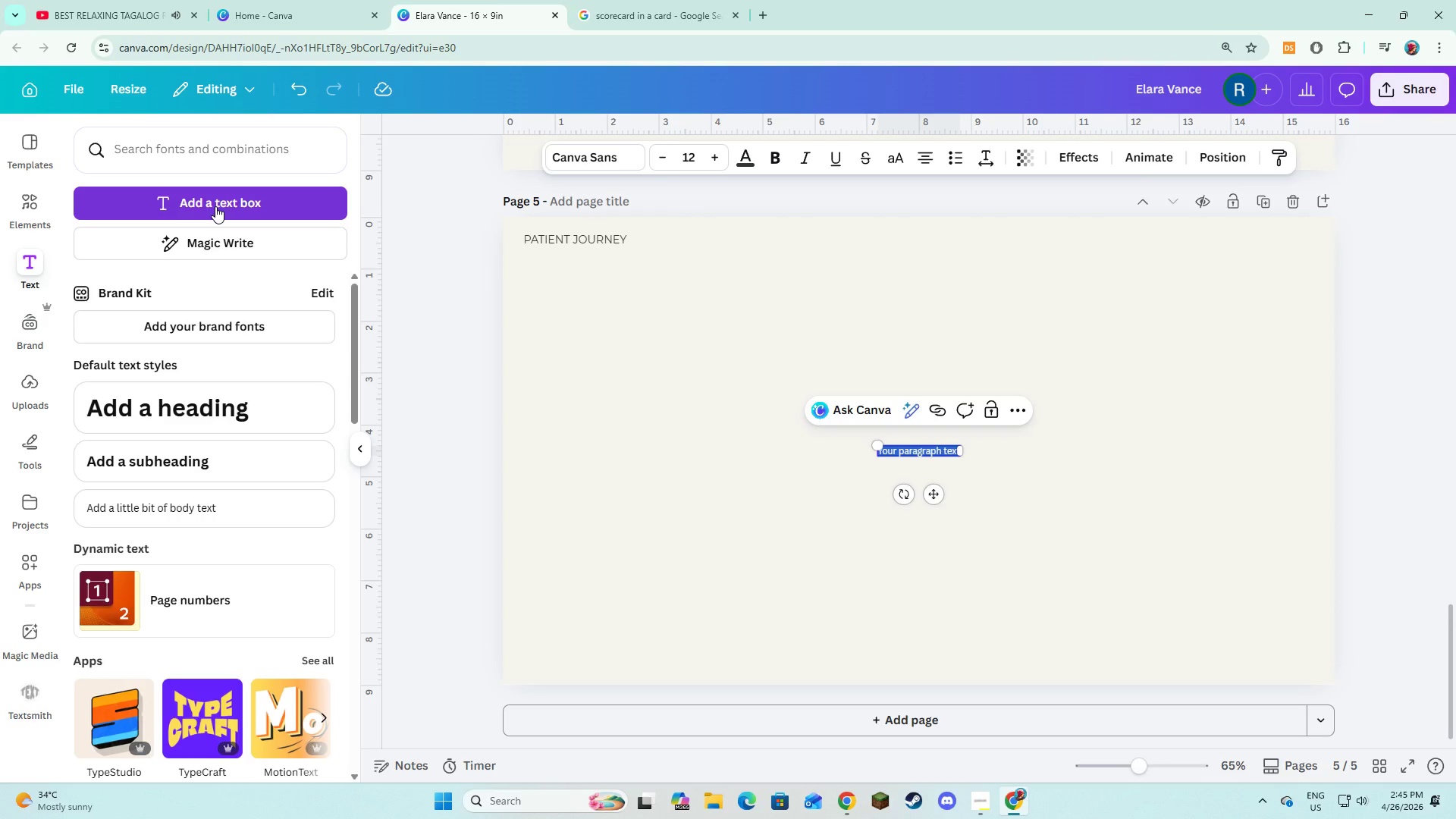 
type(Lobby to Treatment Flow)
 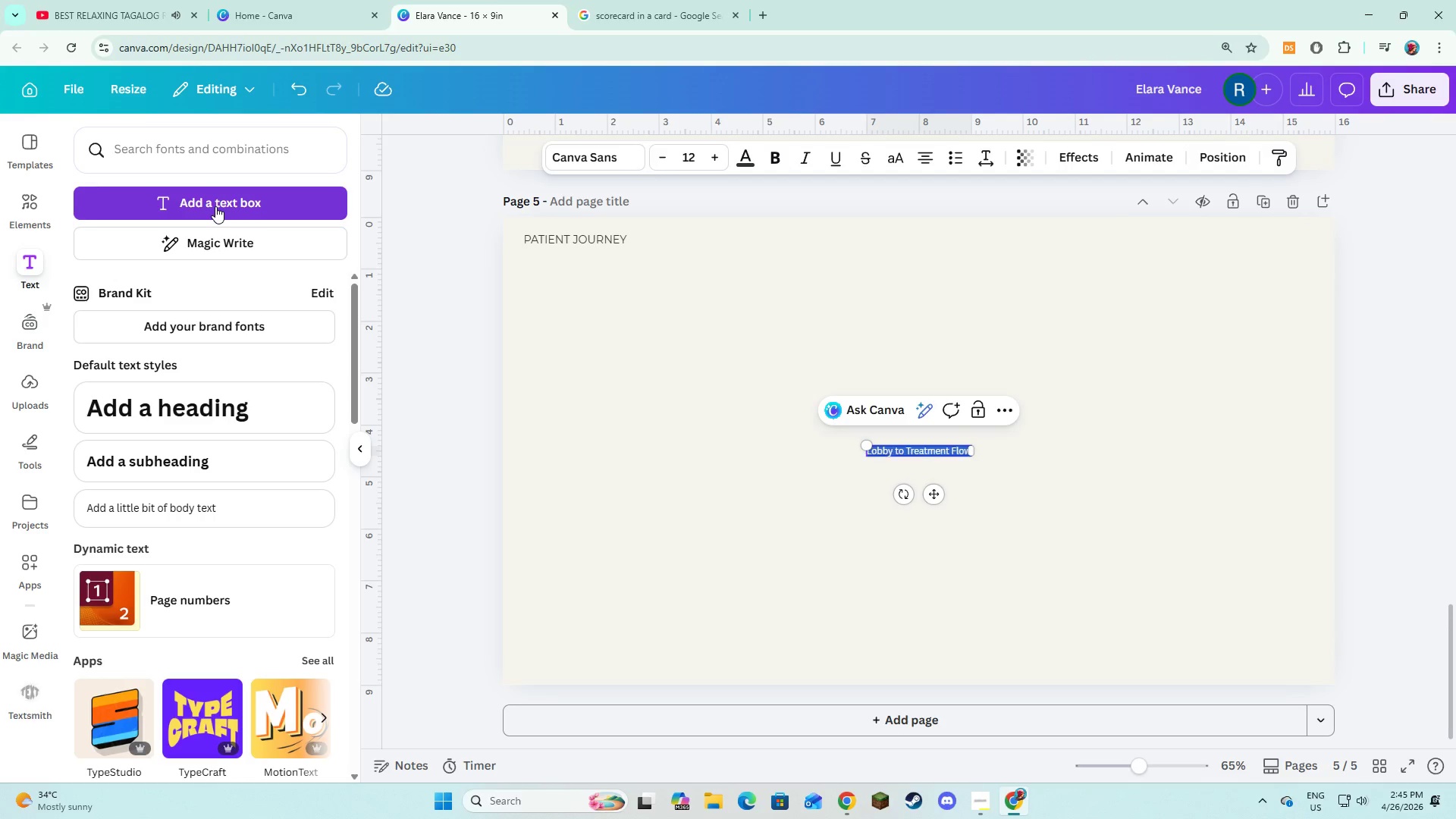 
key(Control+A)
 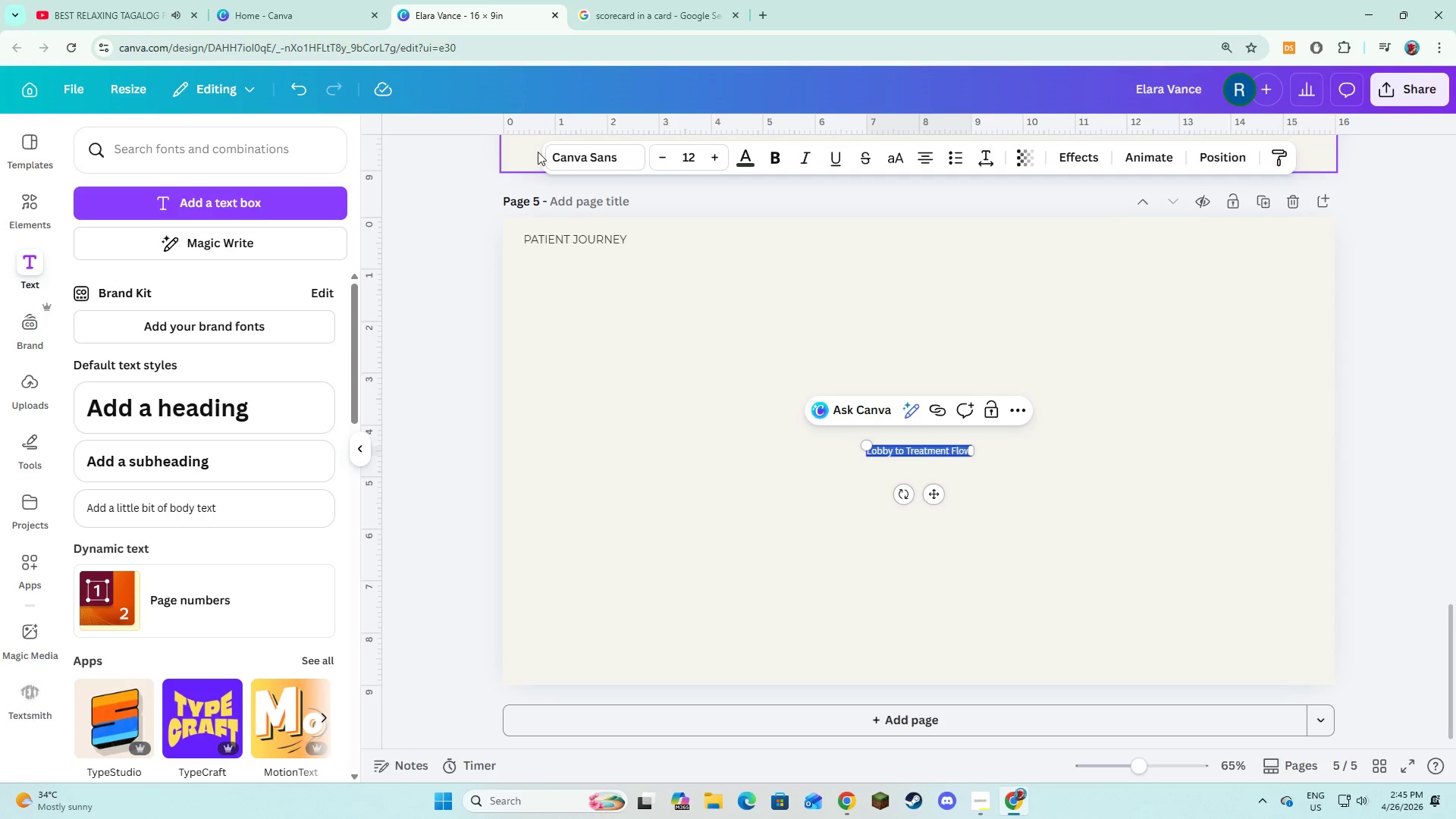 
left_click([555, 155])
 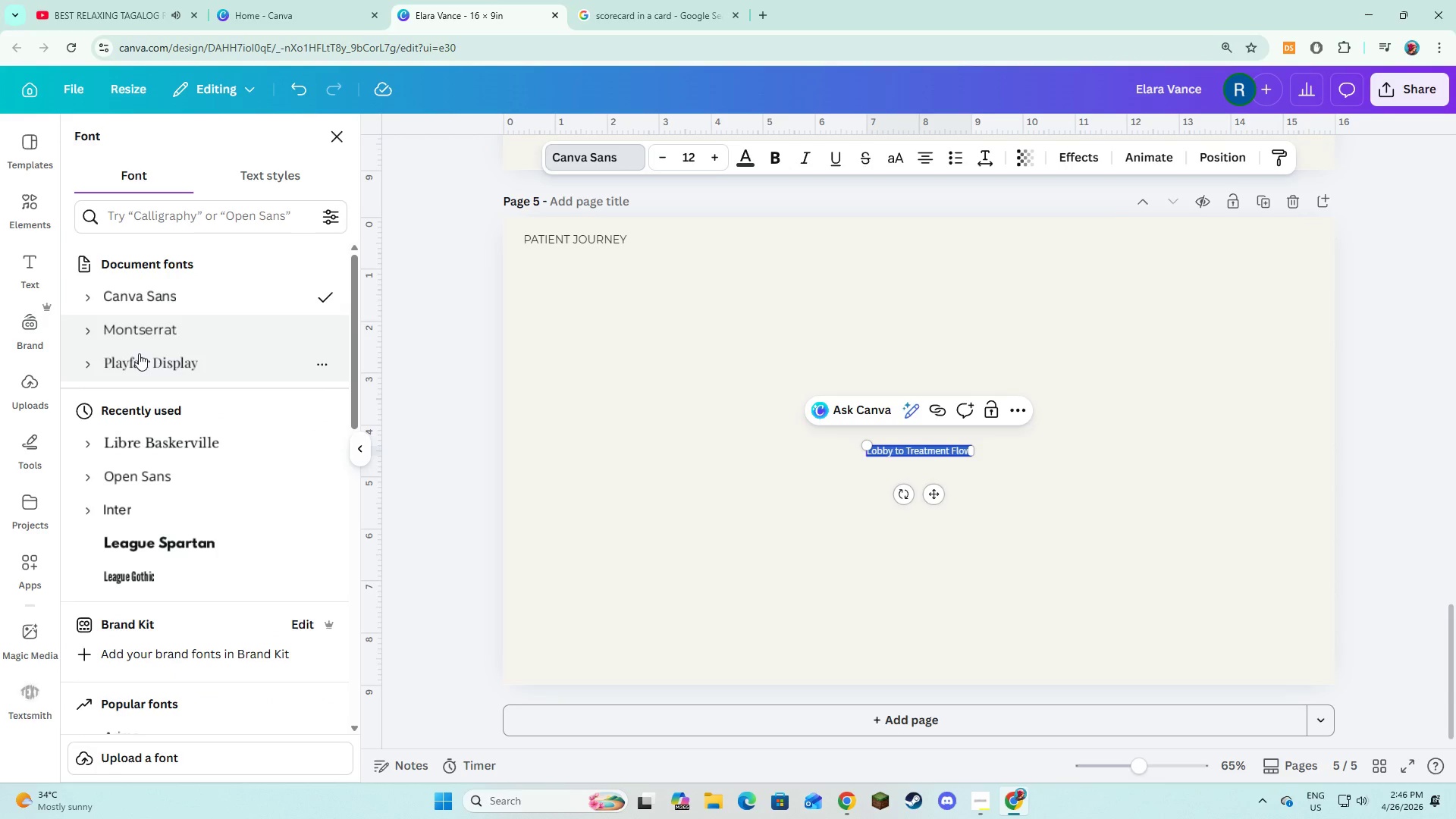 
left_click([139, 353])
 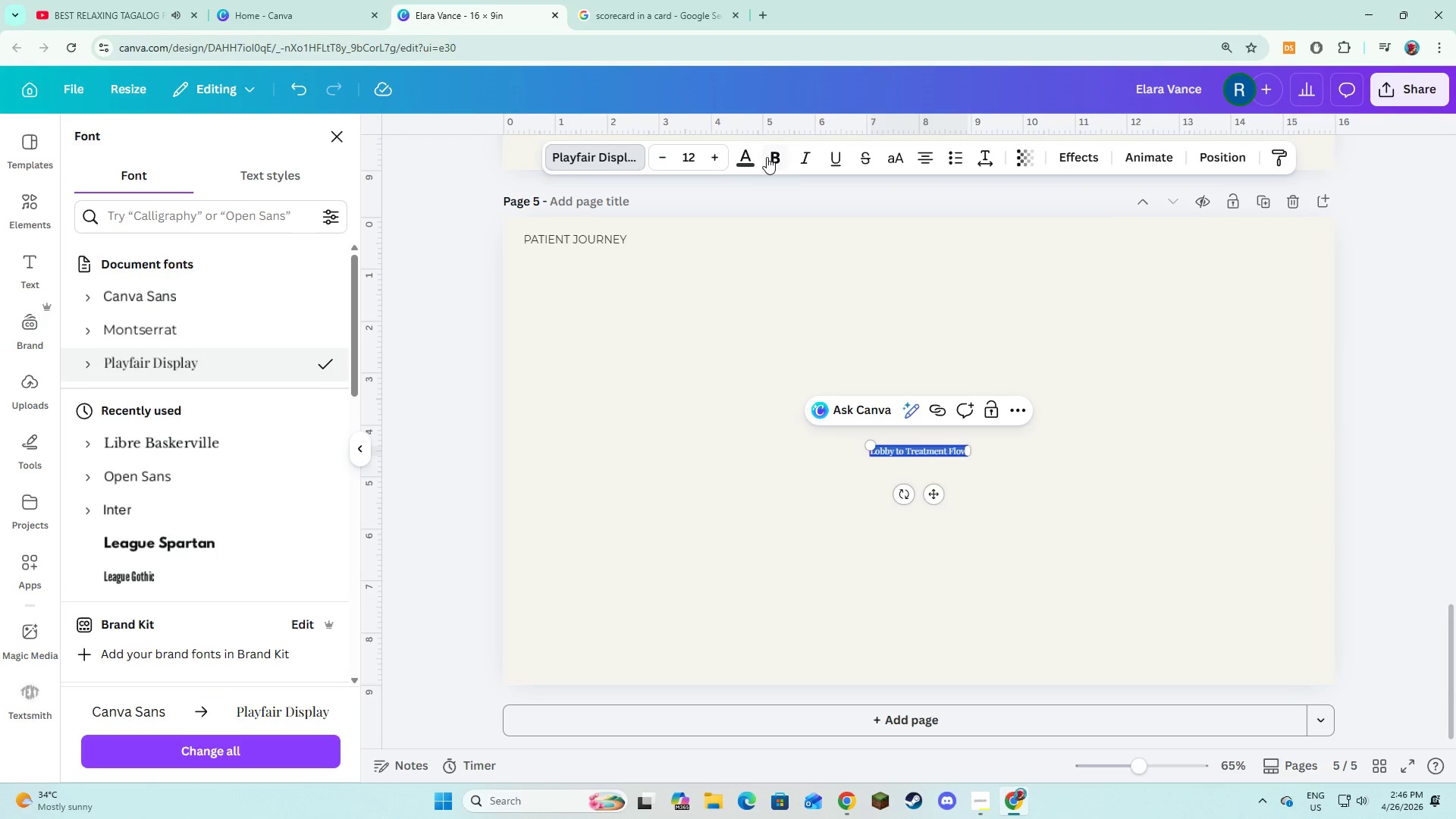 
left_click([768, 158])
 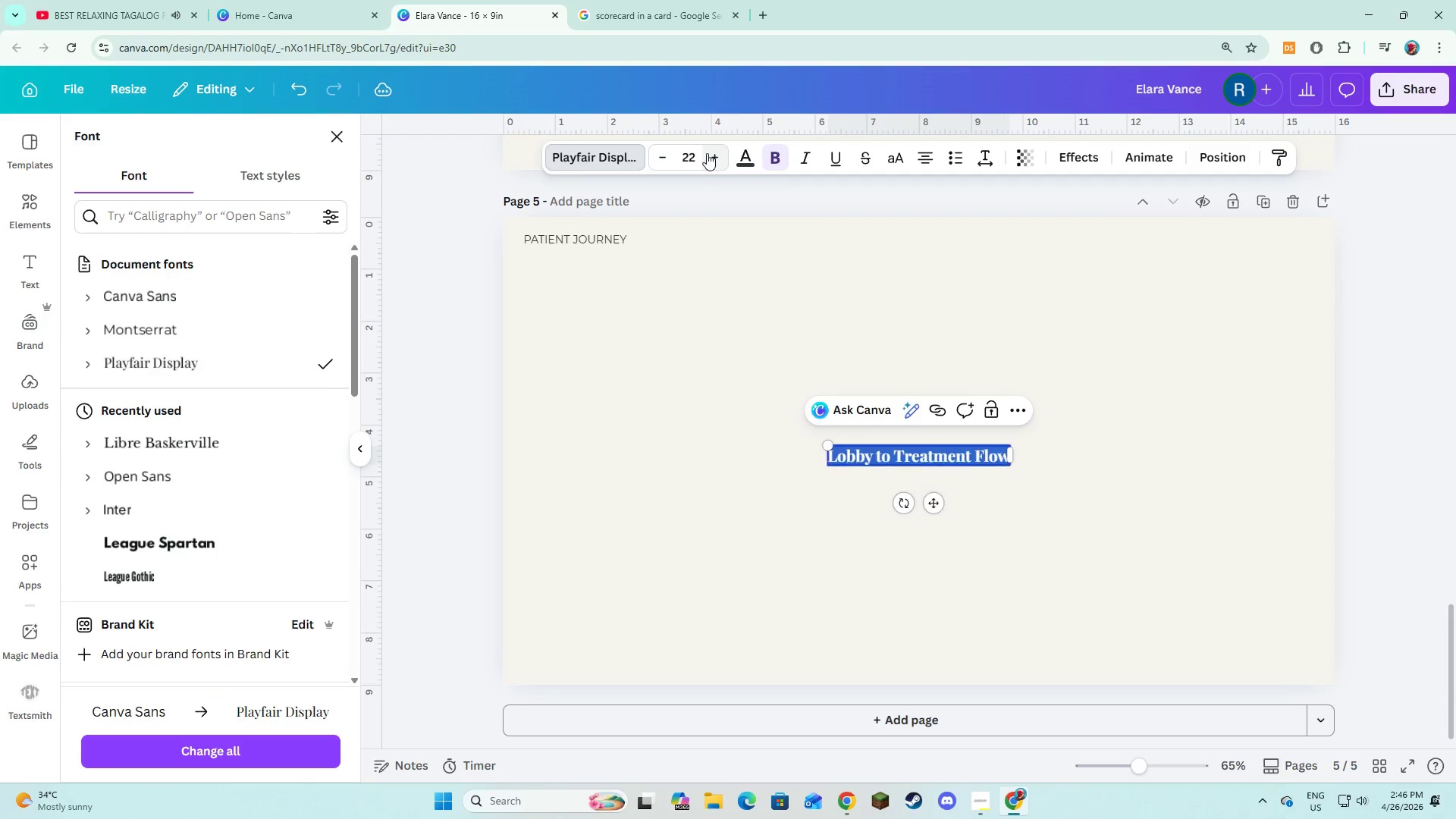 
left_click([707, 153])
 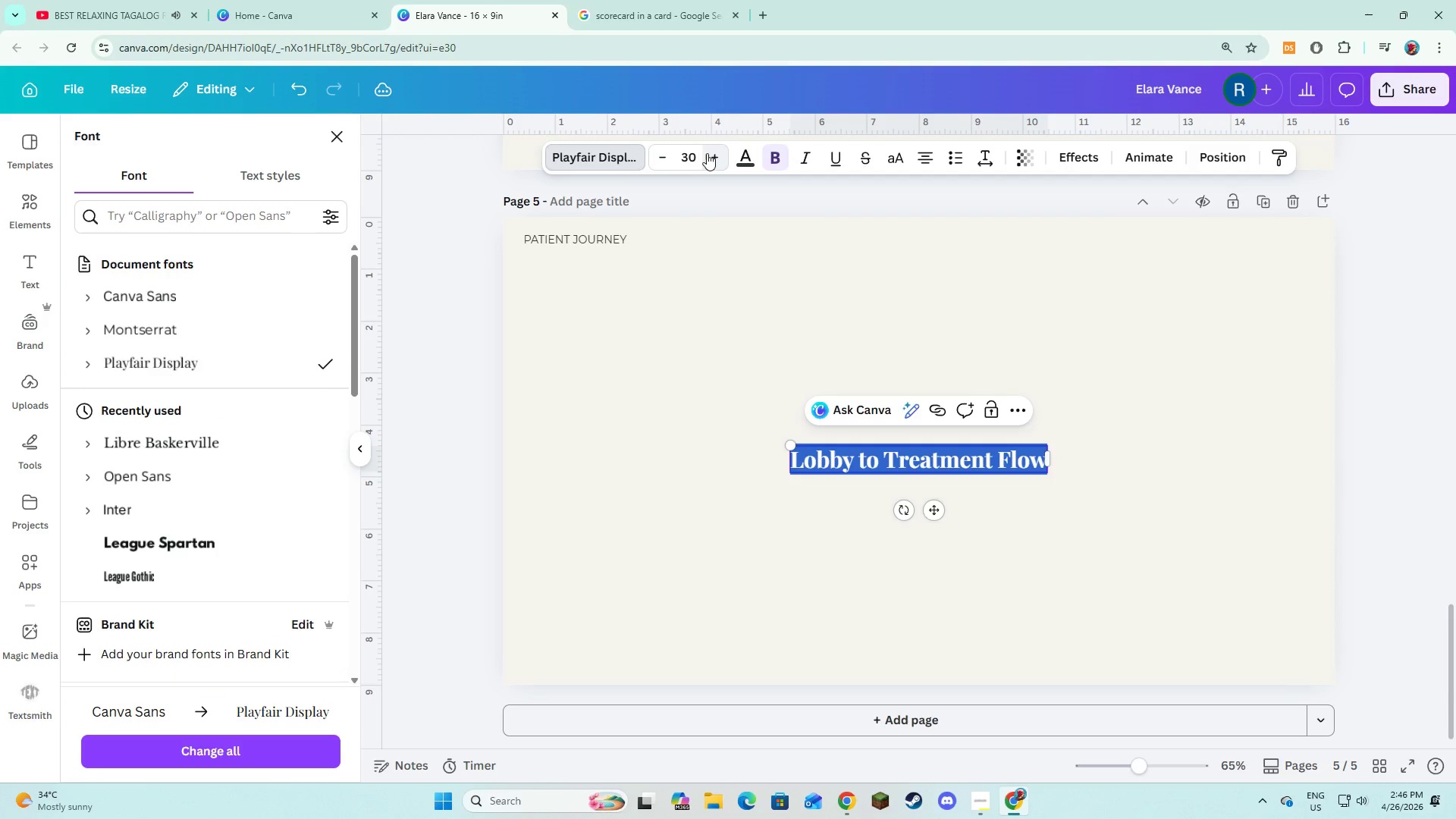 
double_click([707, 153])
 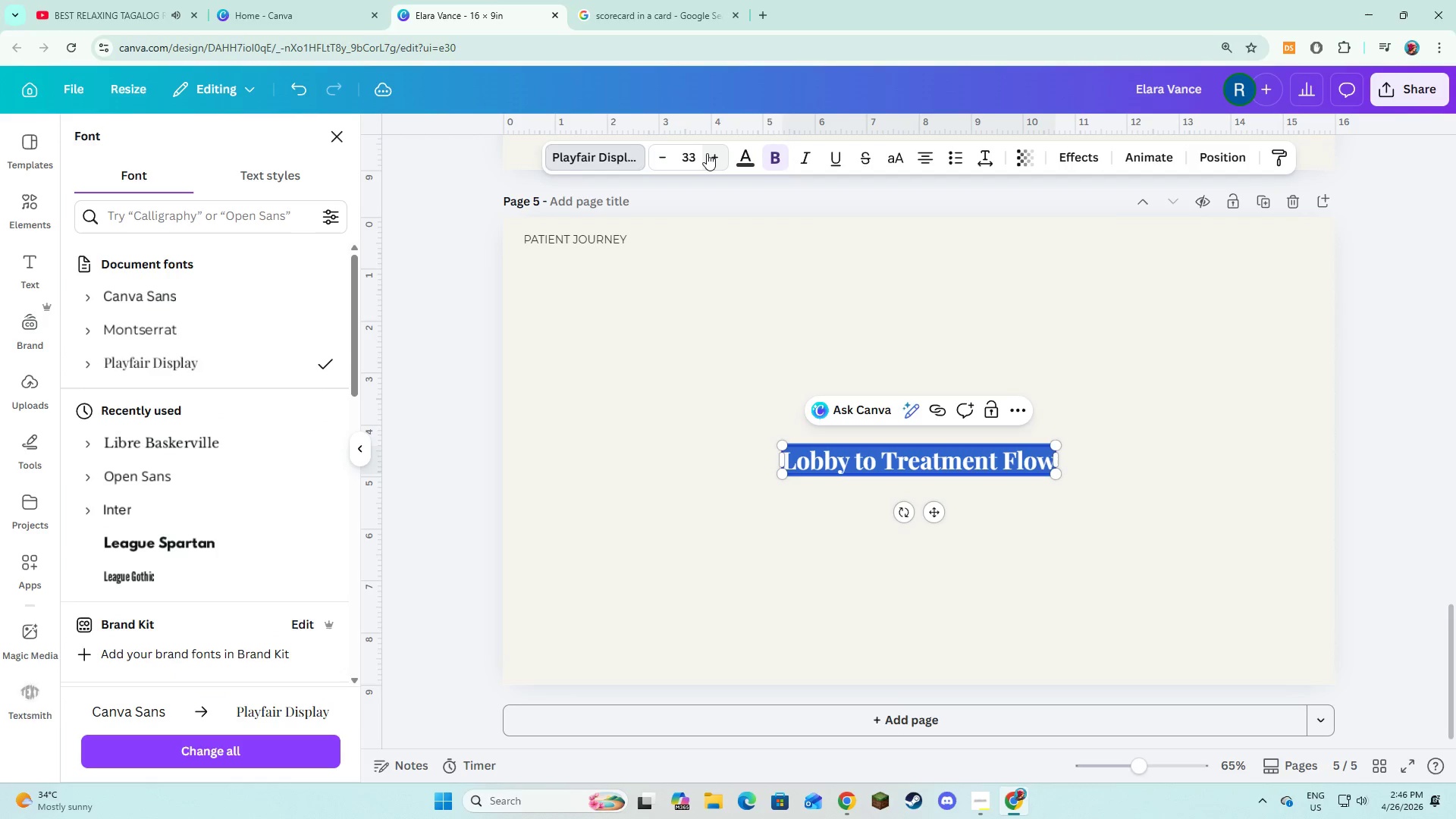 
double_click([707, 153])
 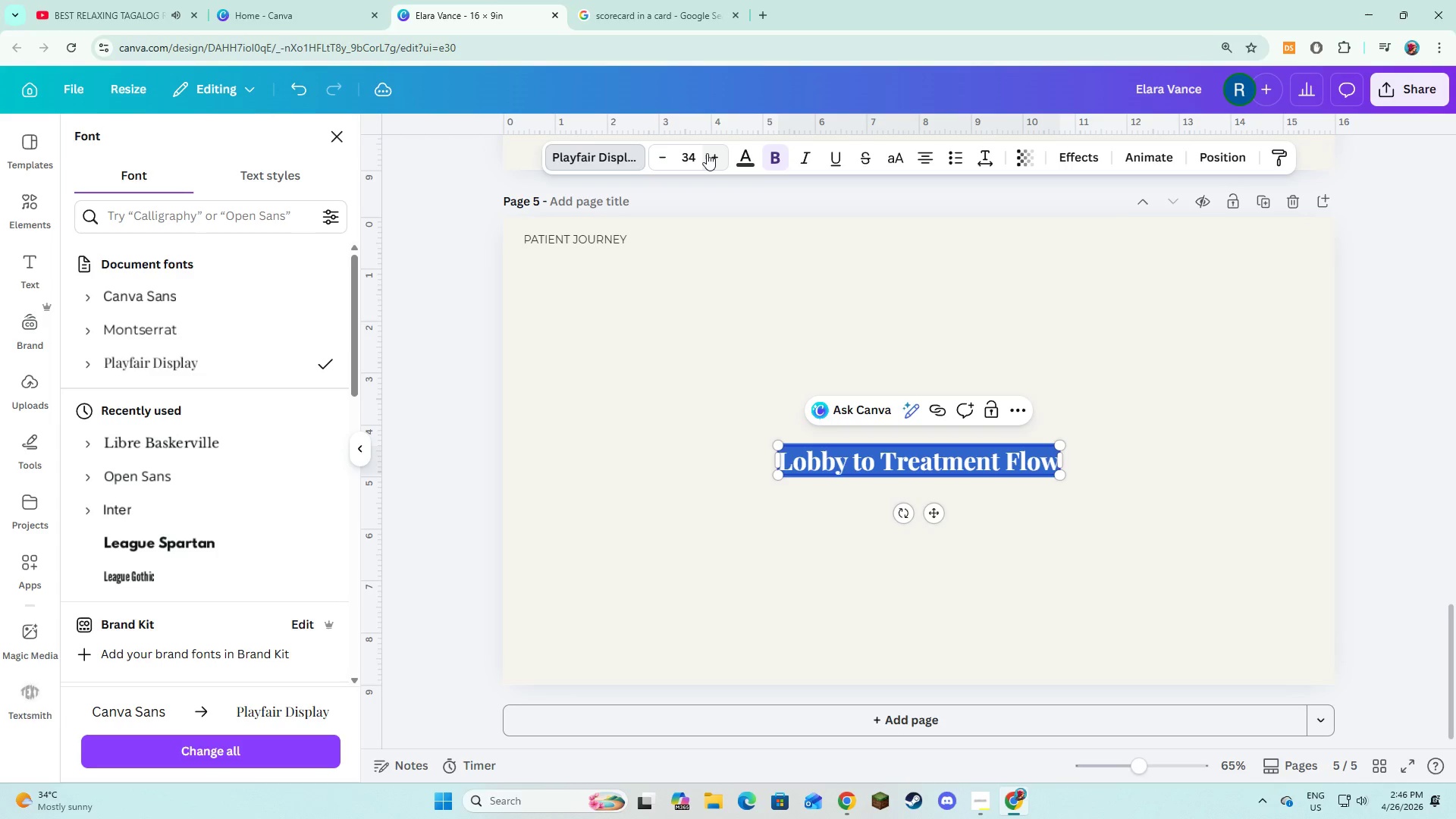 
triple_click([707, 153])
 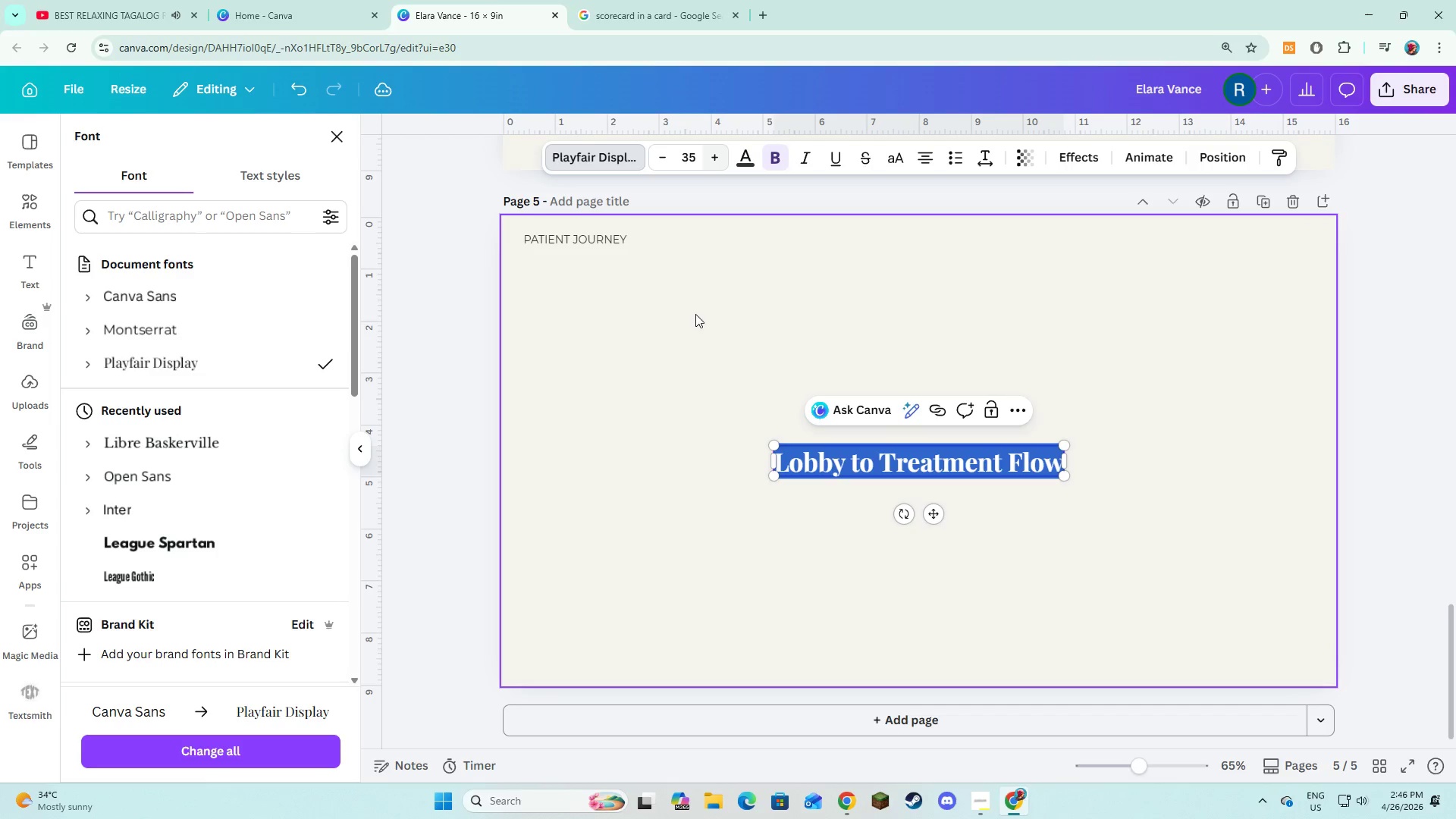 
left_click([695, 340])
 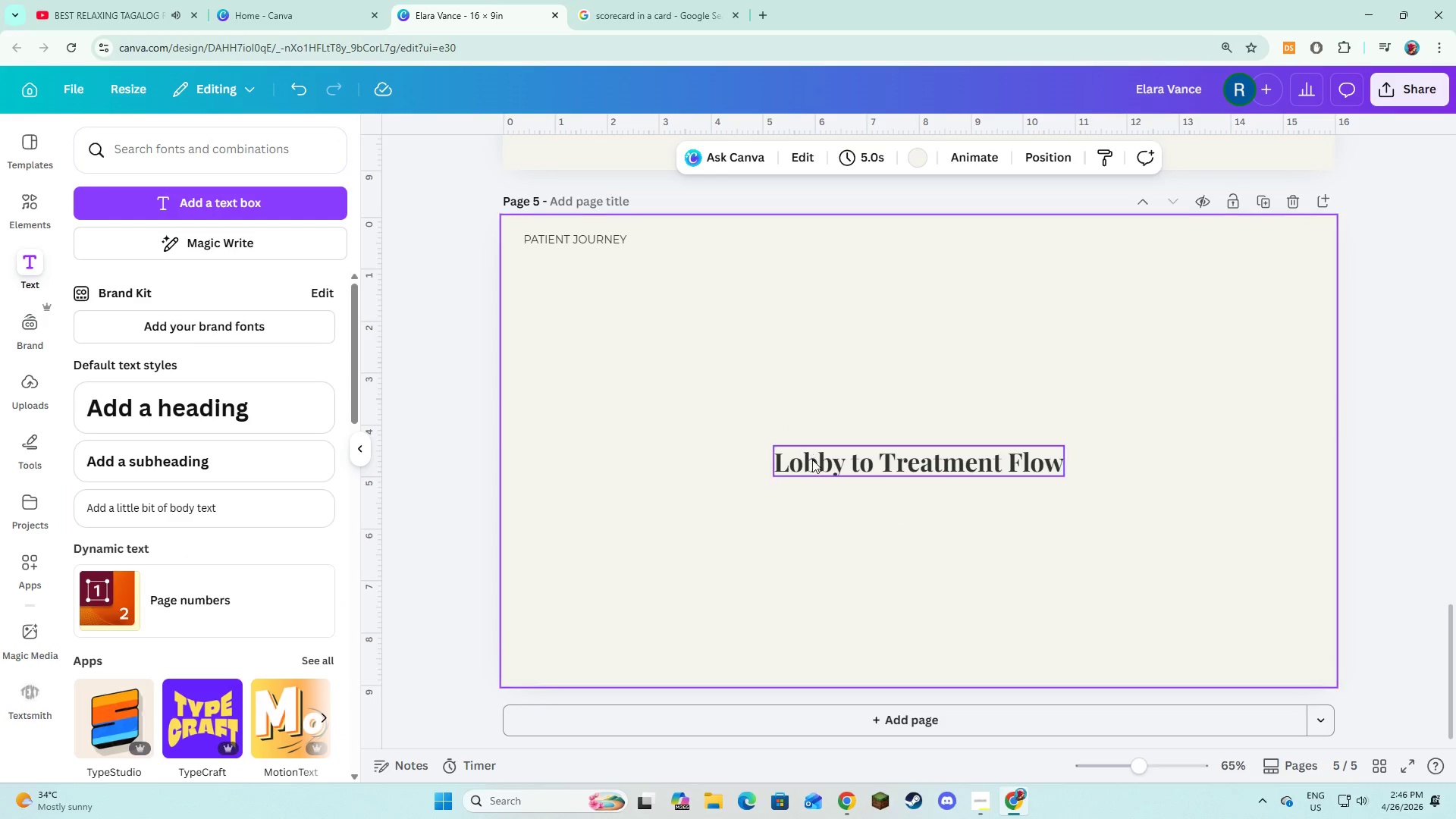 
left_click([821, 472])
 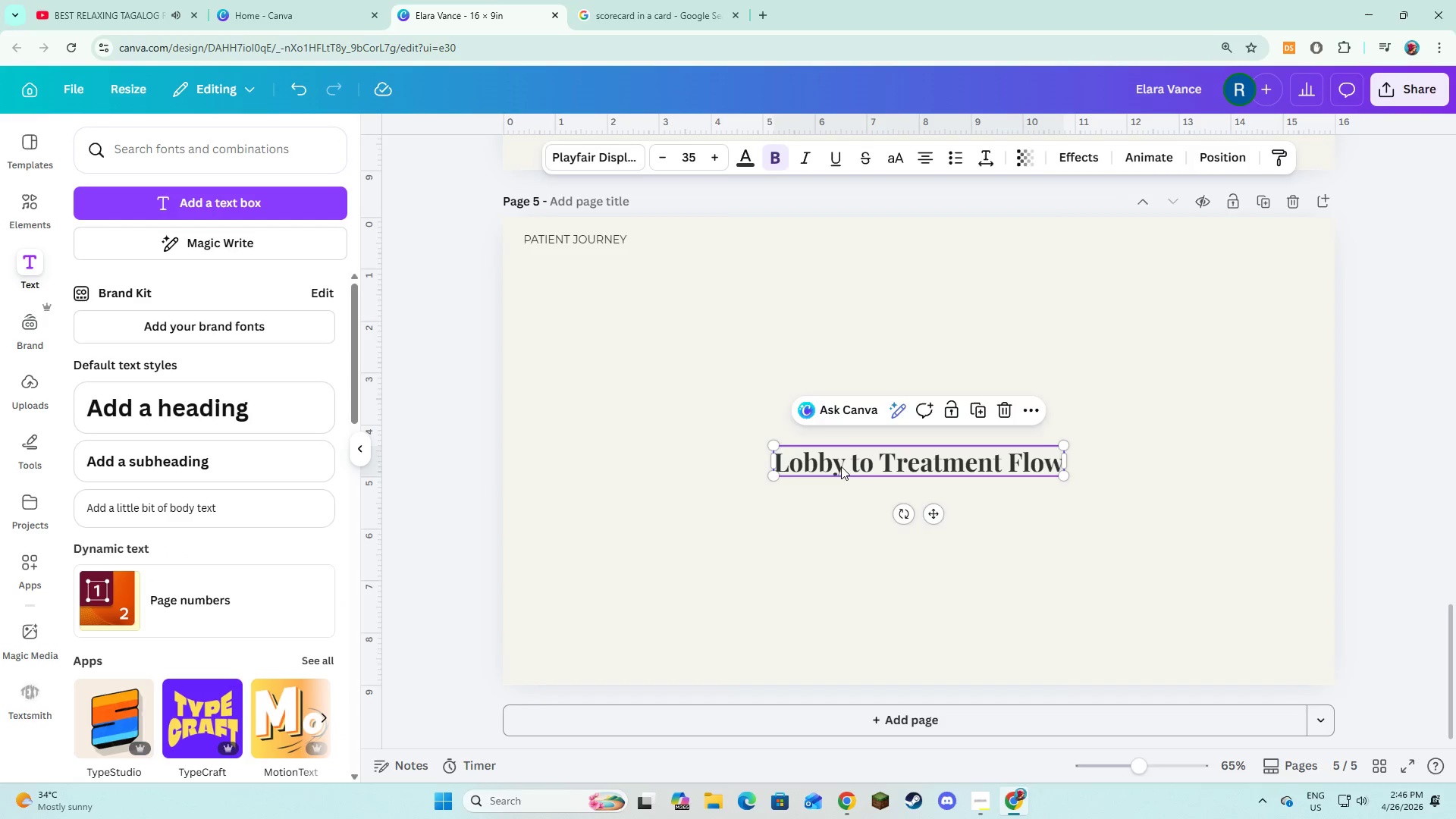 
left_click_drag(start_coordinate=[845, 457], to_coordinate=[843, 289])
 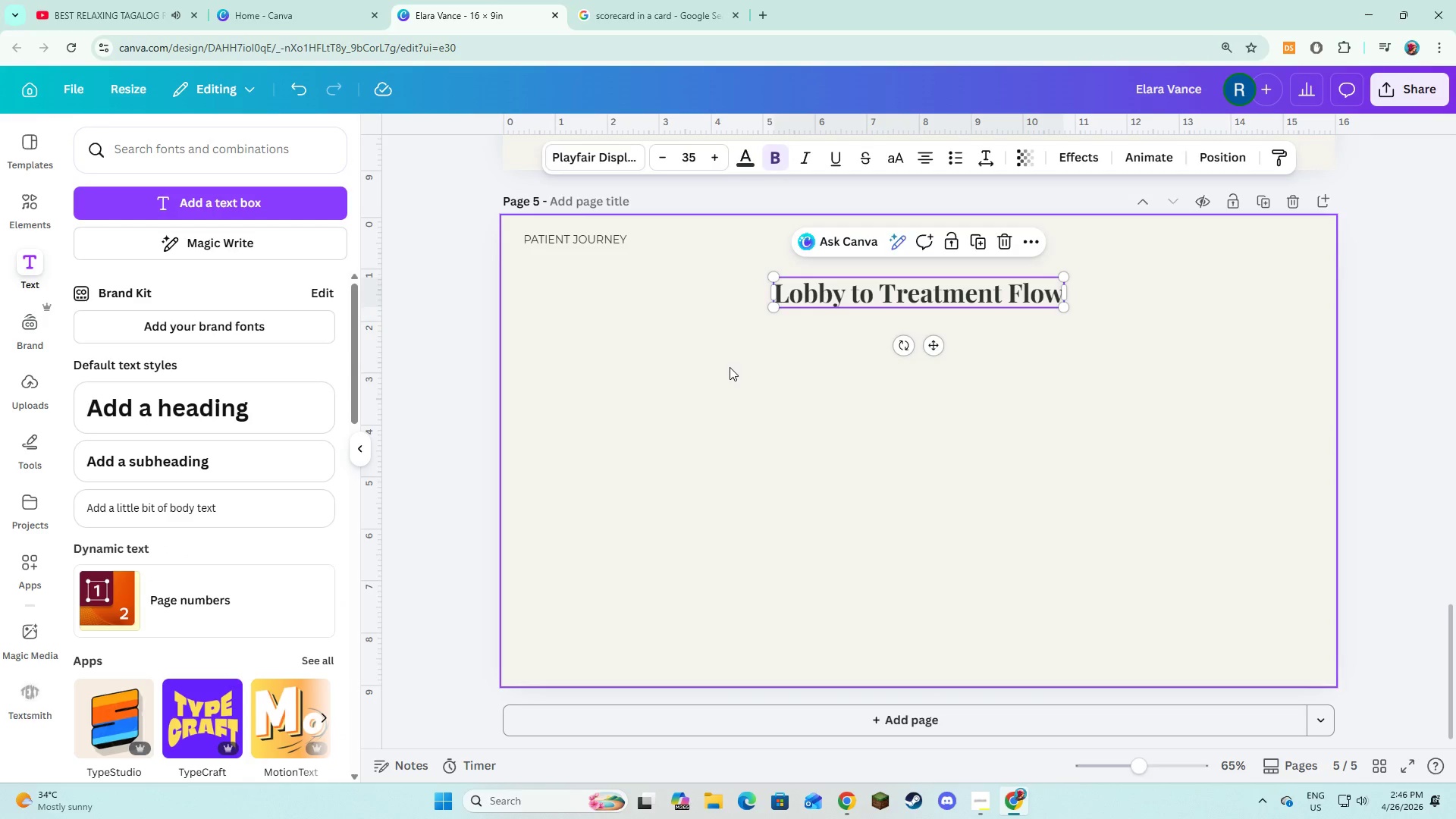 
left_click([730, 367])
 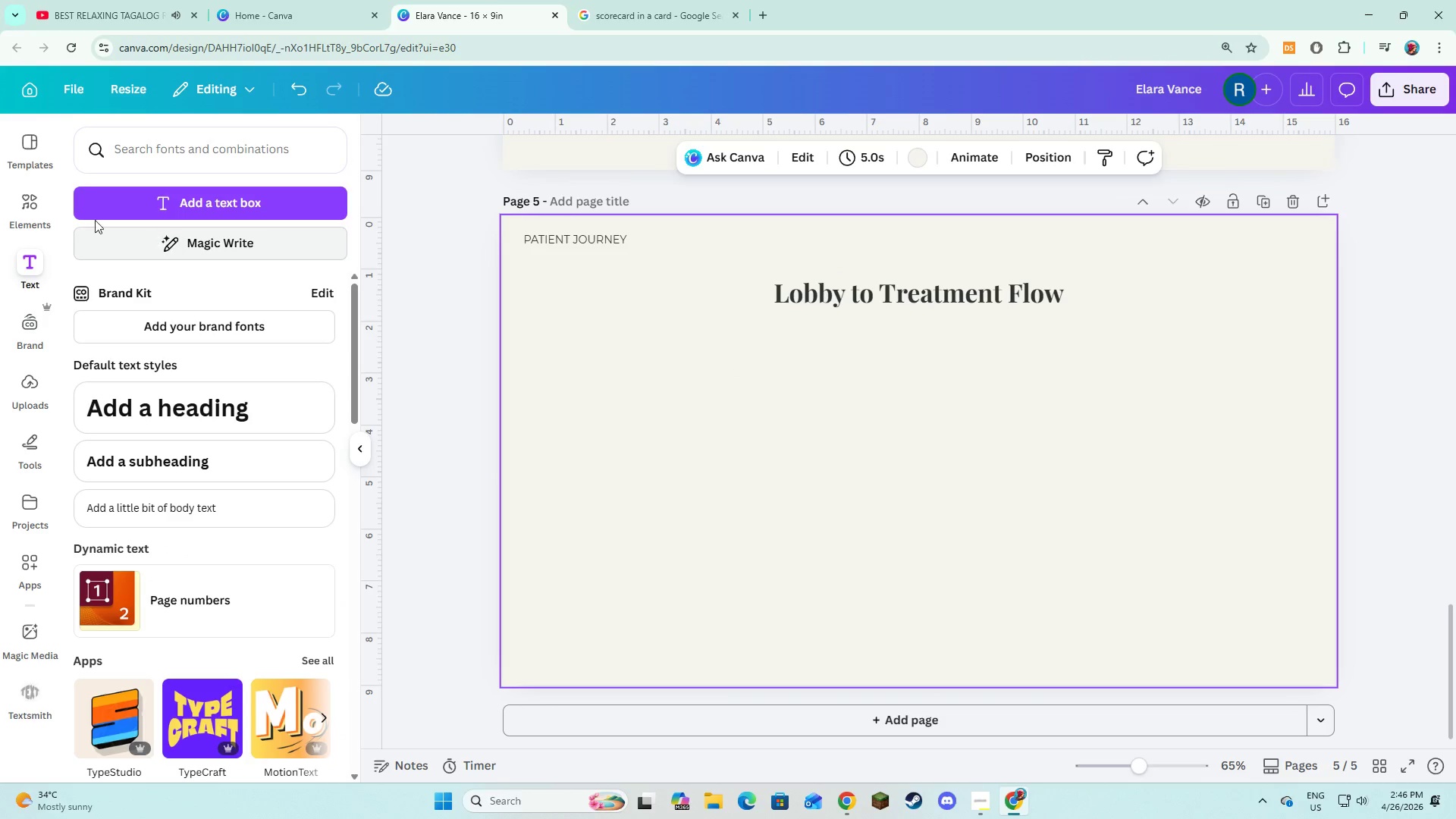 
left_click([38, 207])
 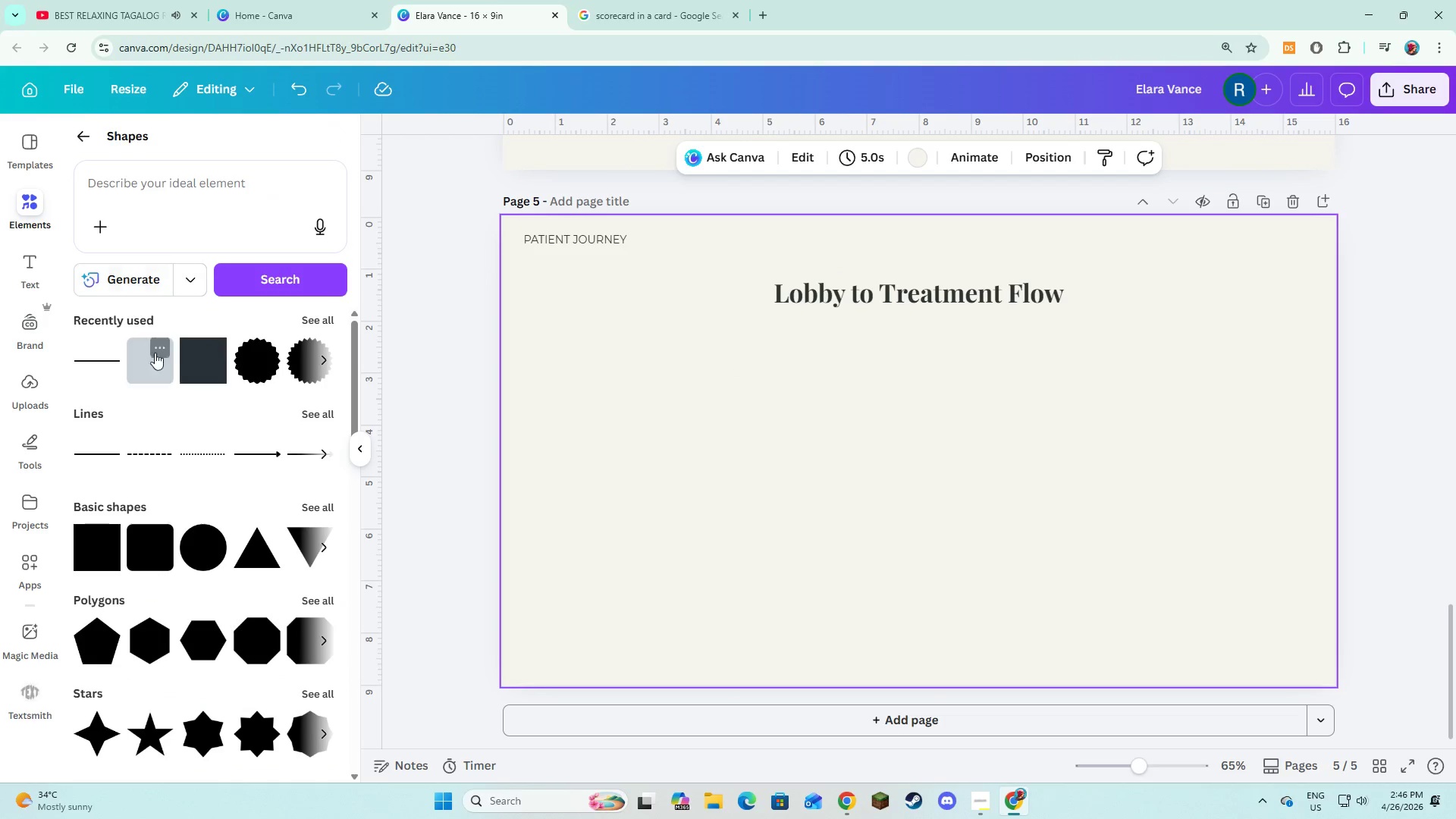 
left_click([198, 362])
 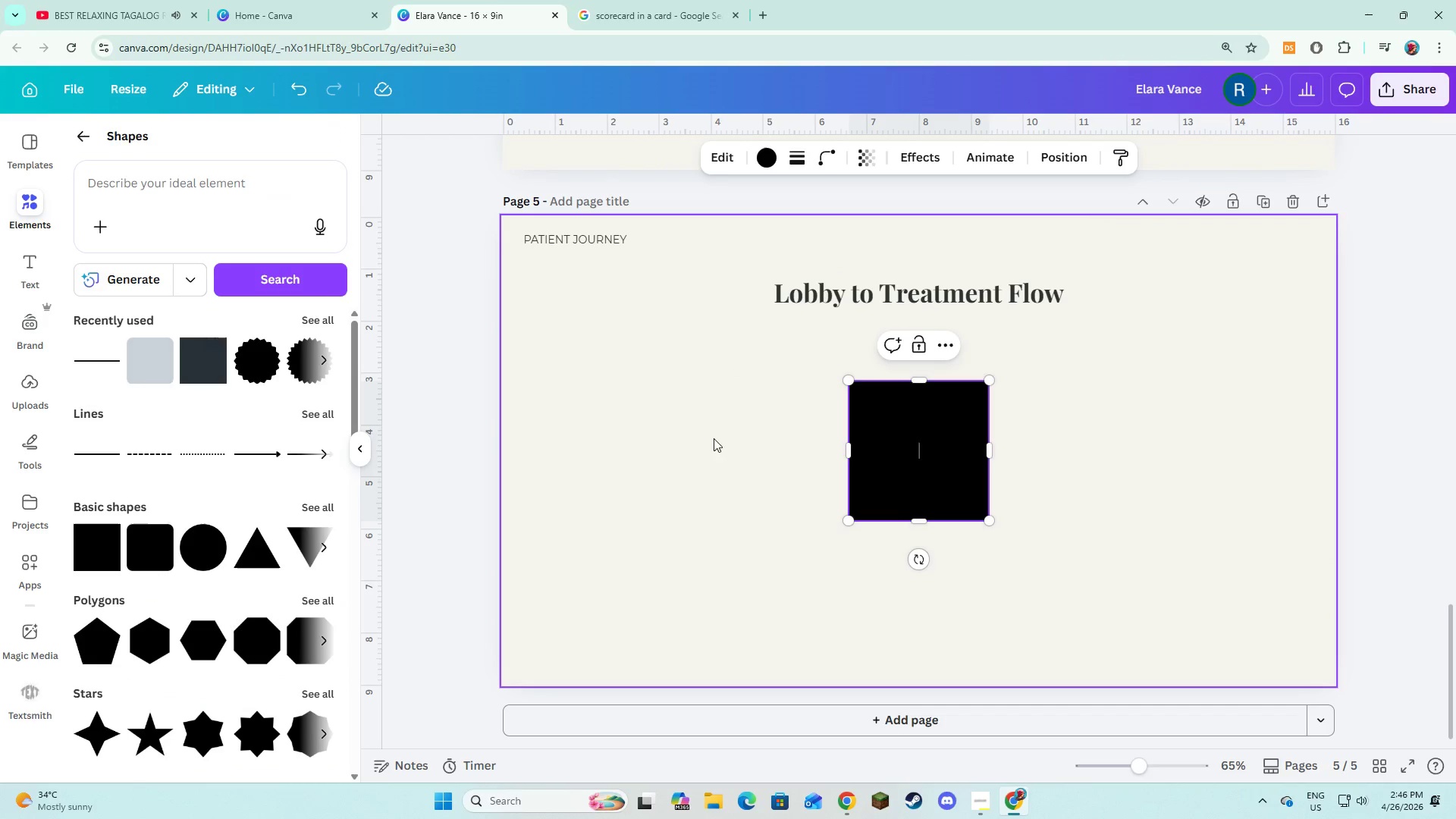 
left_click([730, 447])
 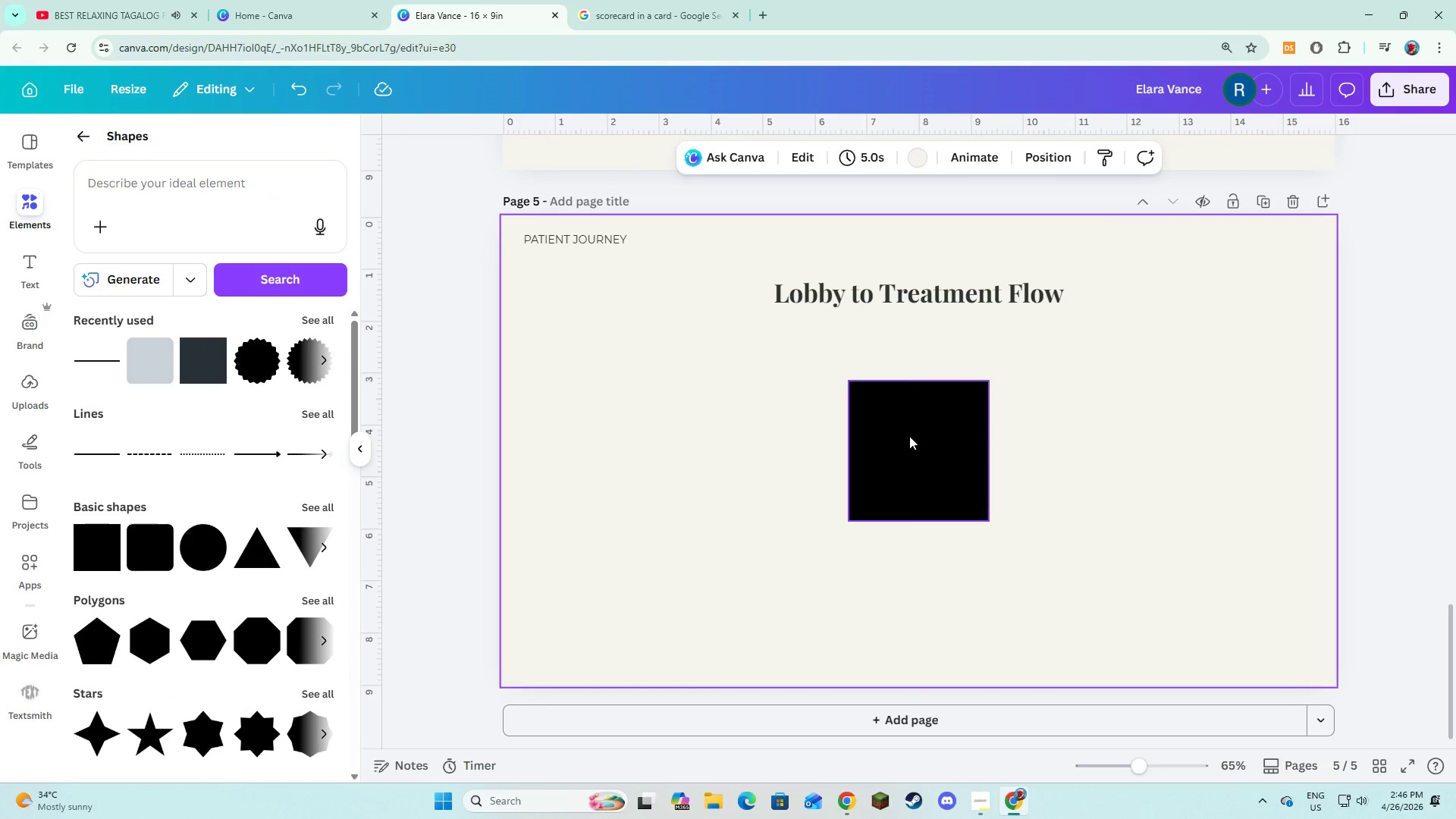 
left_click([918, 438])
 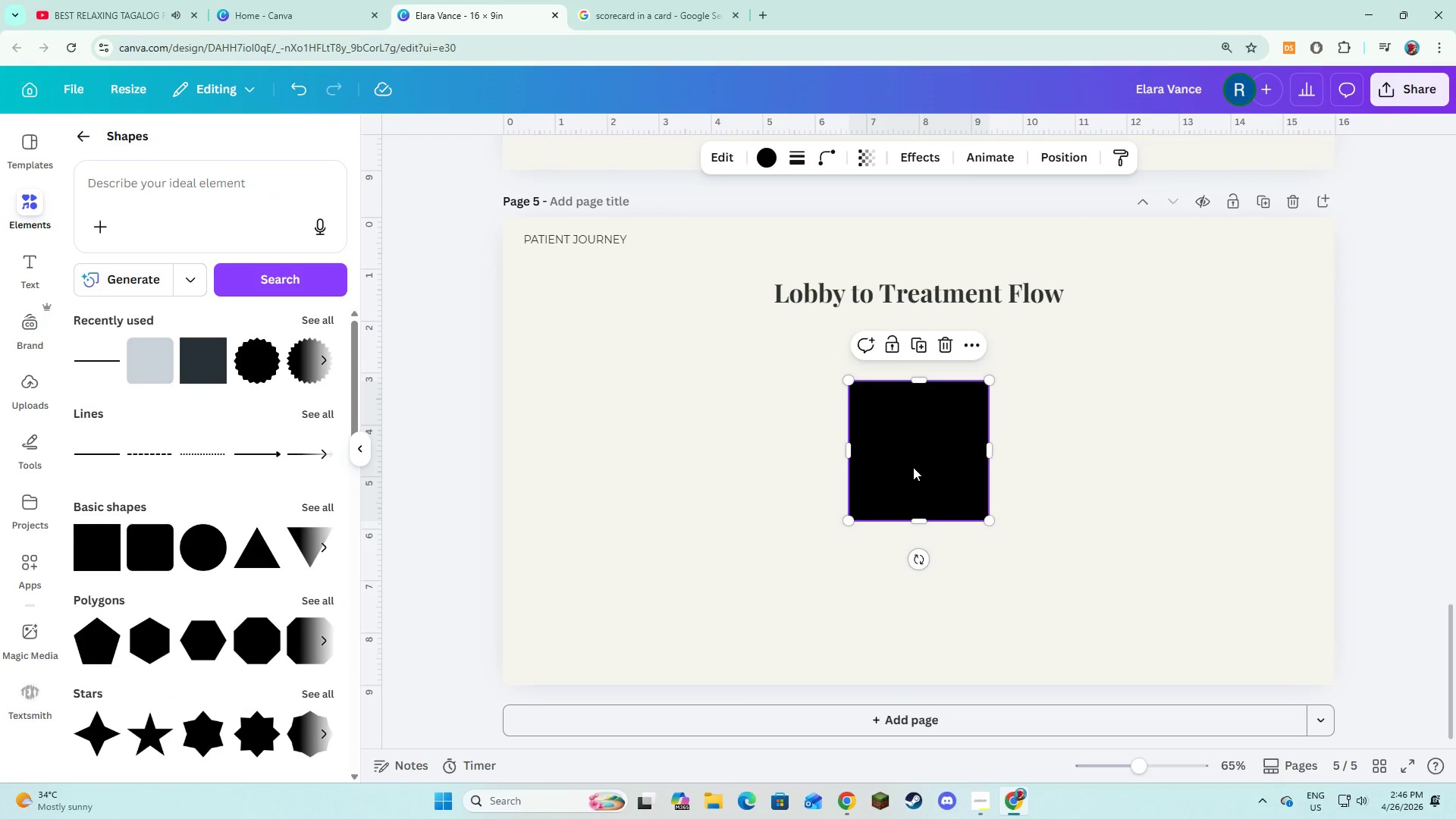 
left_click_drag(start_coordinate=[913, 467], to_coordinate=[823, 356])
 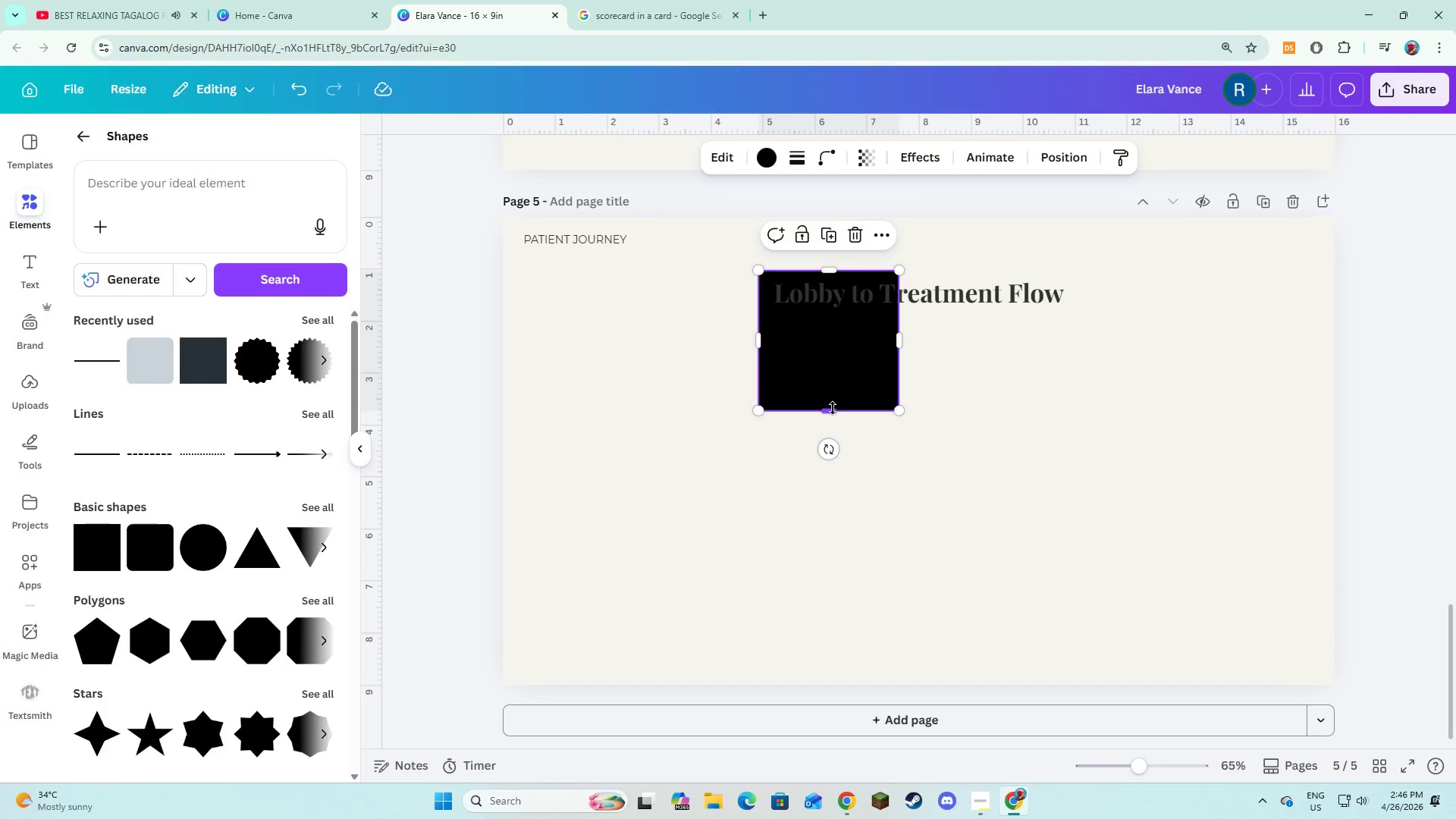 
left_click_drag(start_coordinate=[833, 408], to_coordinate=[836, 318])
 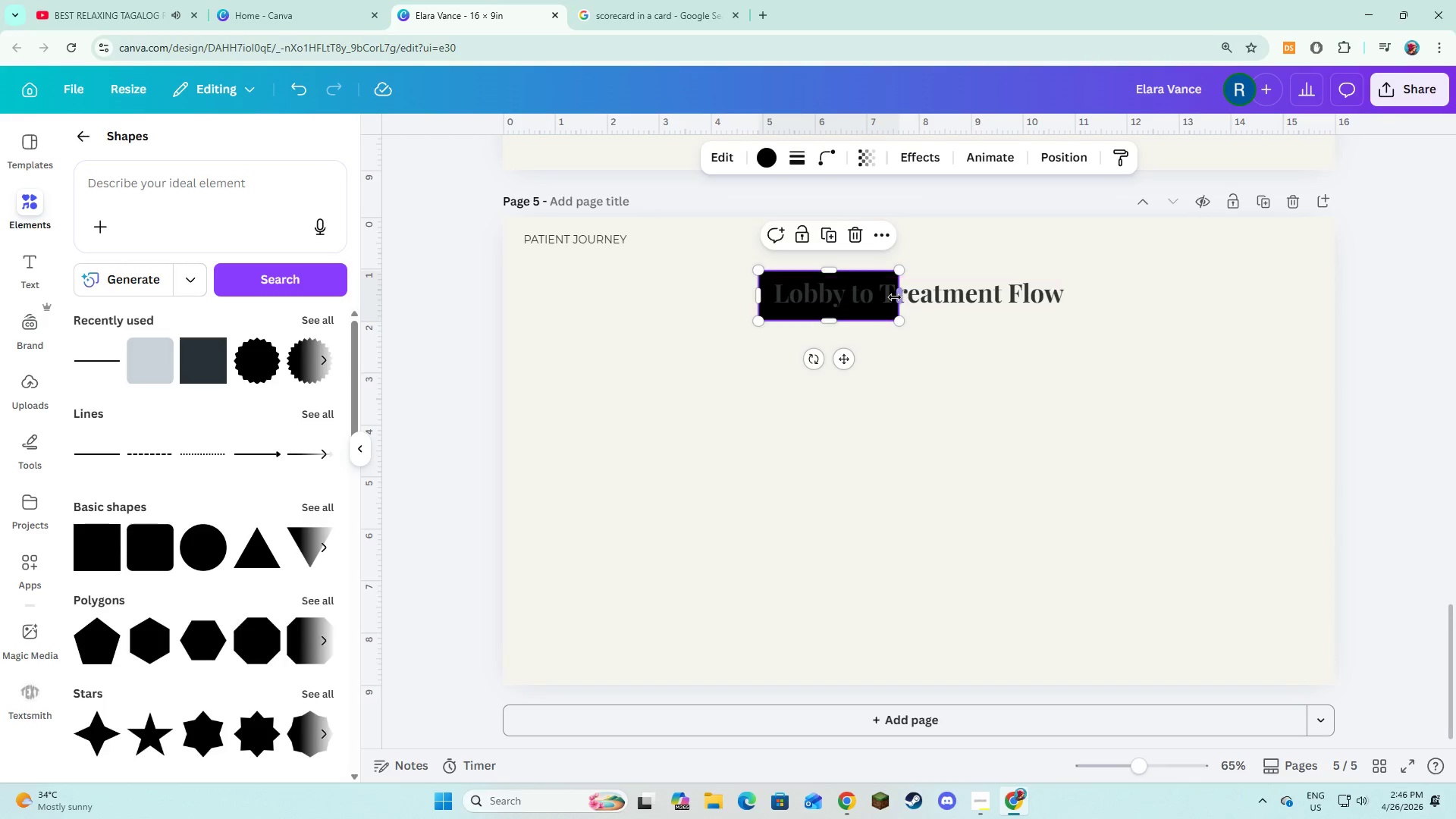 
left_click_drag(start_coordinate=[896, 297], to_coordinate=[1076, 305])
 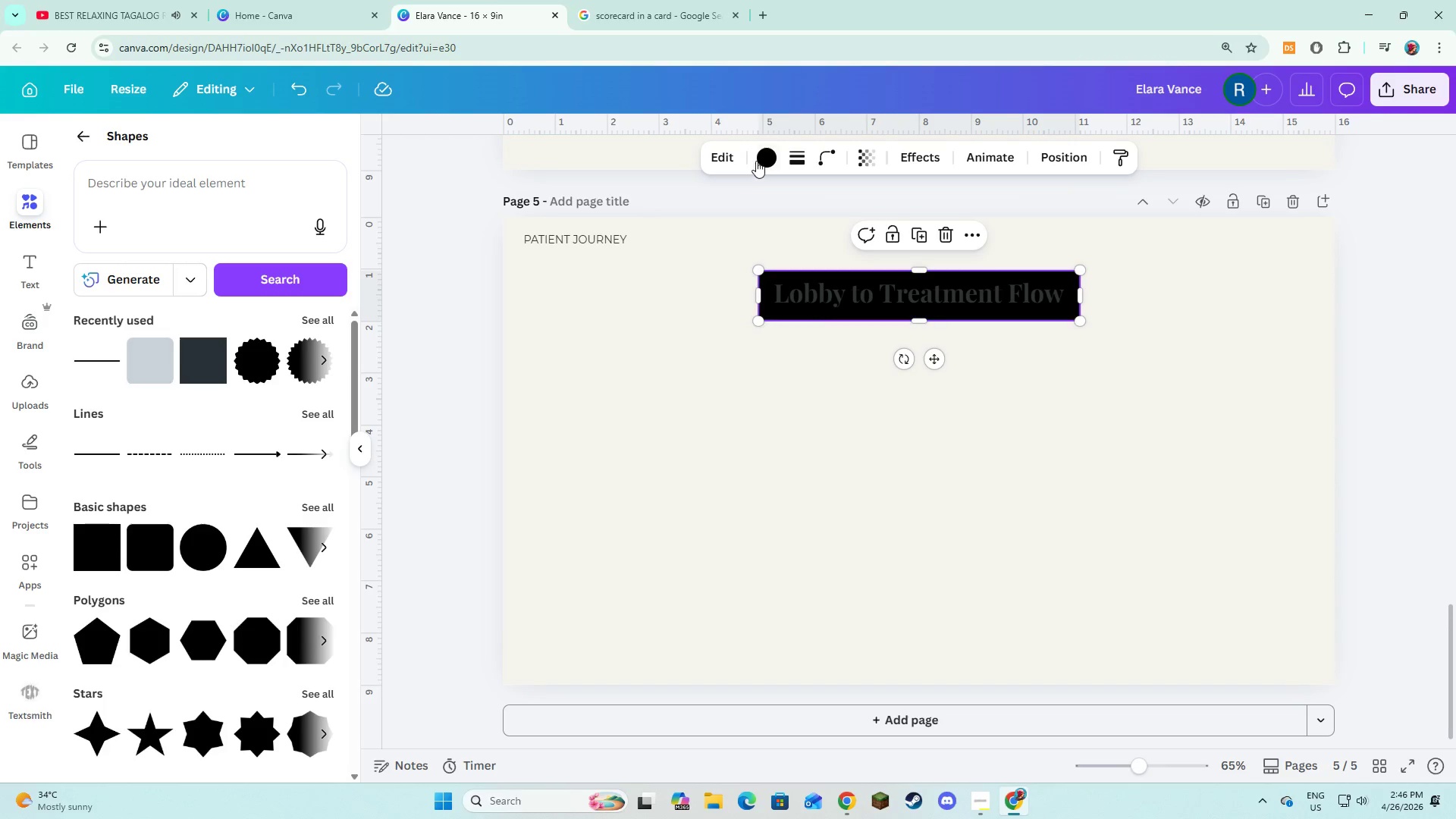 
left_click([756, 161])
 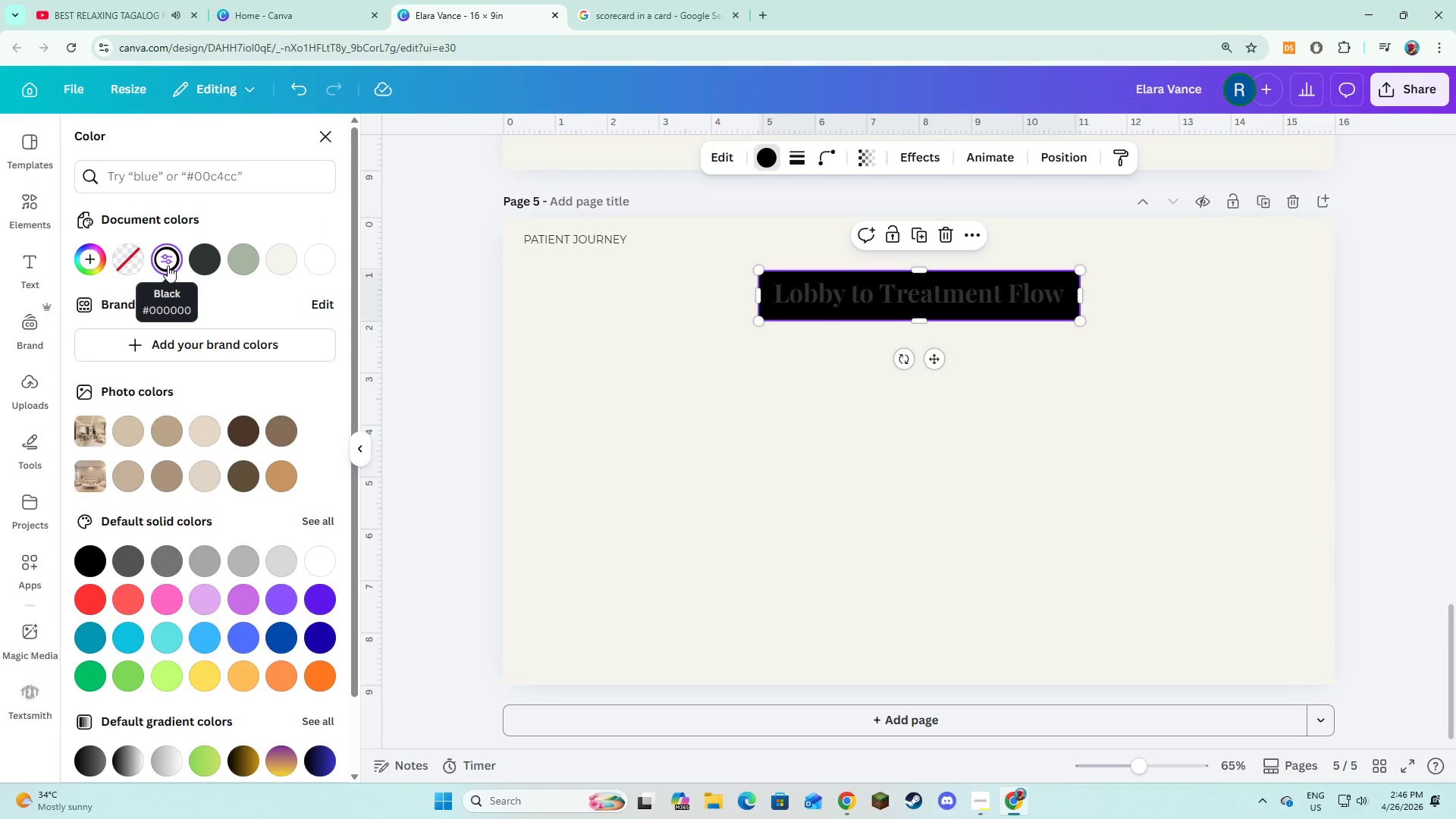 
left_click([114, 265])
 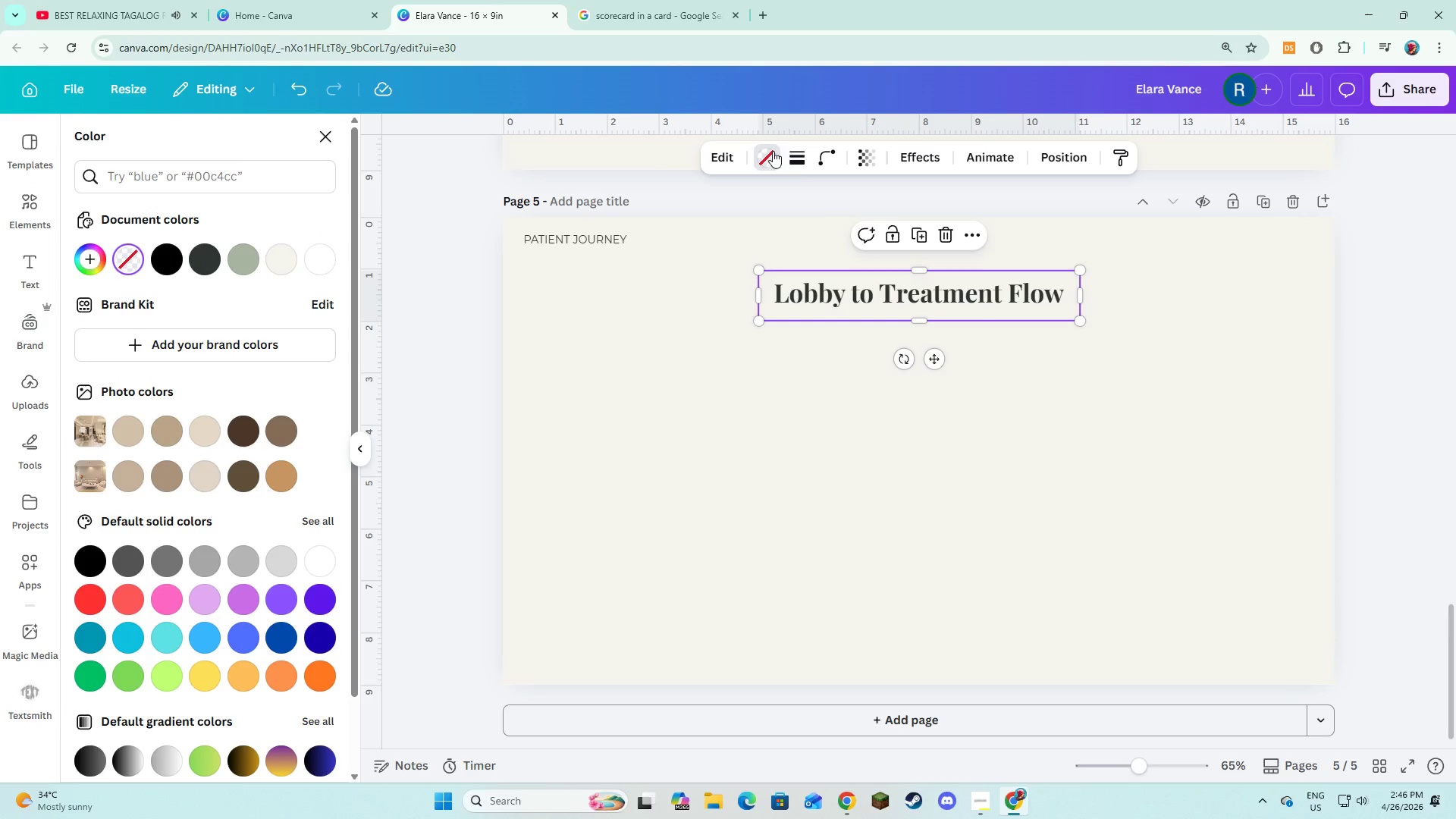 
left_click([795, 158])
 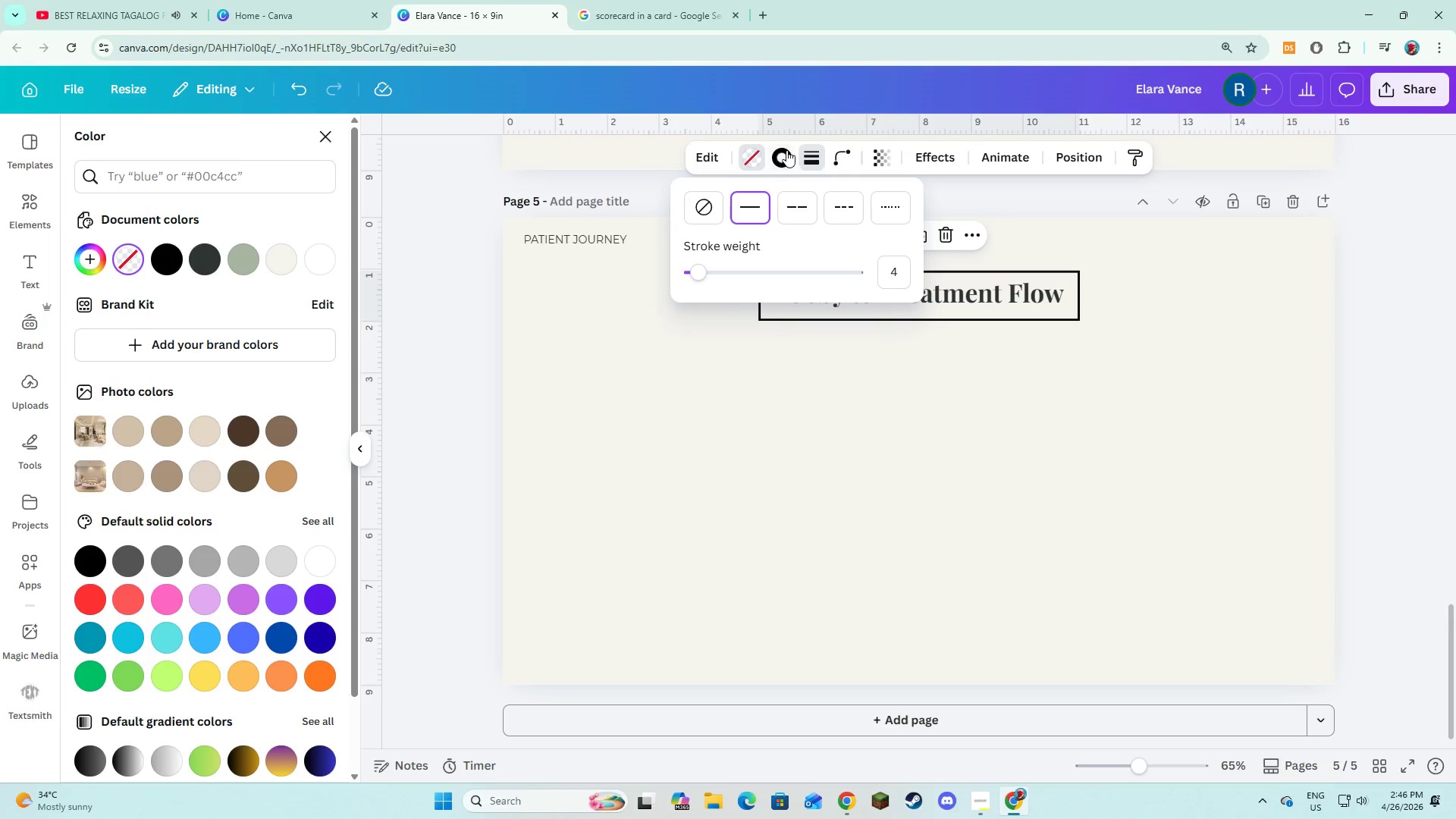 
double_click([788, 148])
 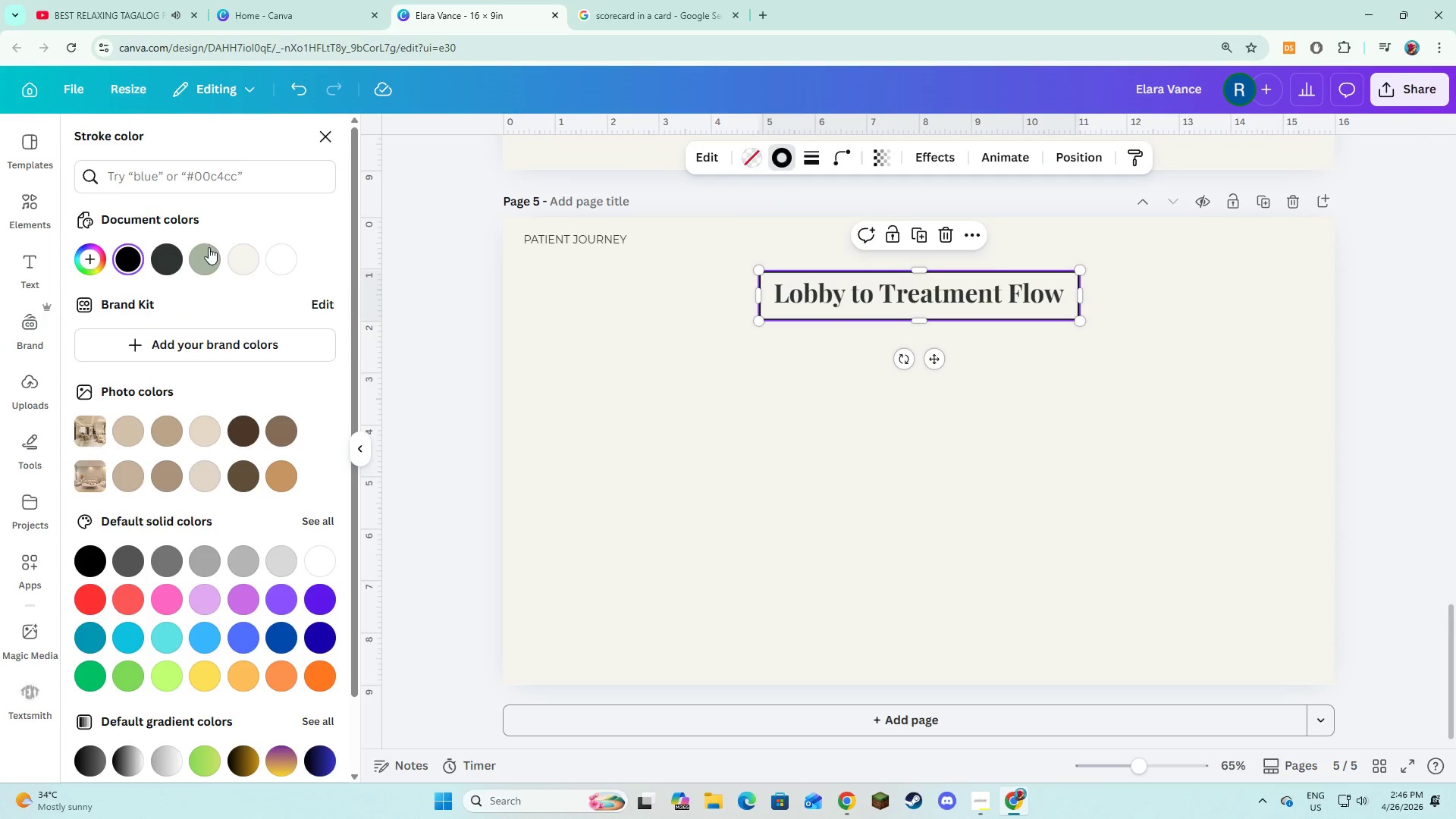 
left_click([204, 262])
 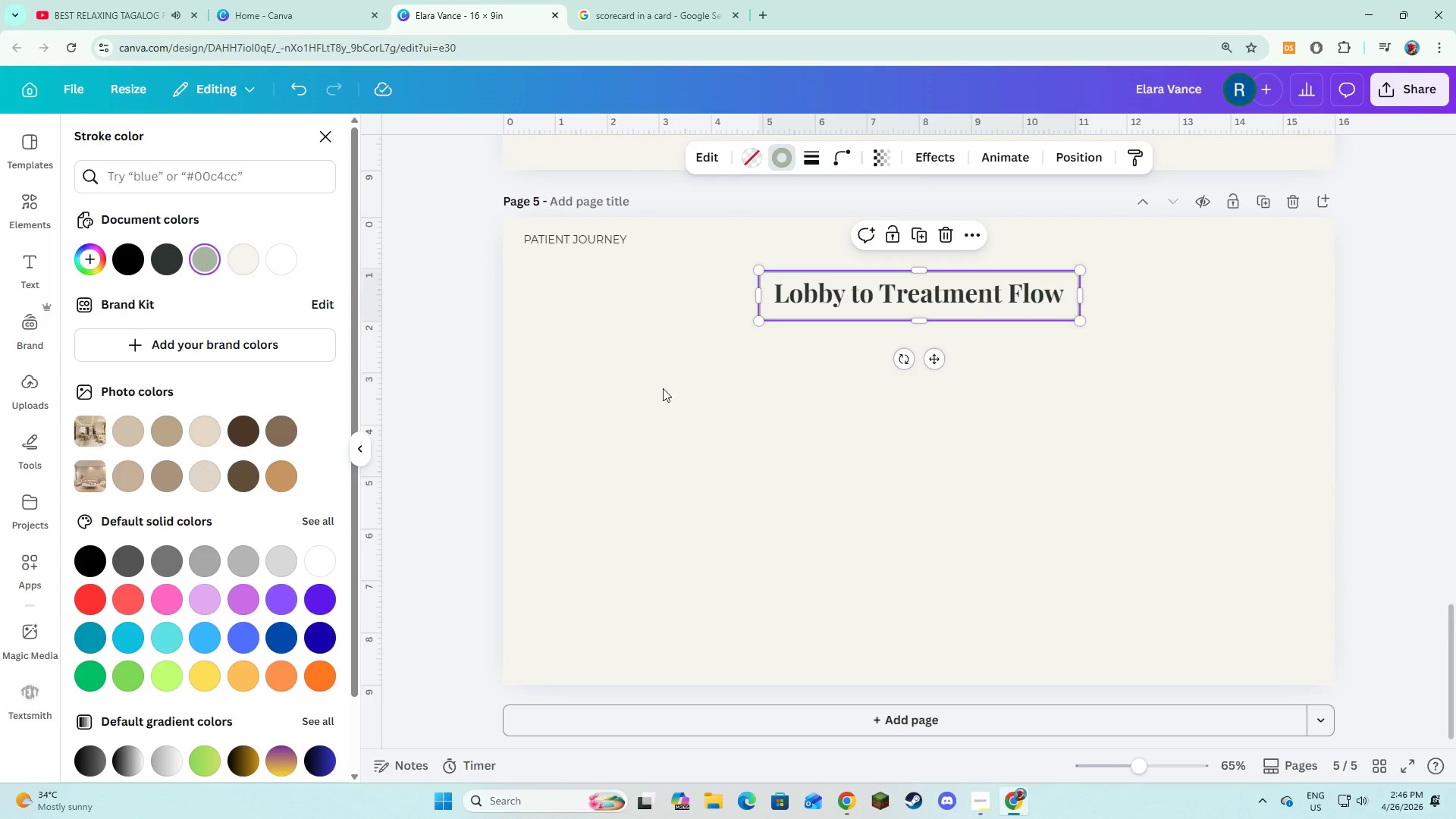 
left_click([795, 441])
 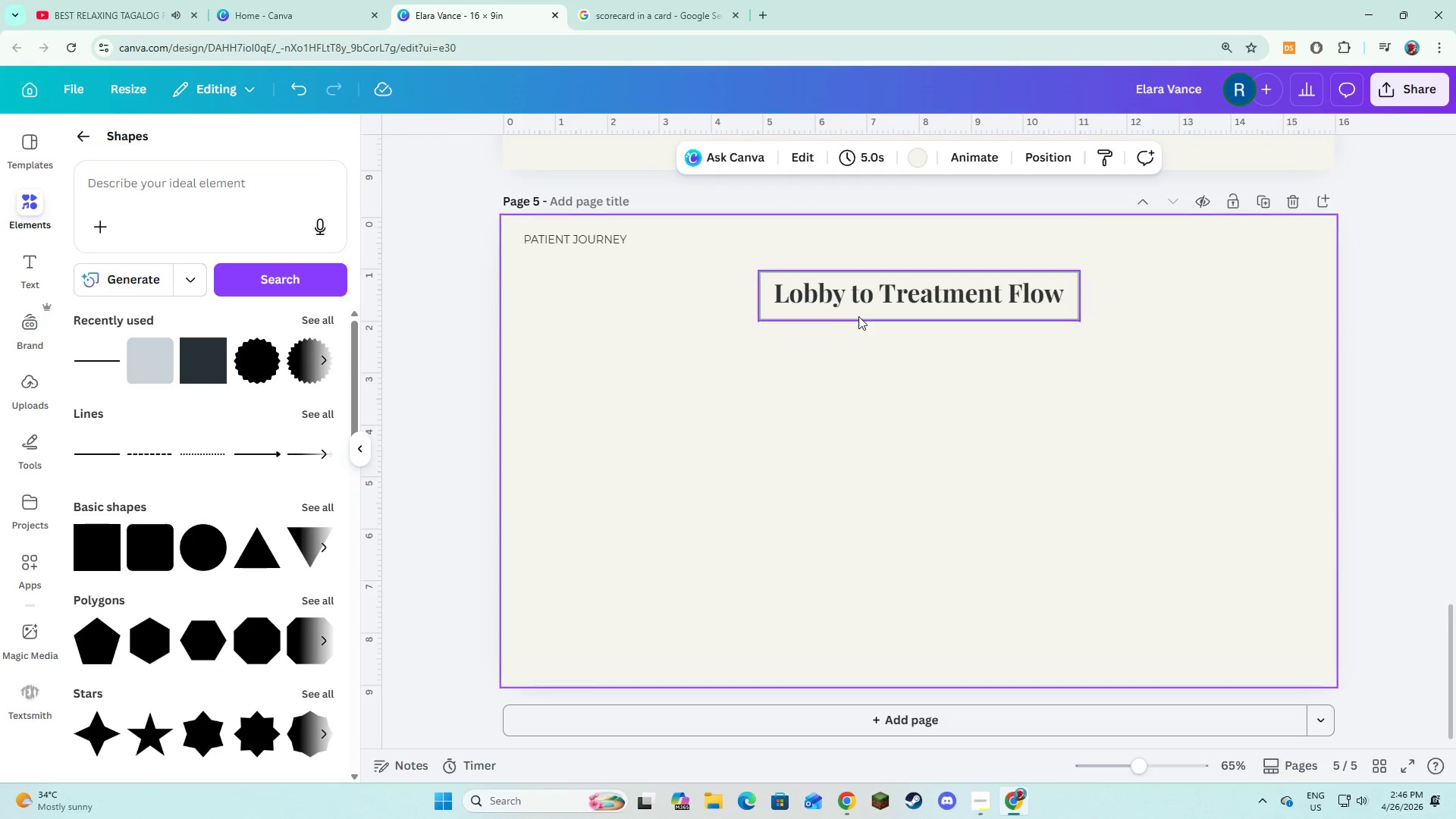 
left_click_drag(start_coordinate=[858, 316], to_coordinate=[858, 312])
 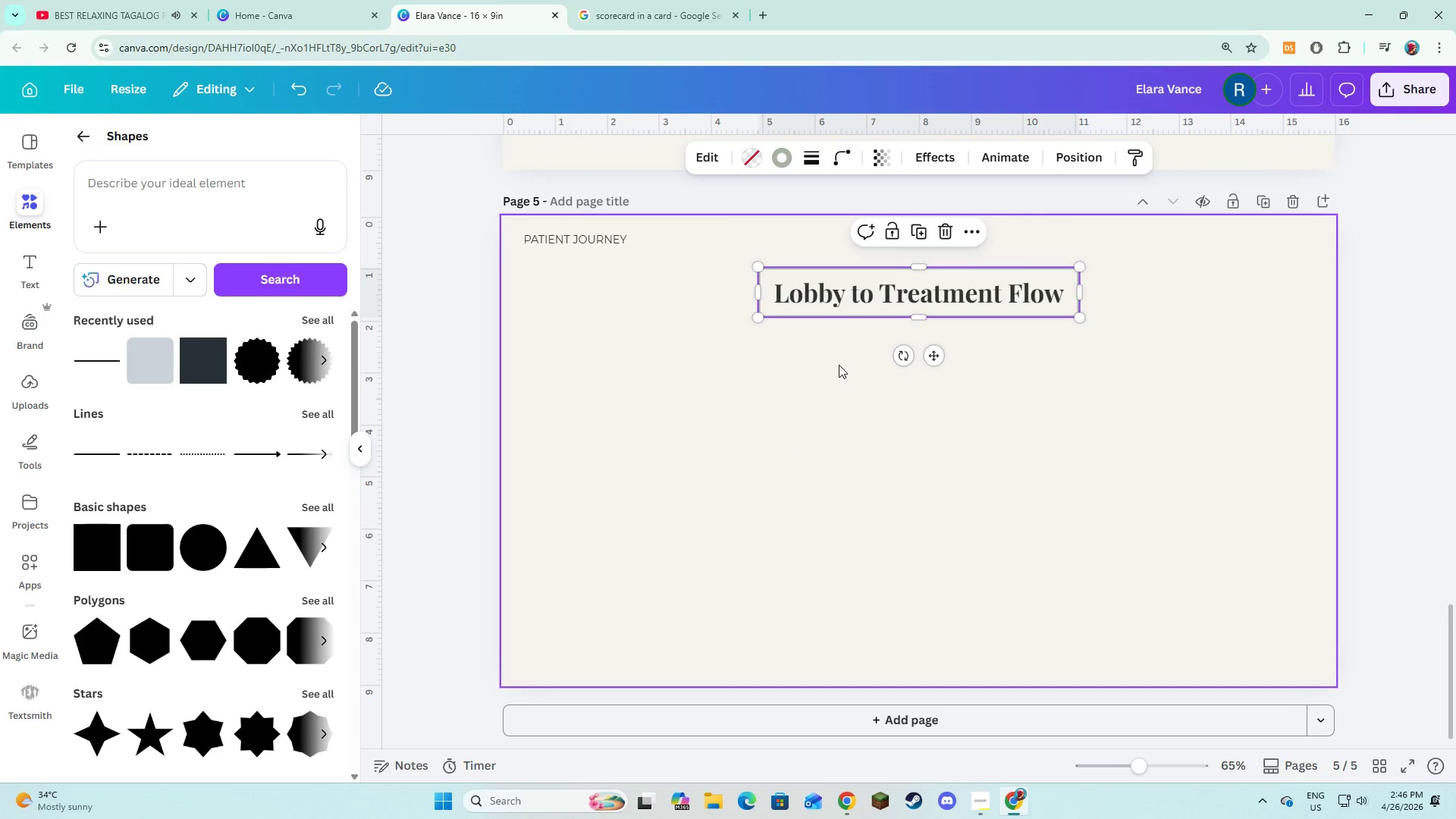 
left_click([839, 365])
 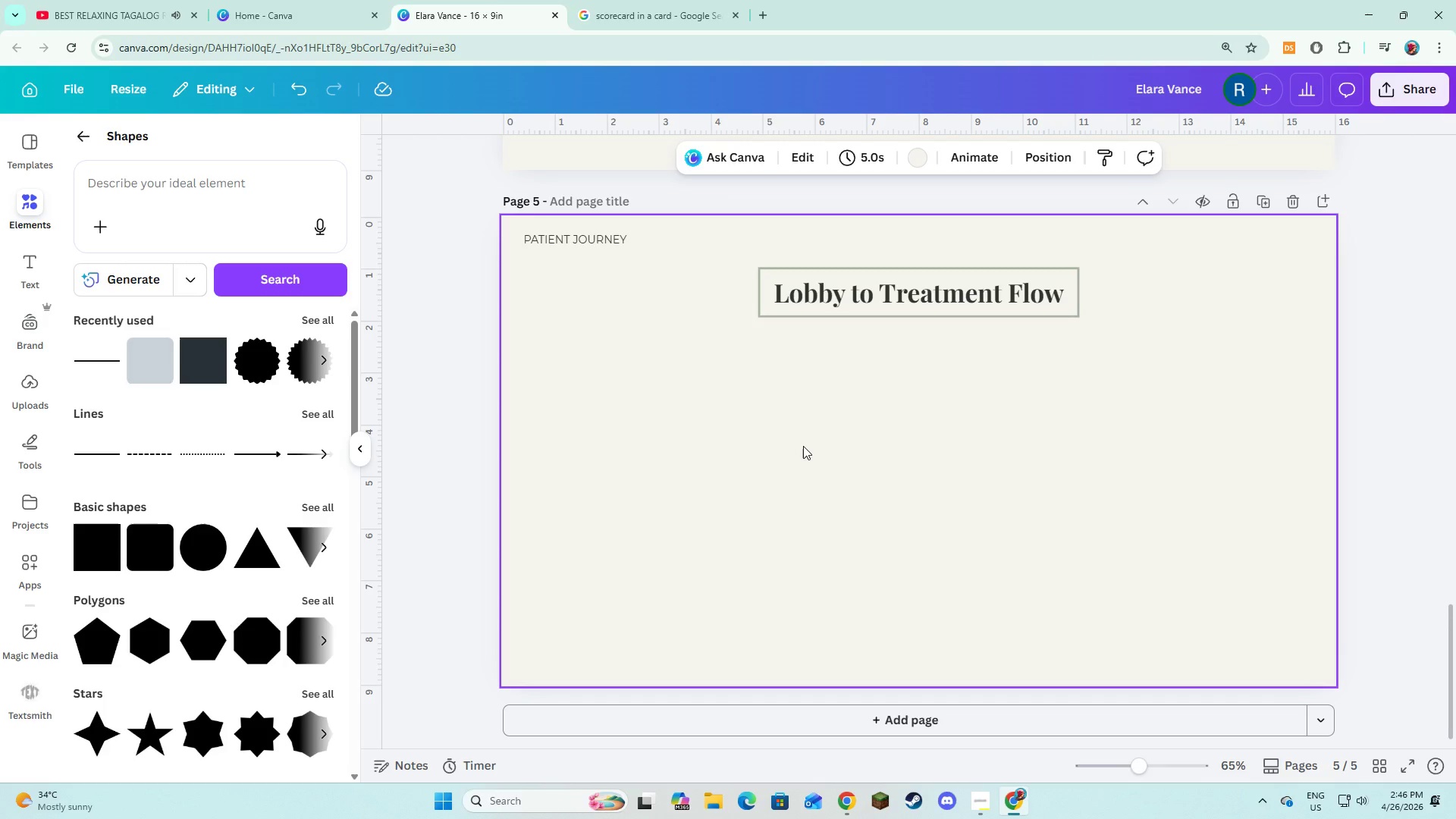 
left_click([803, 446])
 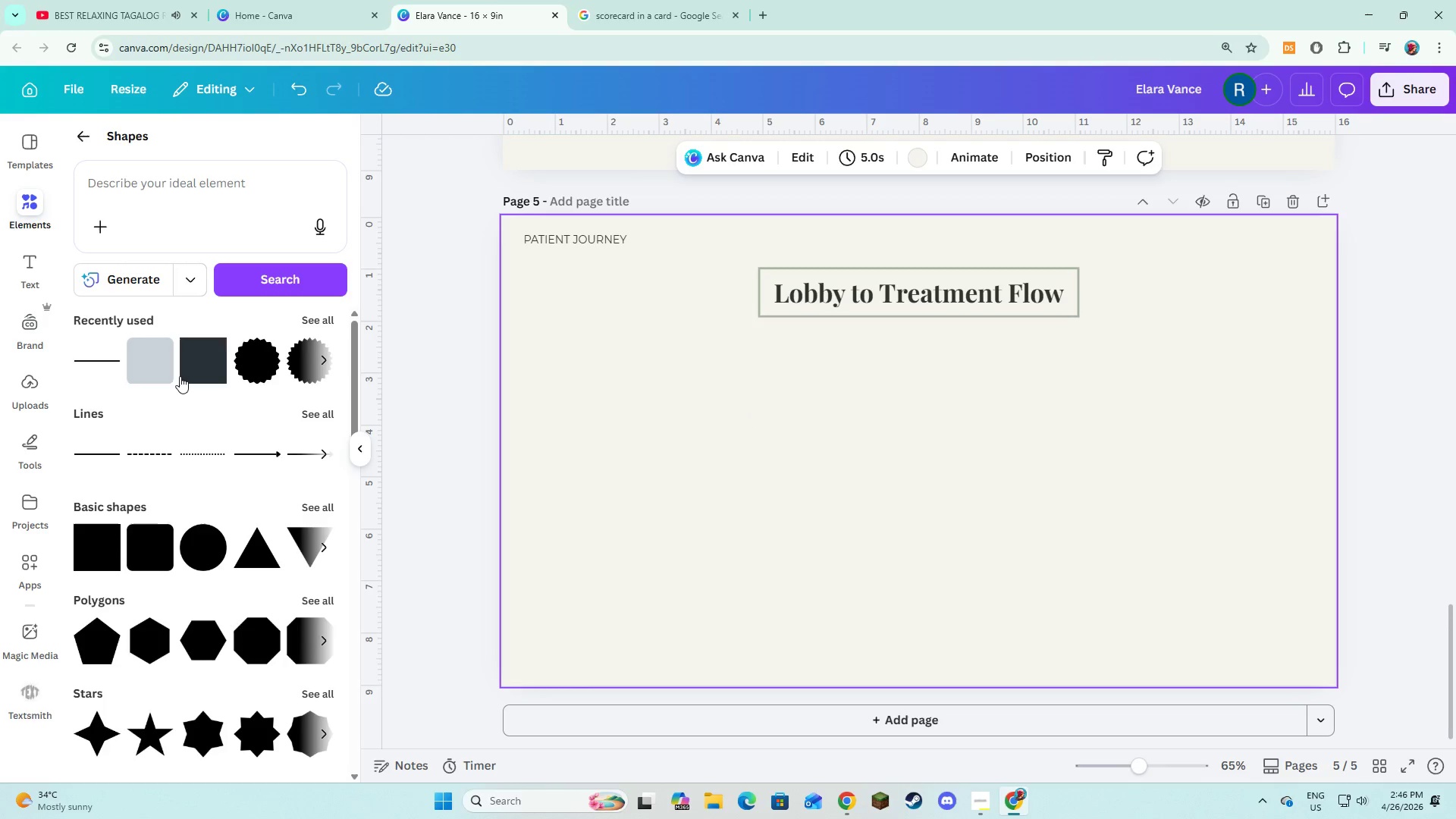 
left_click([180, 376])
 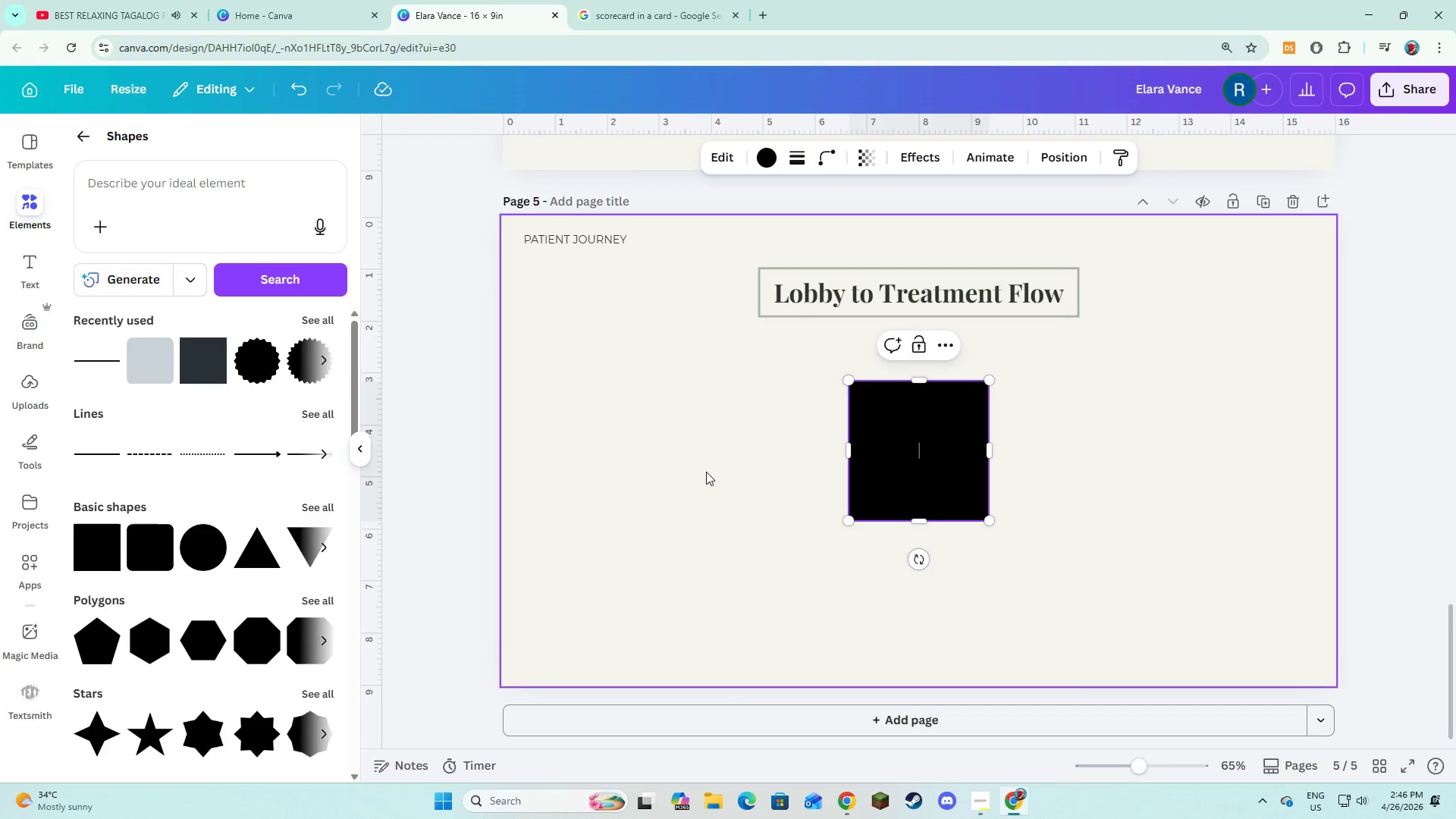 
left_click([708, 472])
 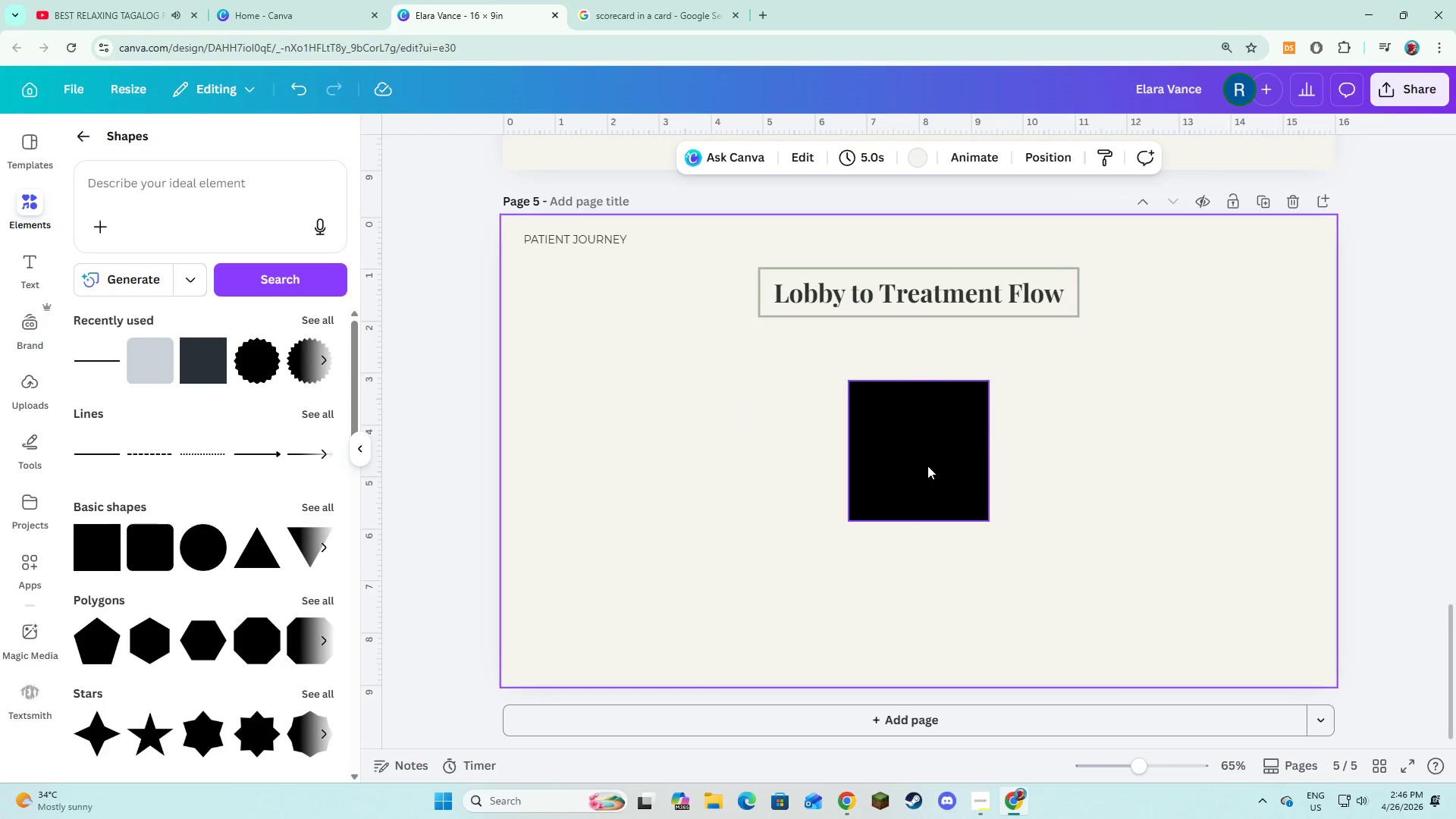 
left_click_drag(start_coordinate=[934, 466], to_coordinate=[639, 466])
 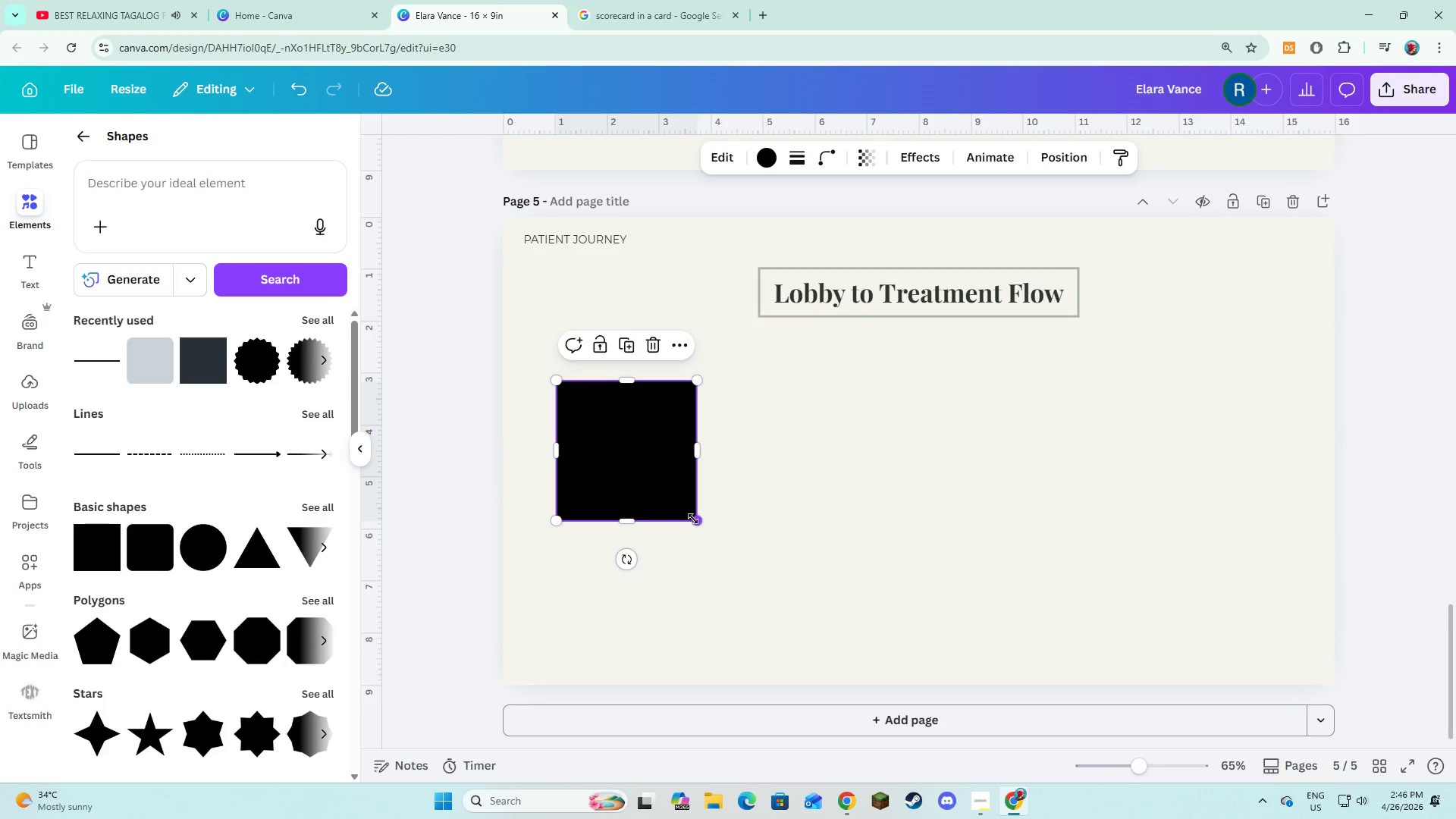 
left_click_drag(start_coordinate=[693, 519], to_coordinate=[716, 607])
 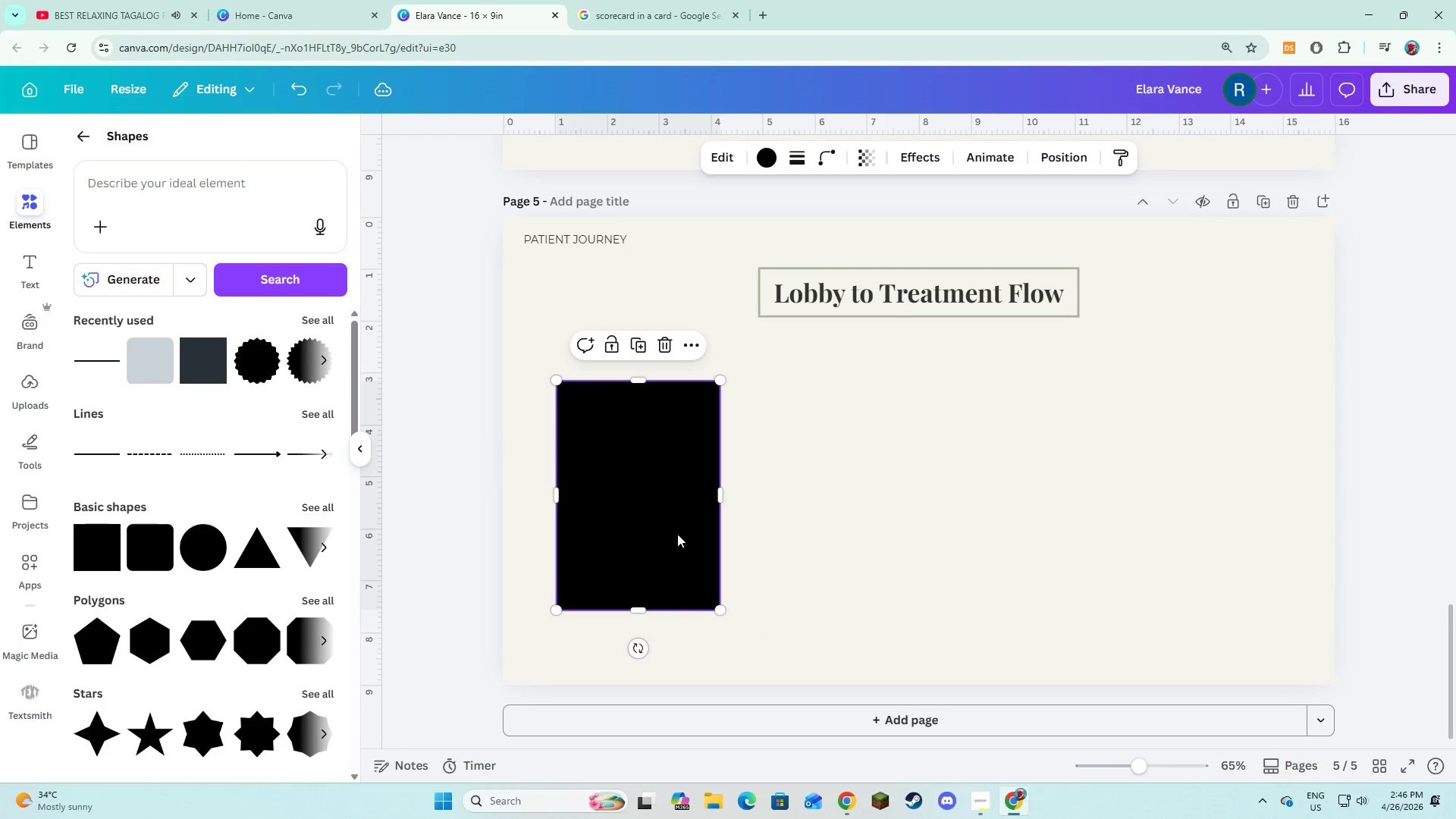 
left_click_drag(start_coordinate=[677, 534], to_coordinate=[654, 549])
 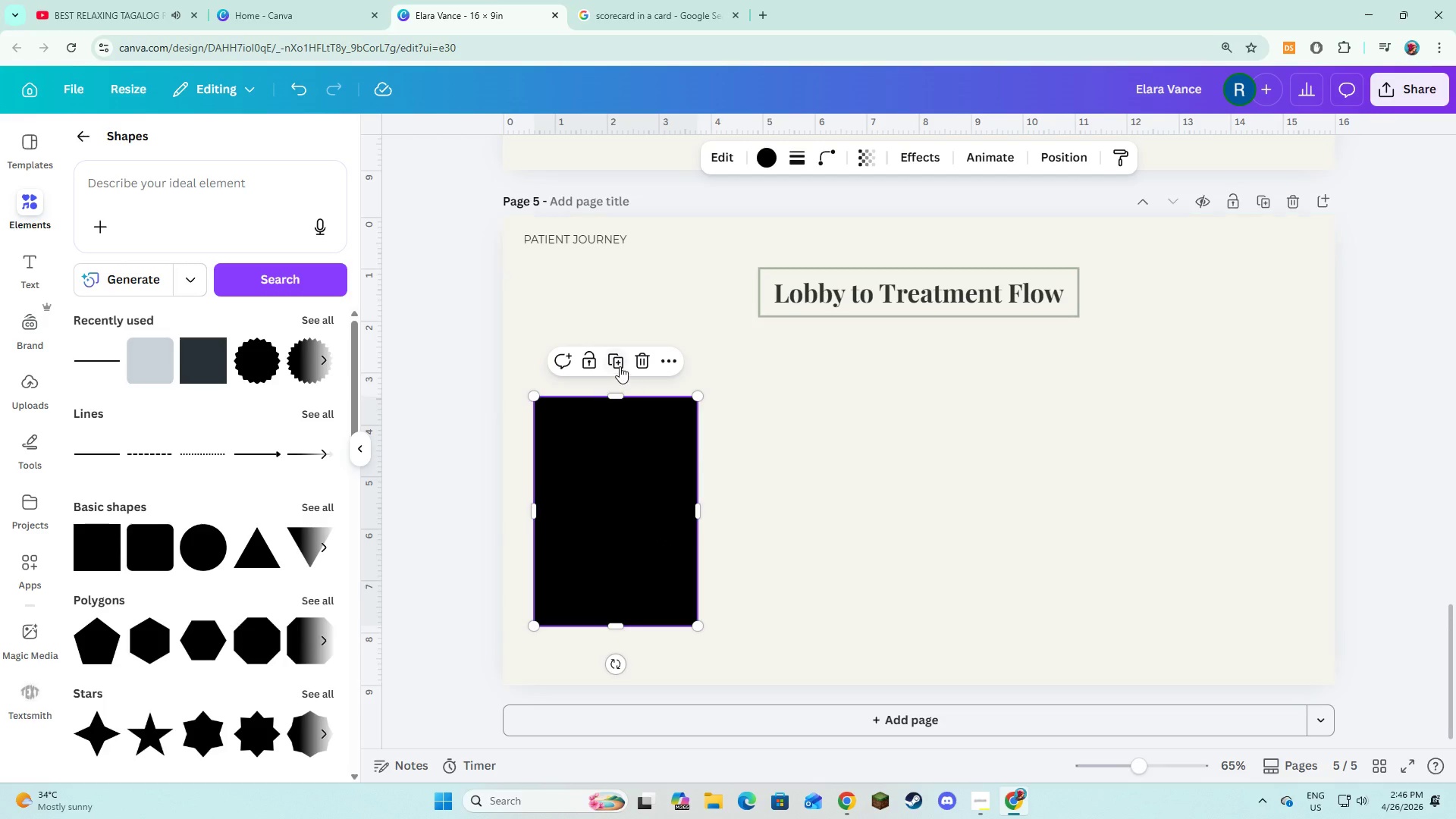 
left_click([620, 366])
 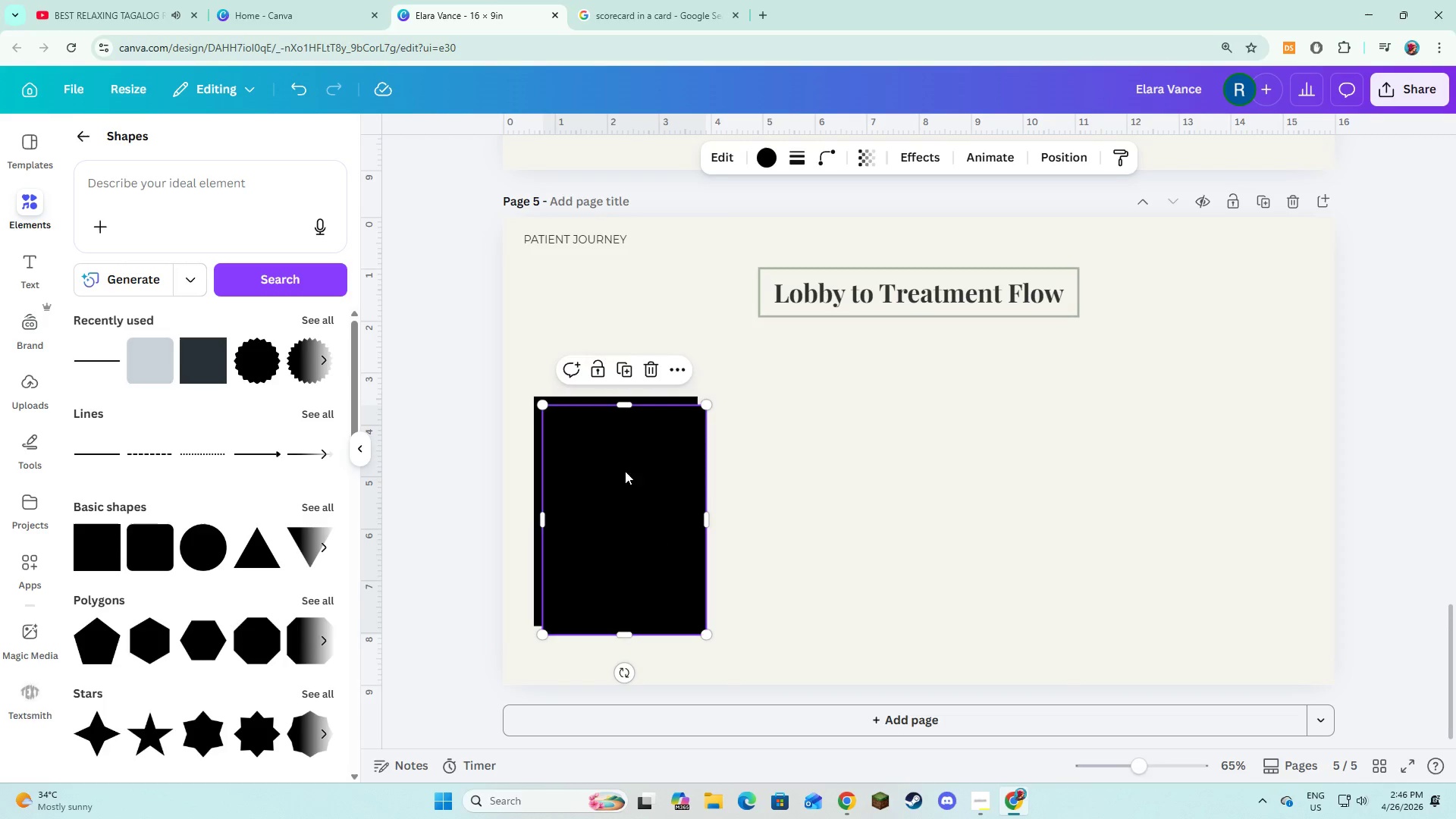 
left_click_drag(start_coordinate=[625, 472], to_coordinate=[792, 462])
 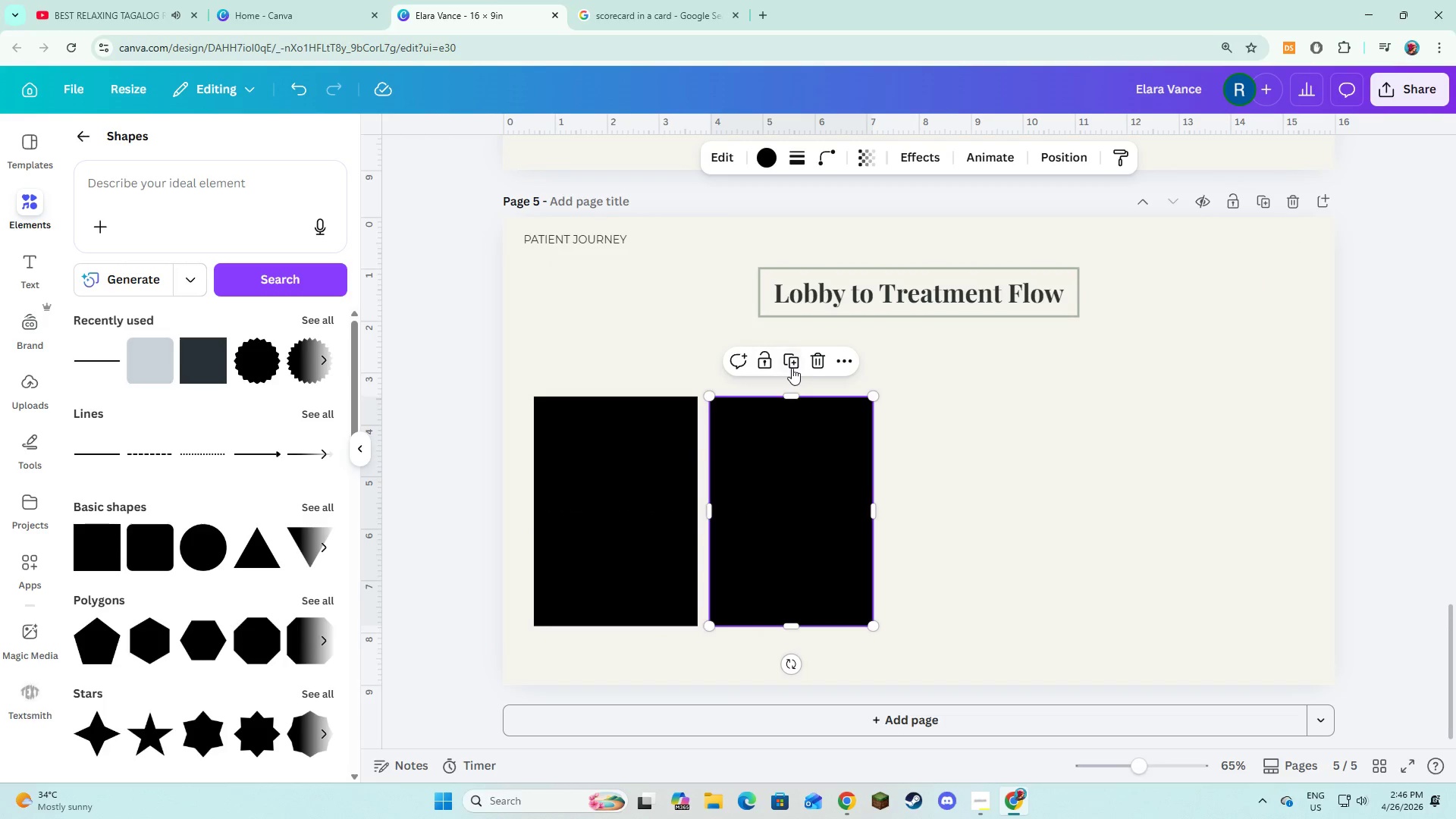 
left_click([792, 368])
 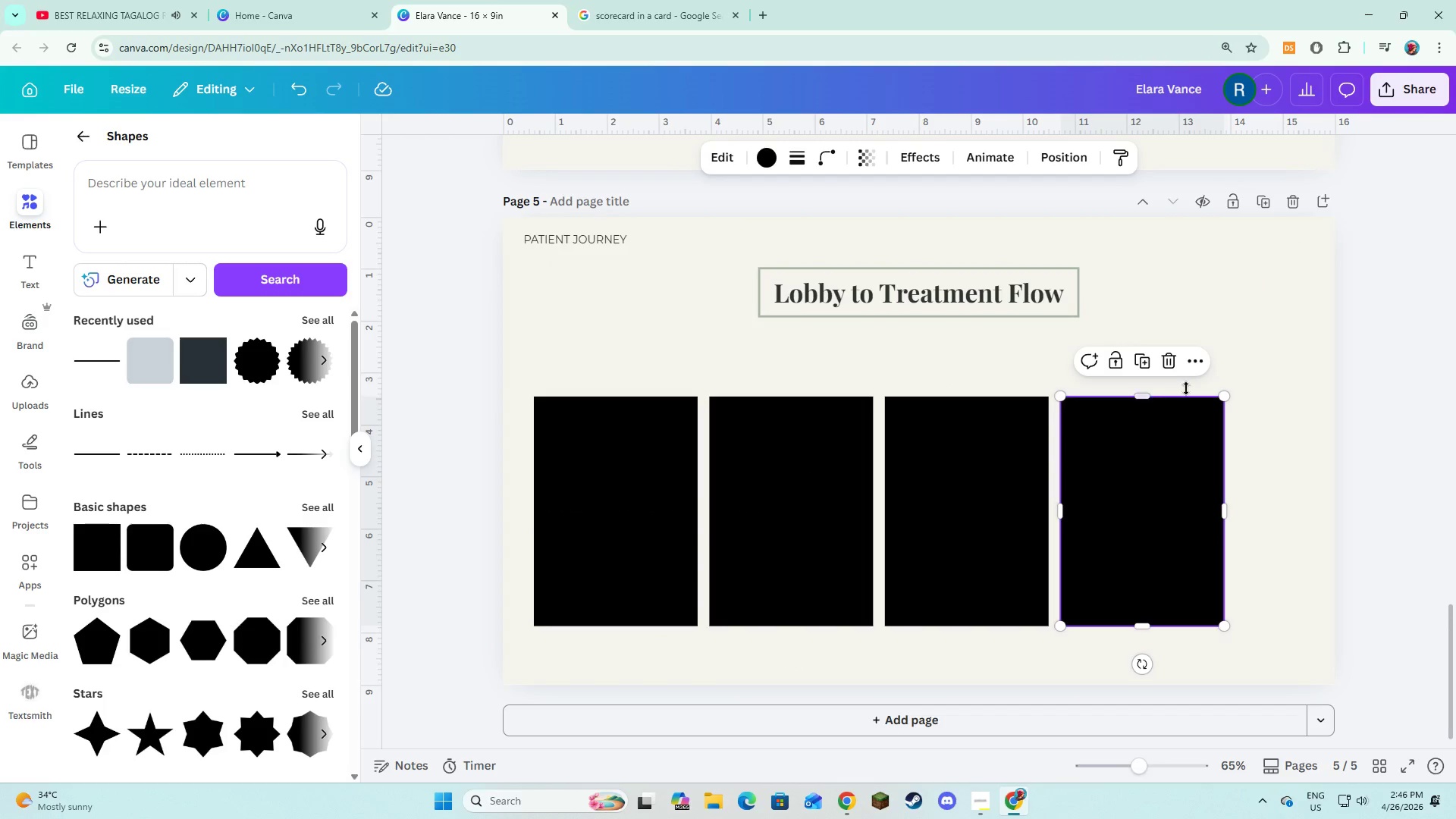 
left_click([1143, 361])
 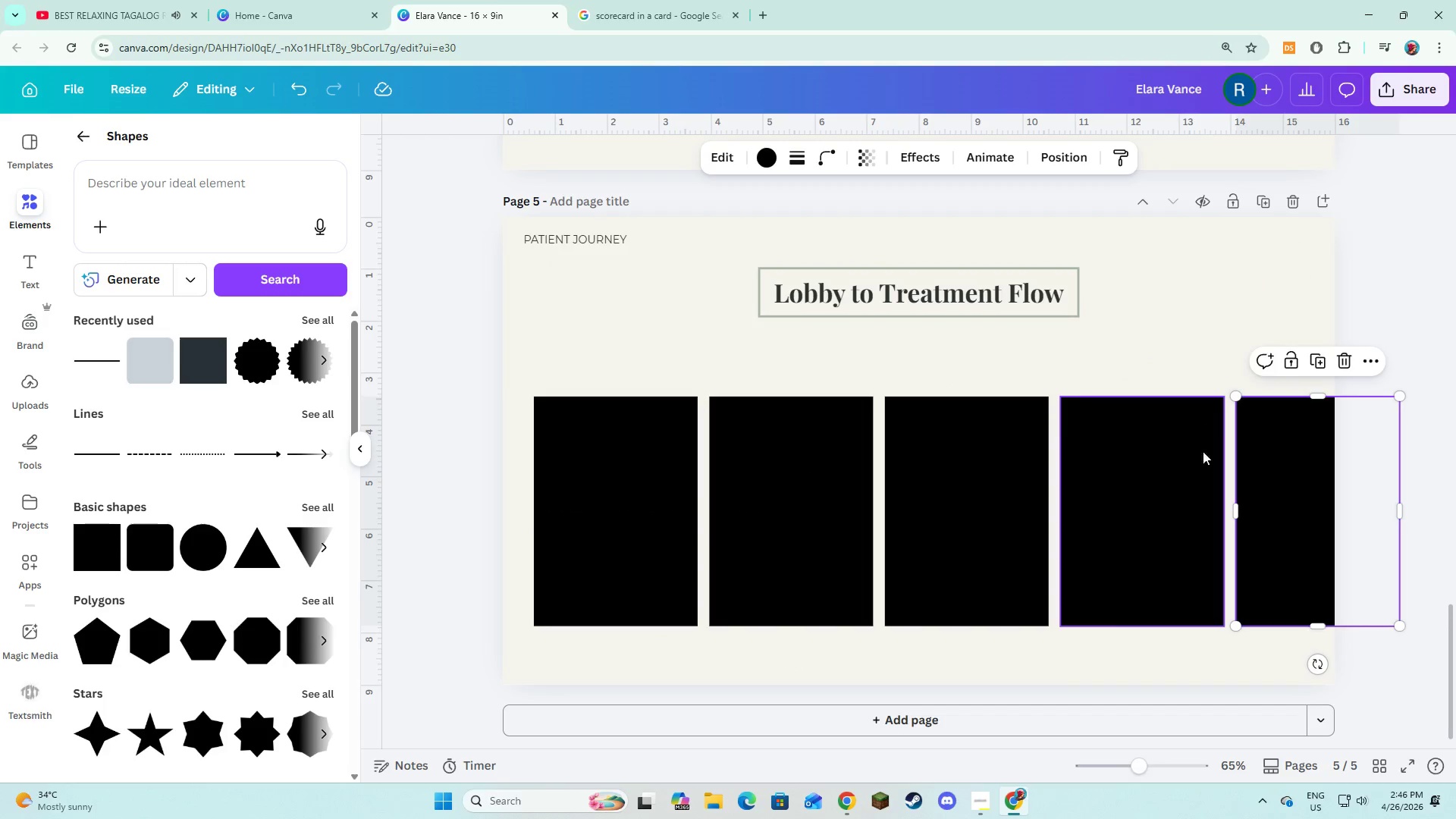 
hold_key(key=ShiftLeft, duration=2.25)
double_click([965, 503])
 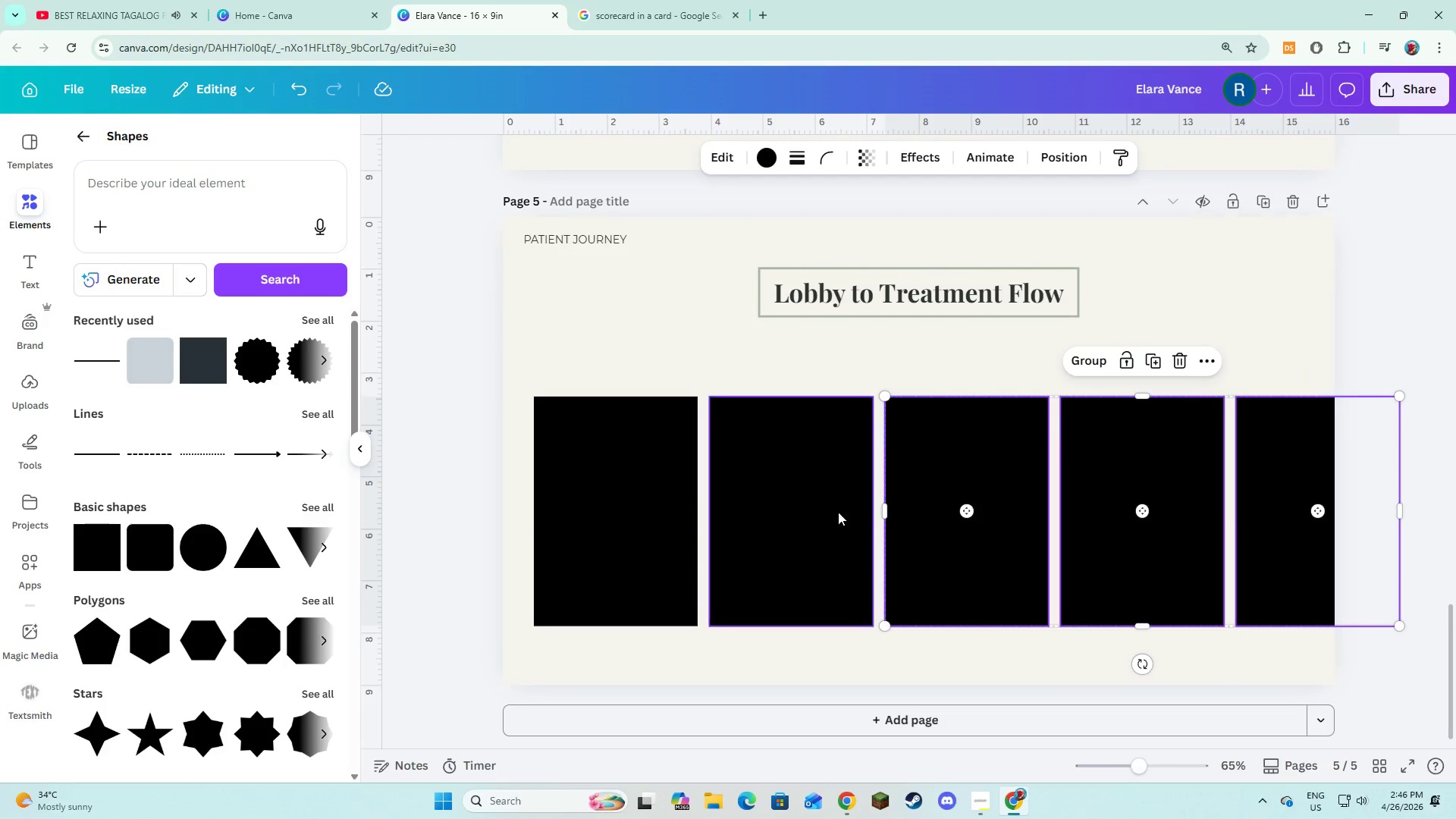 
triple_click([838, 512])
 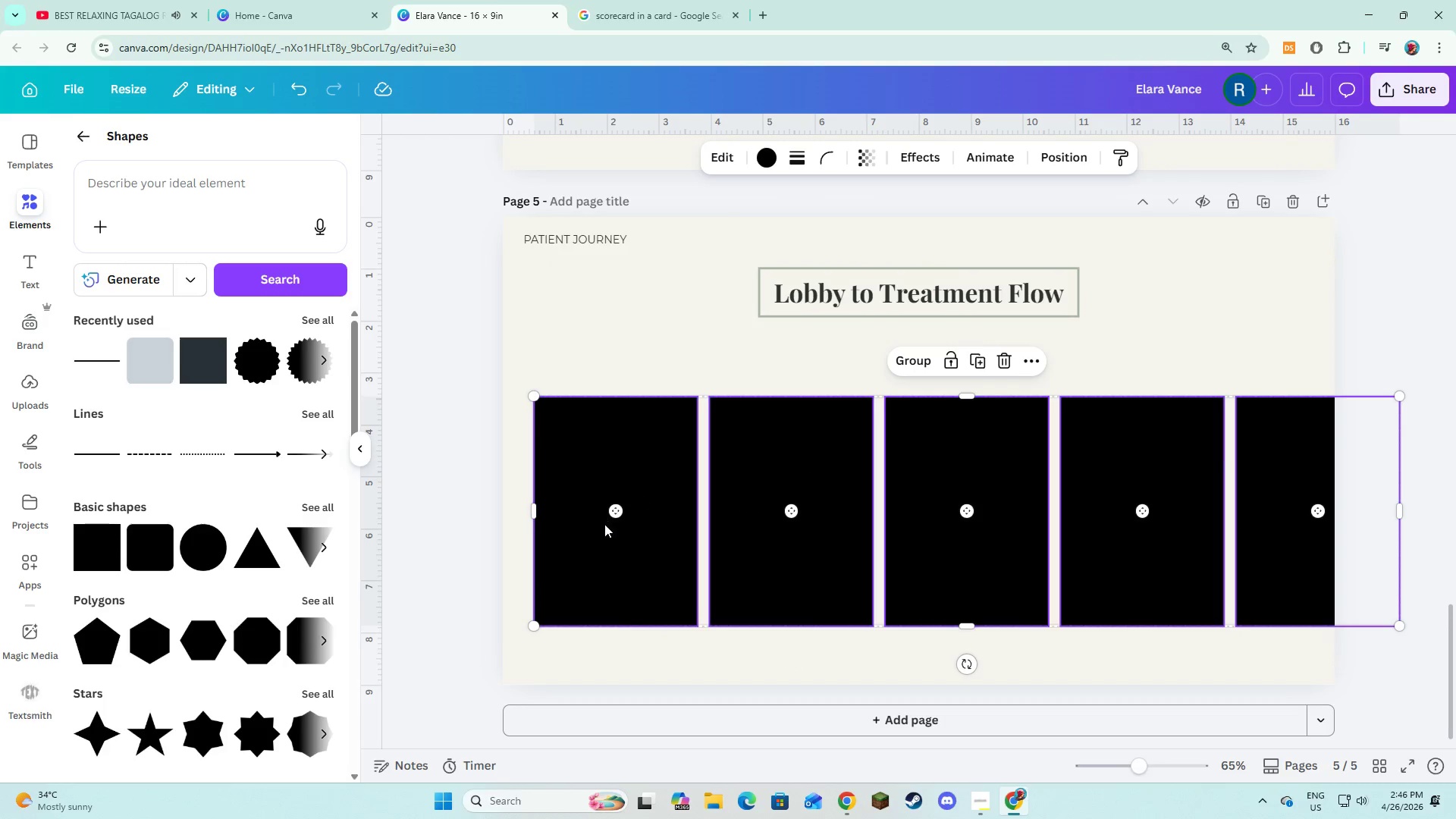 
left_click_drag(start_coordinate=[604, 544], to_coordinate=[583, 544])
 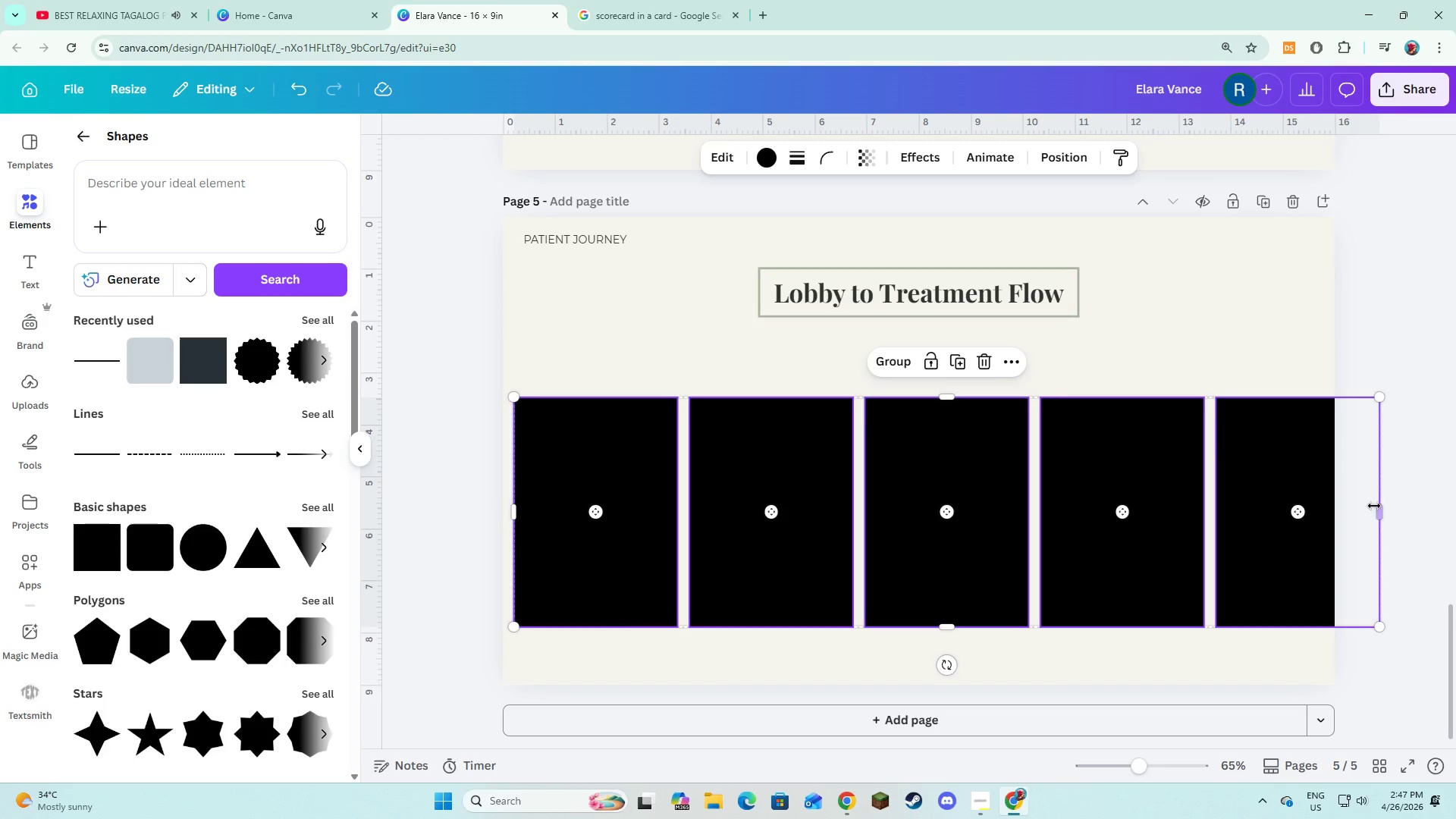 
left_click_drag(start_coordinate=[1381, 506], to_coordinate=[1326, 512])
 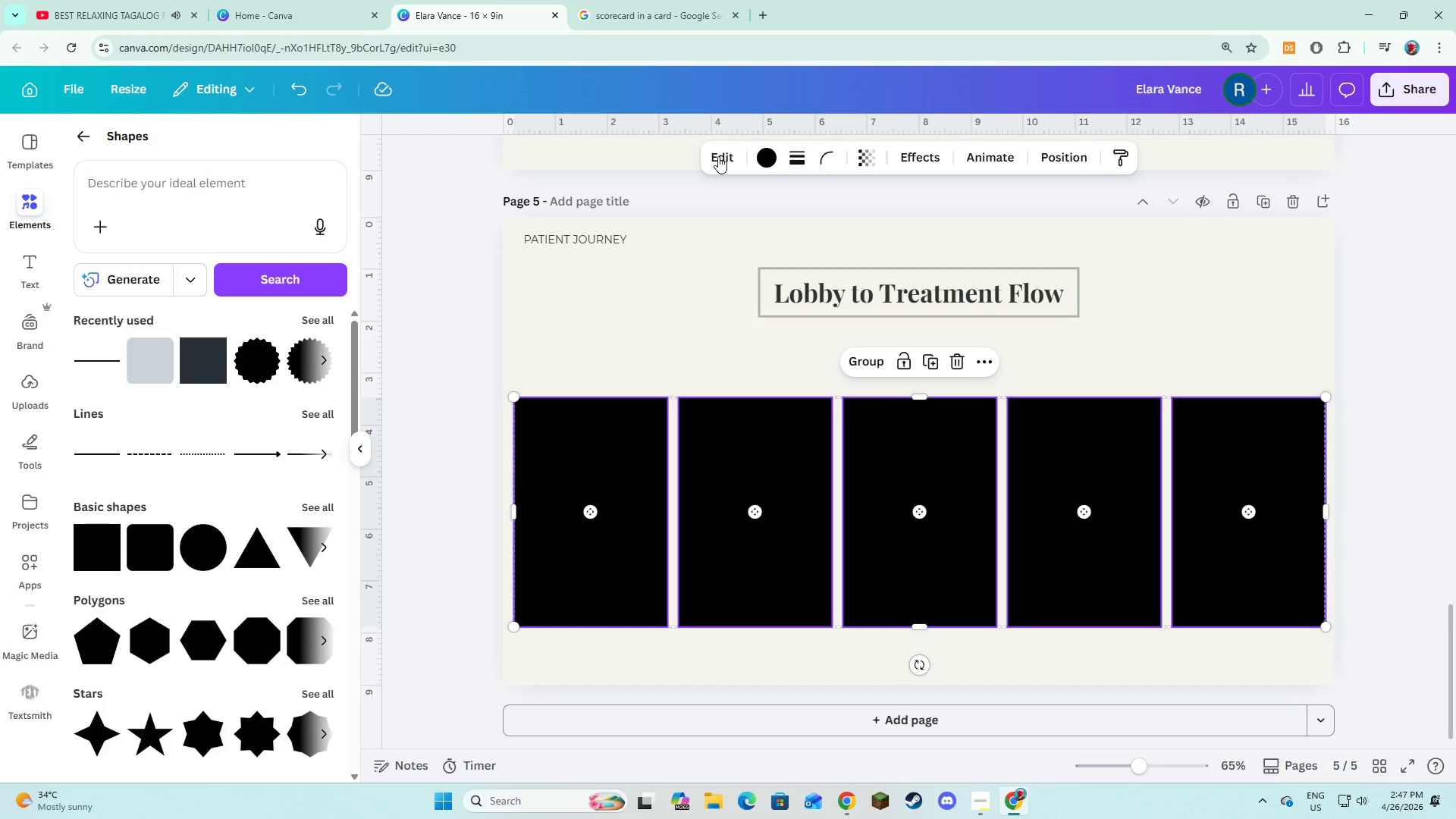 
left_click([746, 153])
 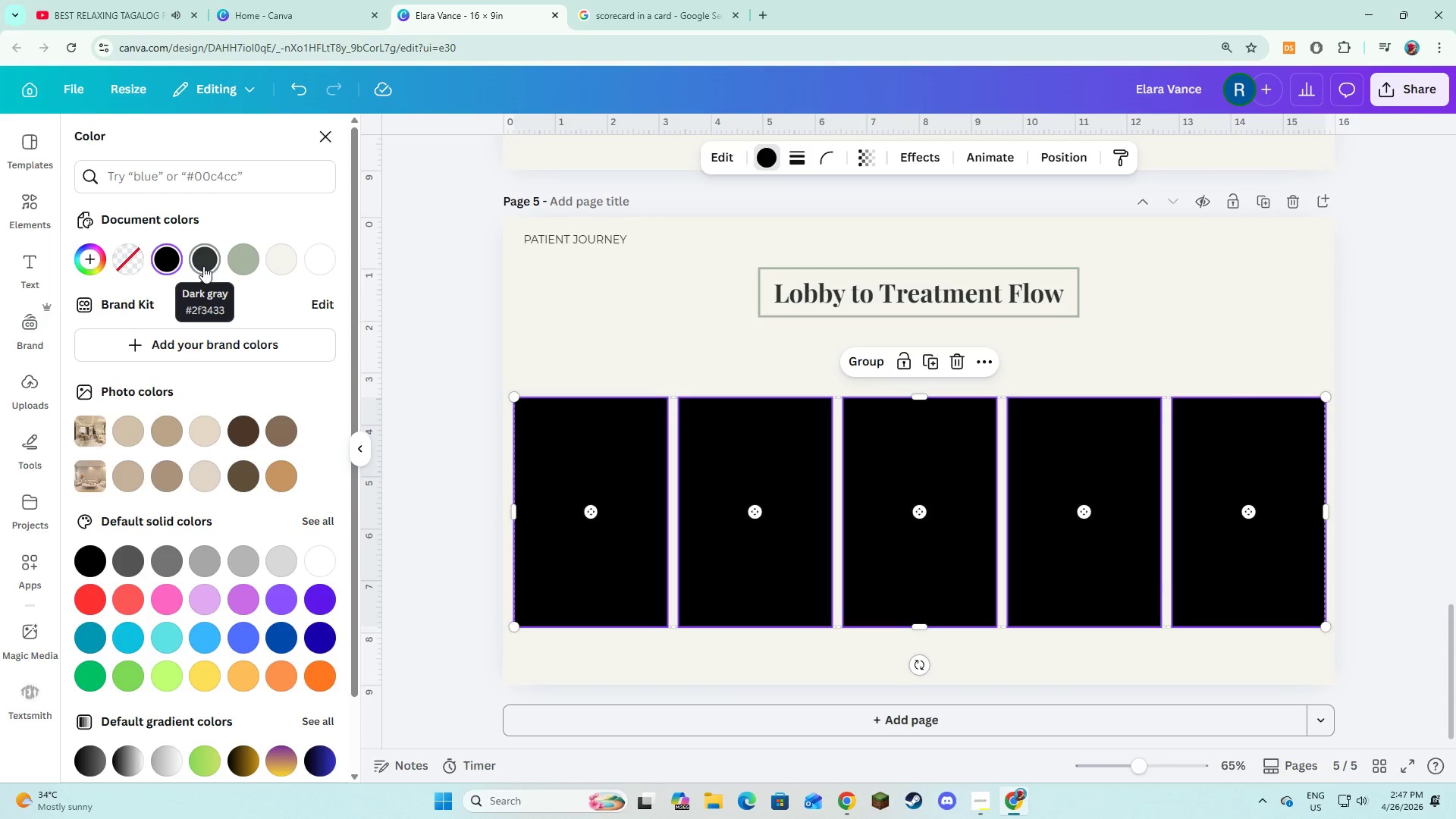 
left_click([238, 266])
 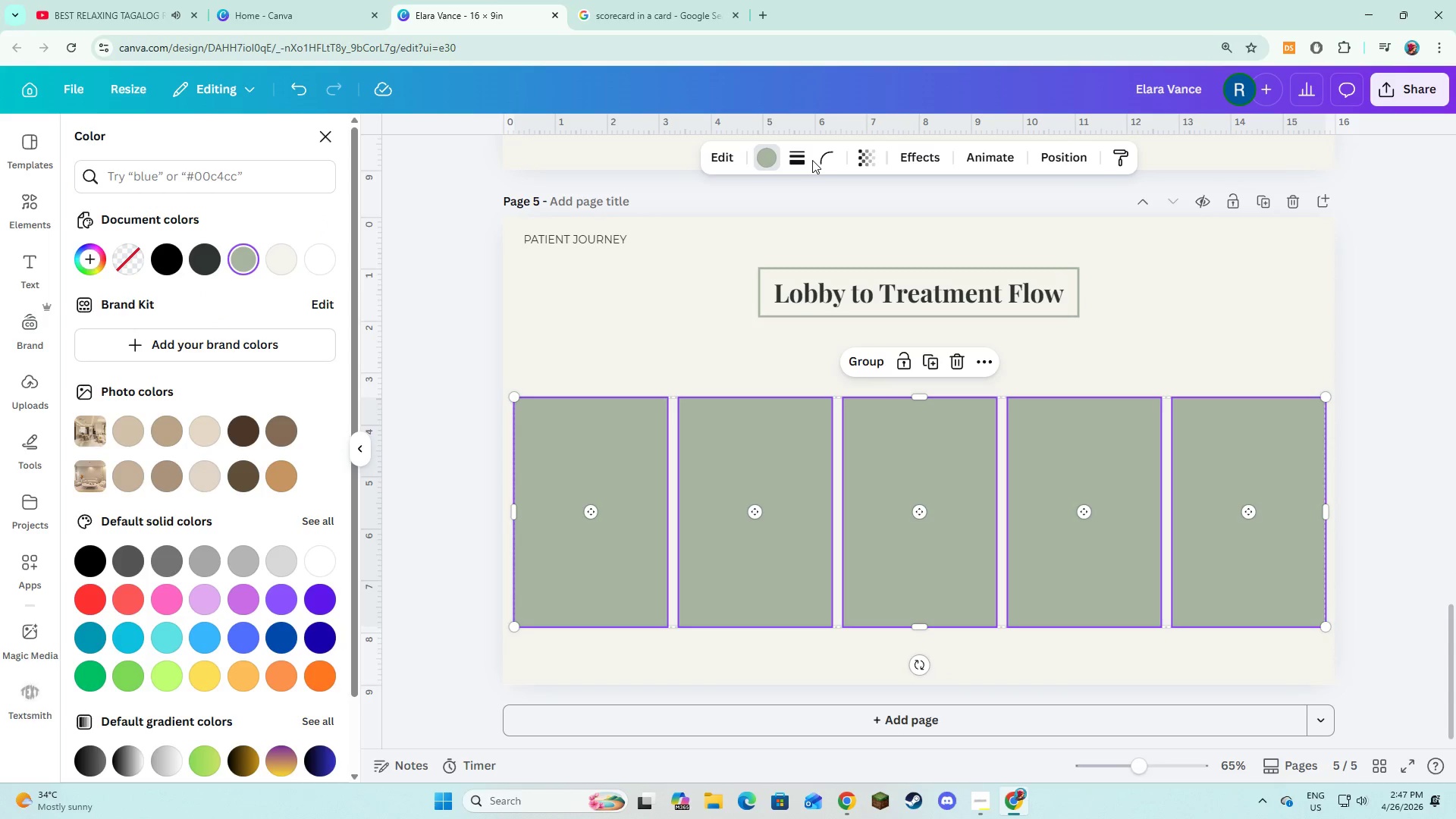 
left_click([799, 159])
 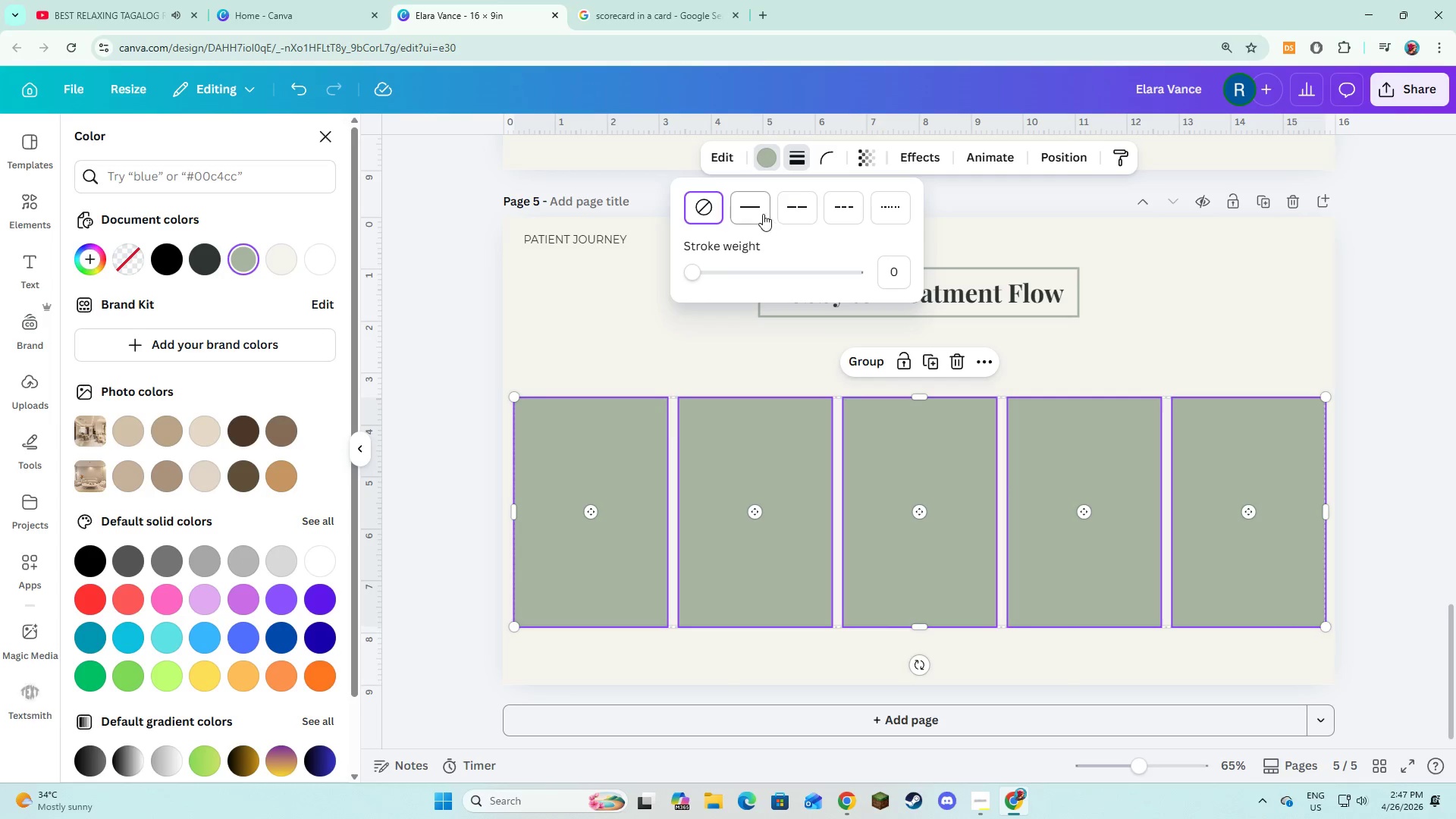 
left_click([755, 212])
 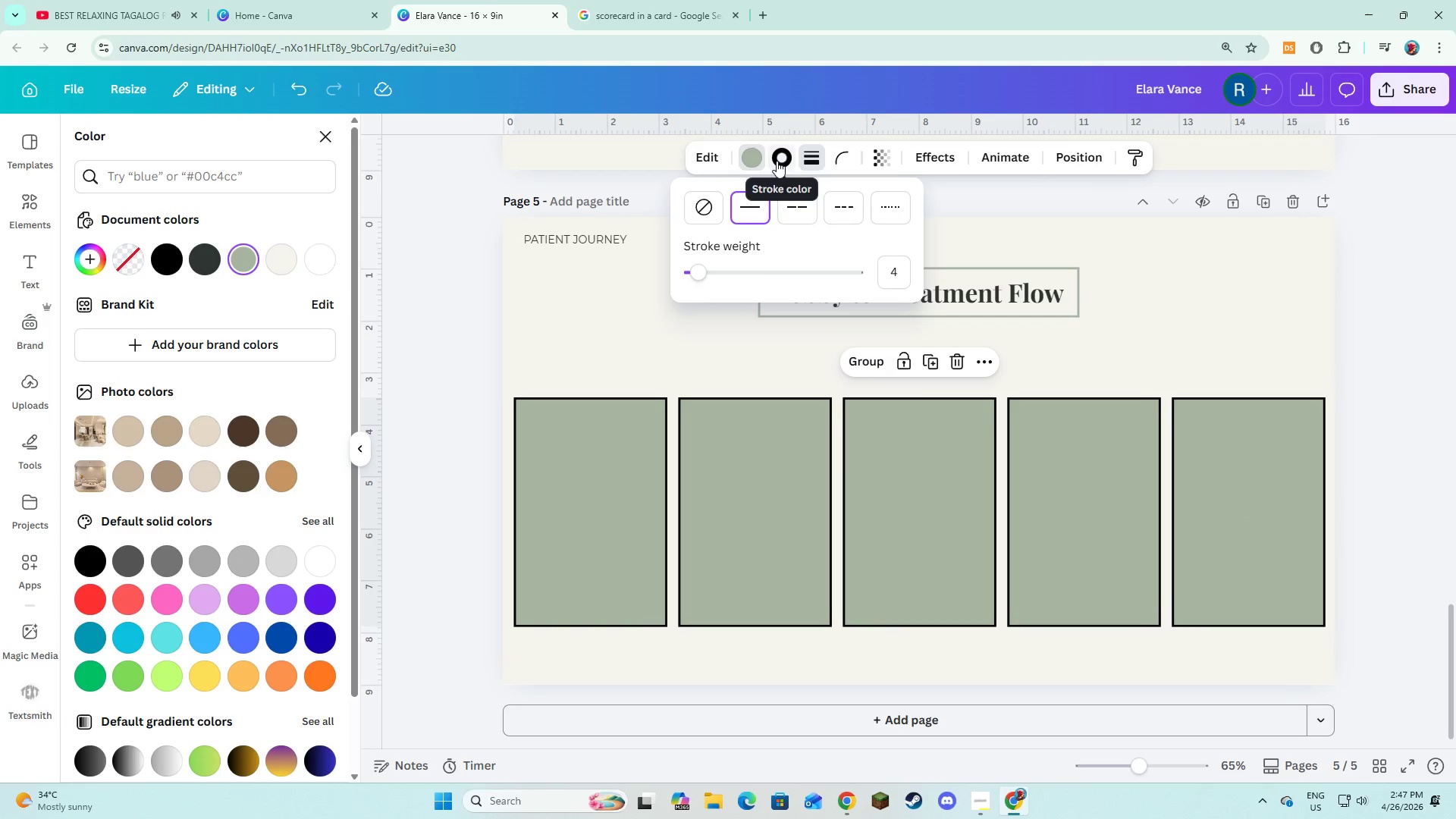 
left_click([777, 161])
 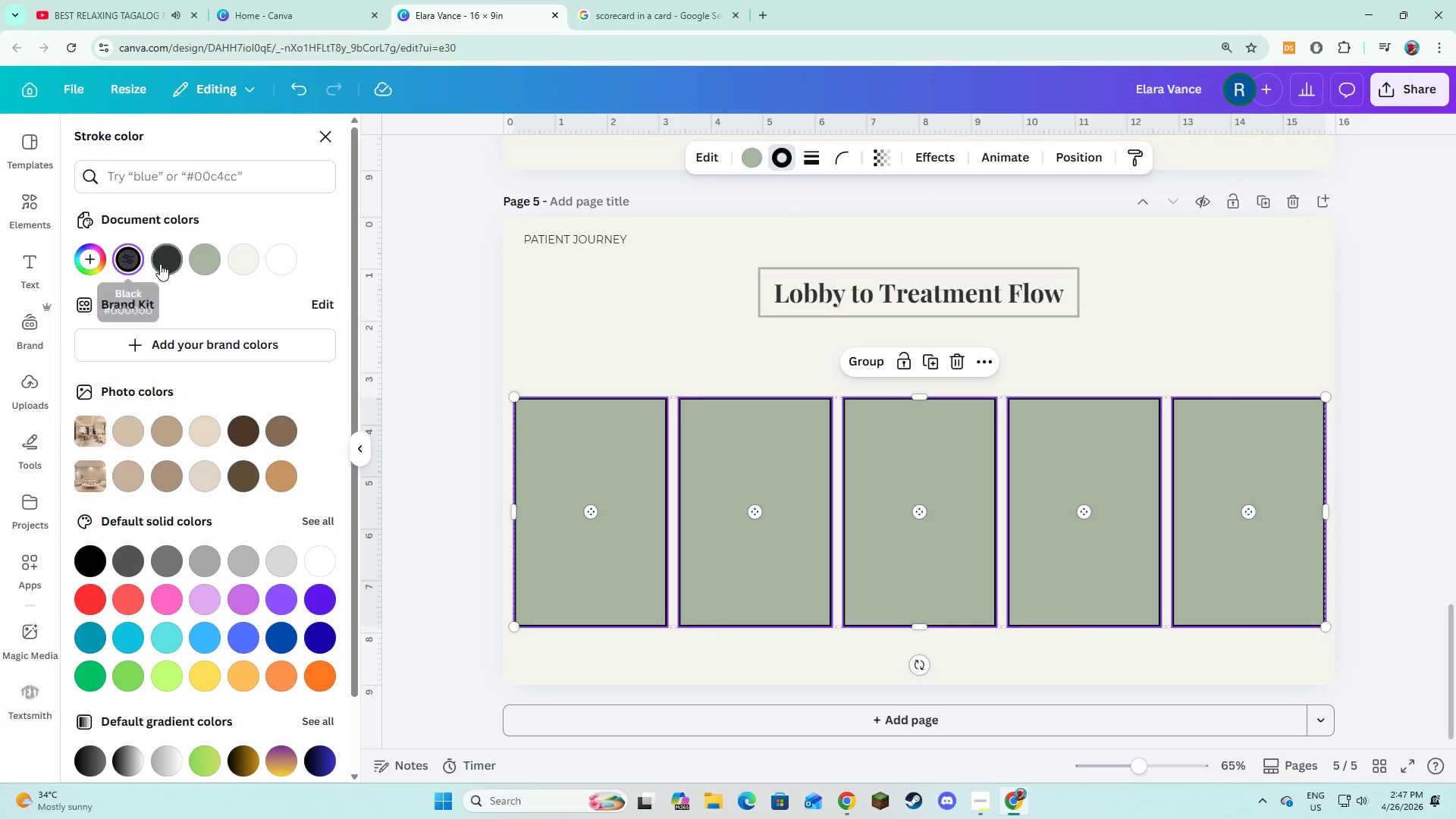 
left_click([160, 264])
 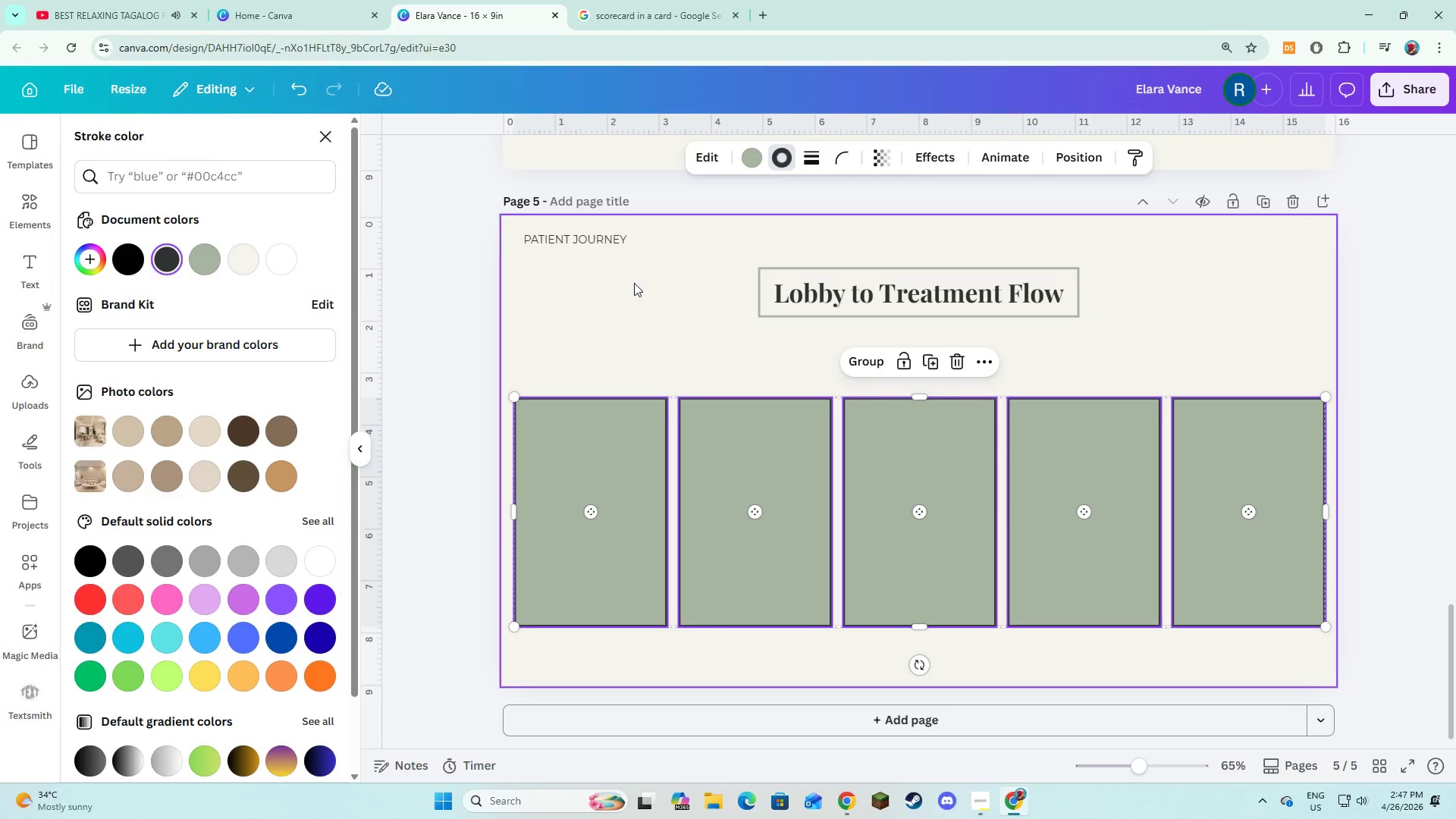 
double_click([598, 284])
 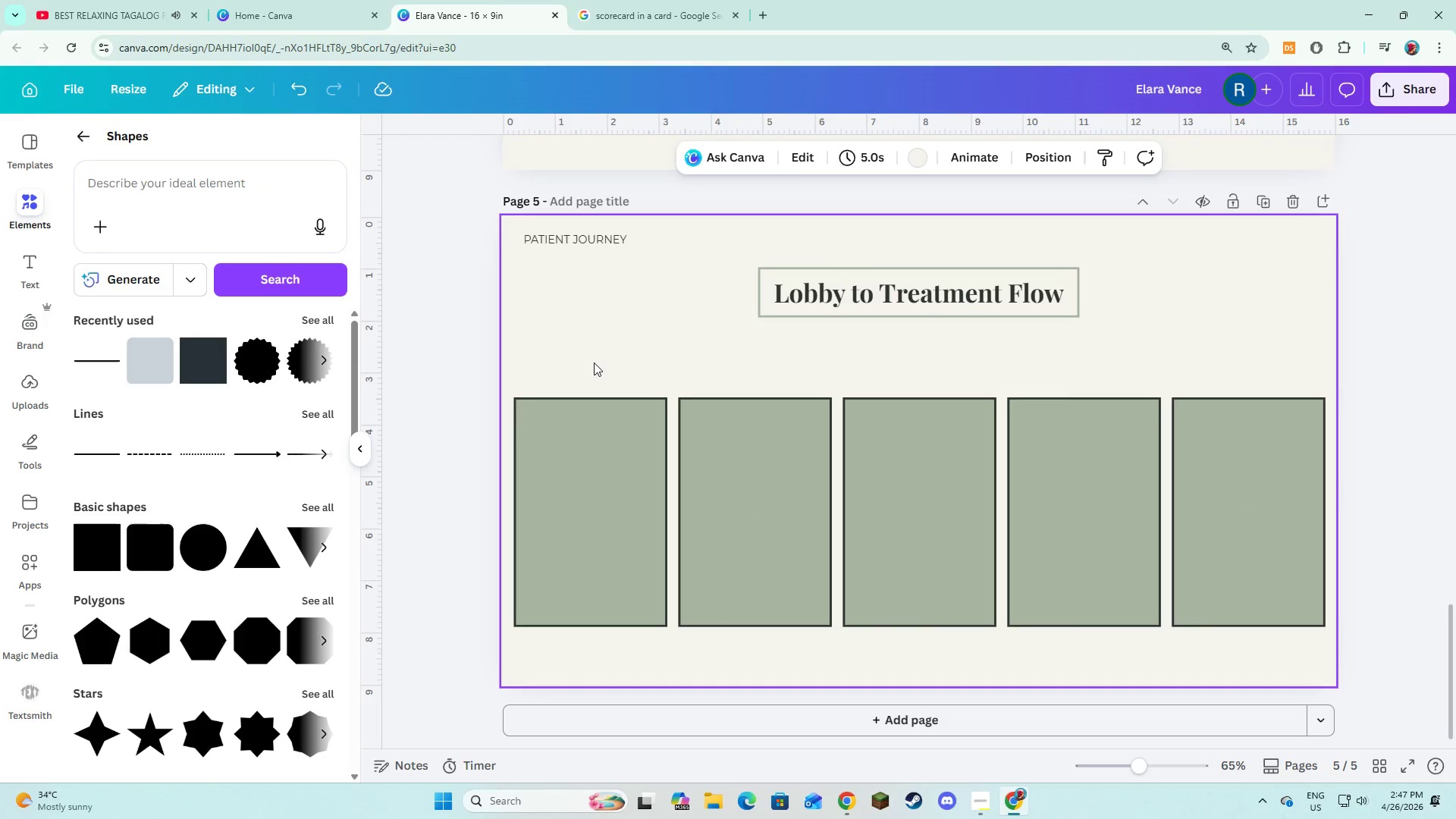 
left_click_drag(start_coordinate=[594, 362], to_coordinate=[1254, 539])
 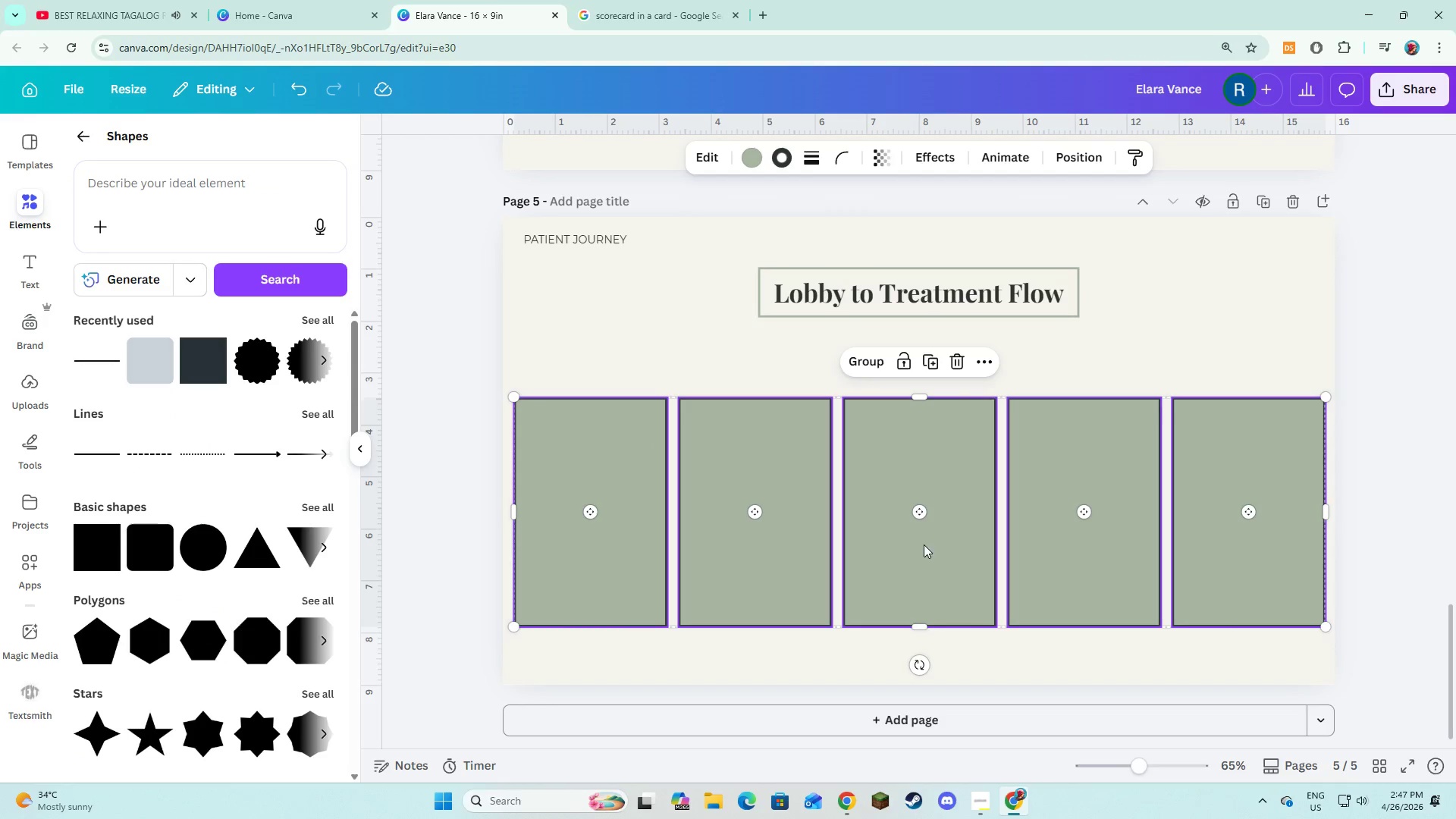 
left_click_drag(start_coordinate=[924, 544], to_coordinate=[925, 529])
 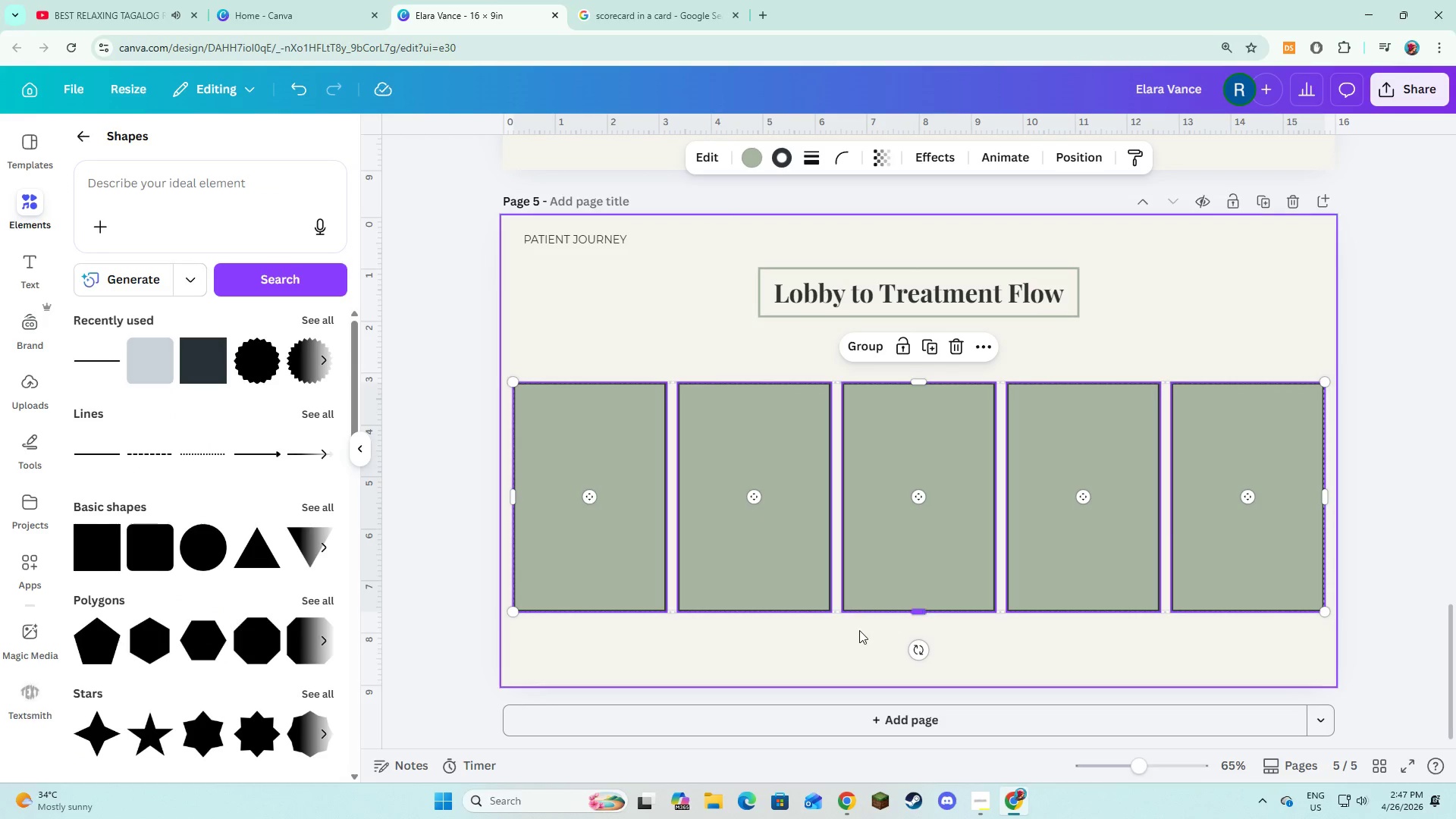 
left_click([859, 630])
 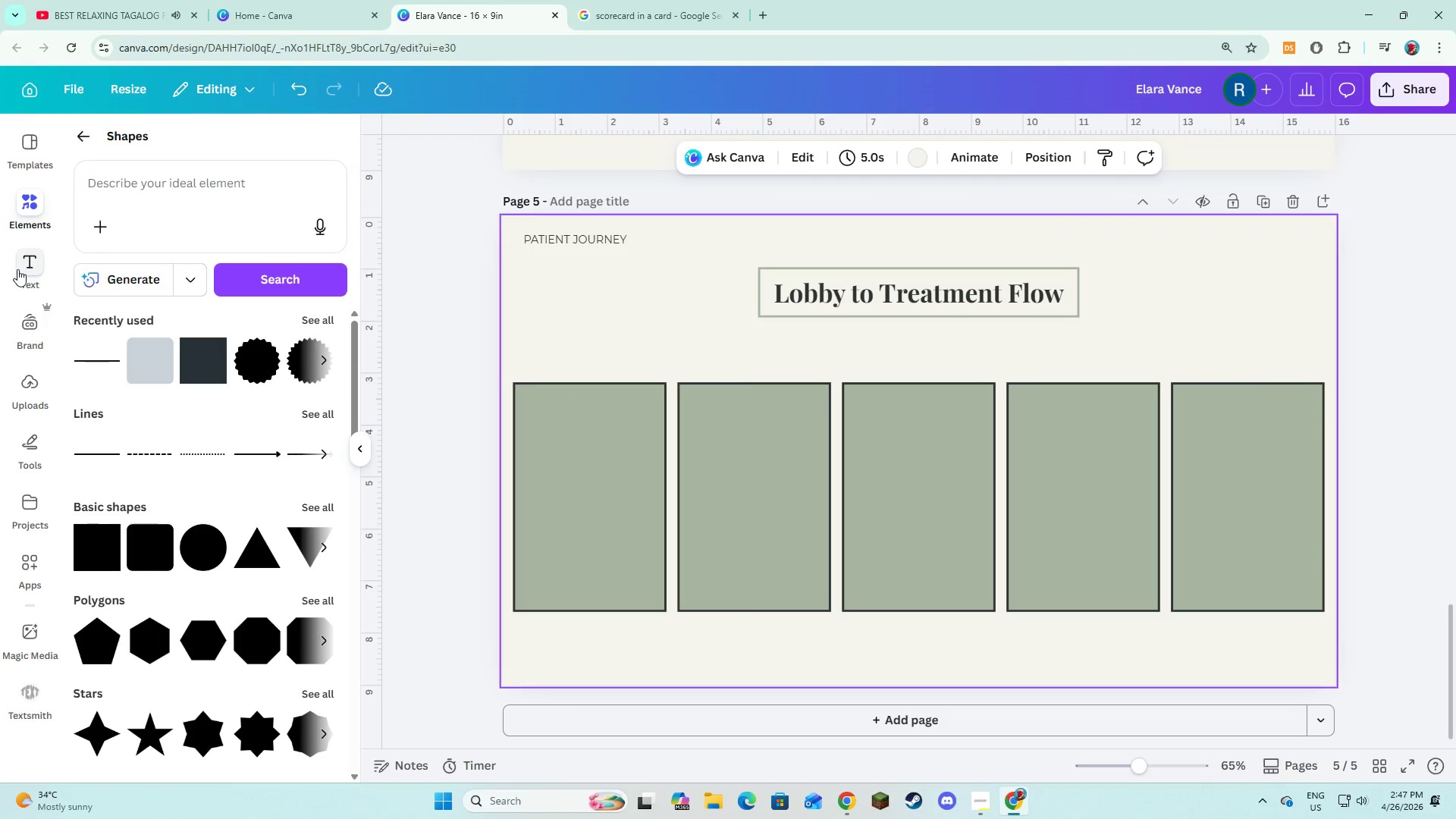 
left_click([27, 267])
 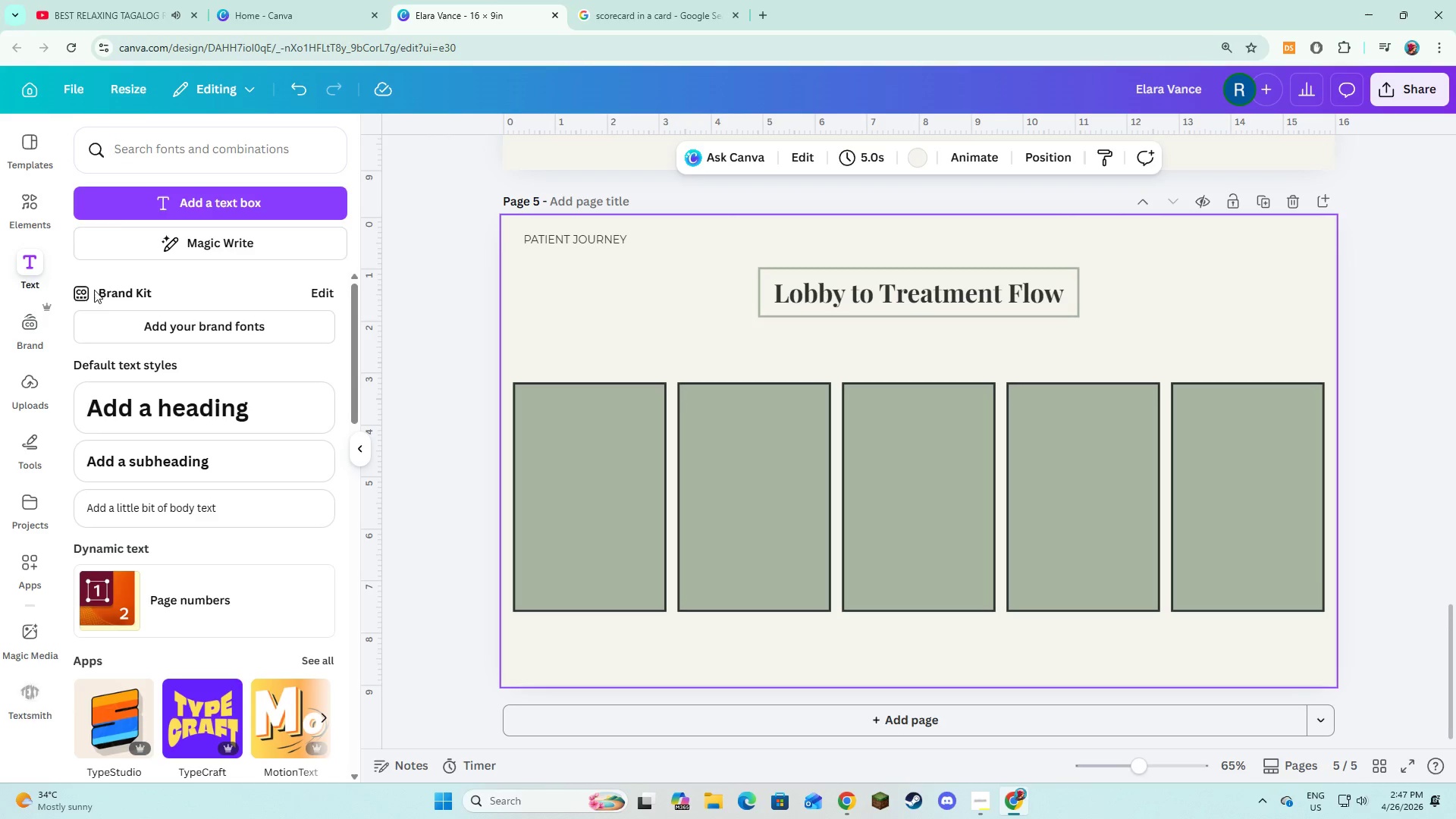 
left_click([120, 202])
 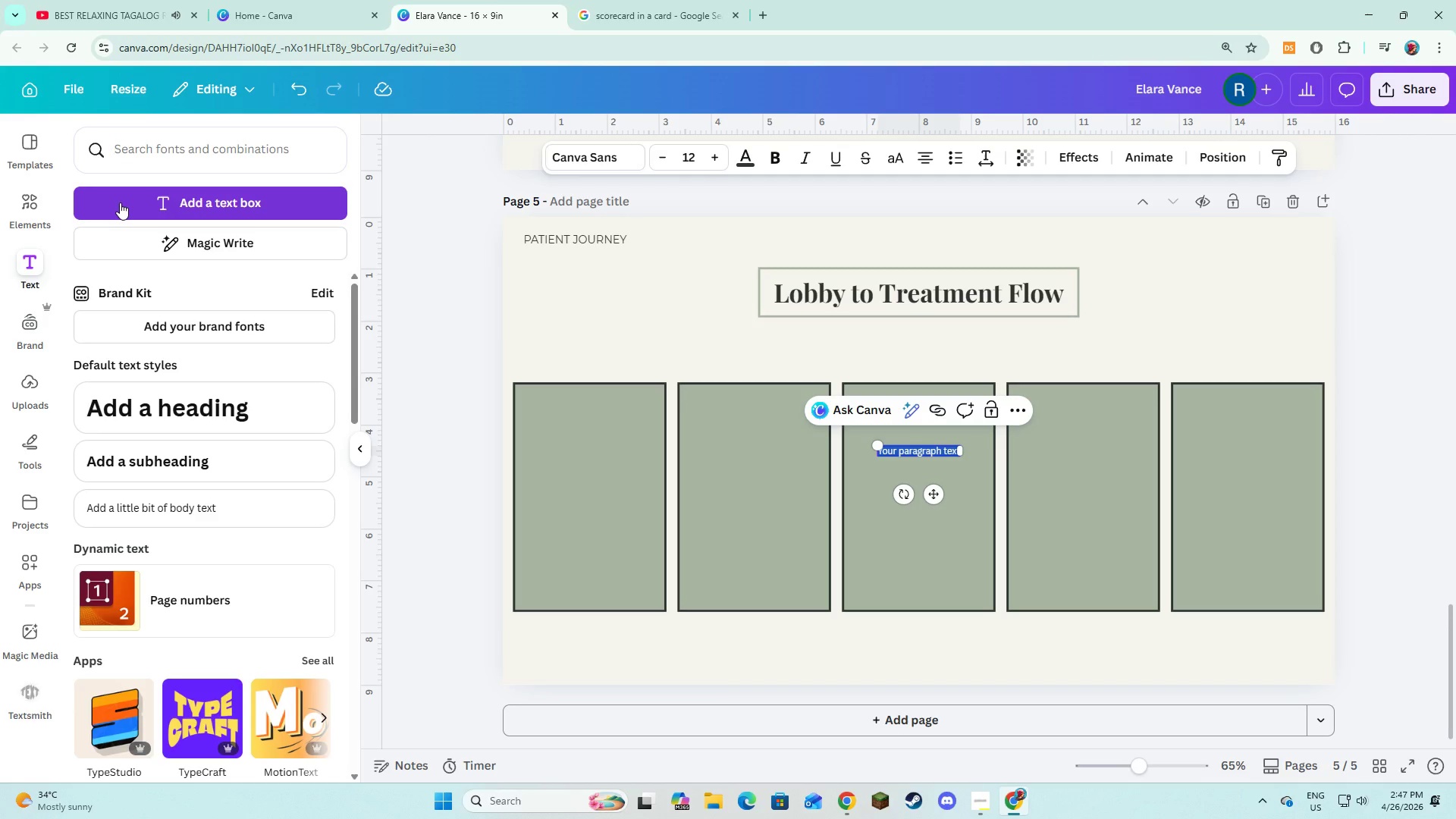 
type(Arrival)
 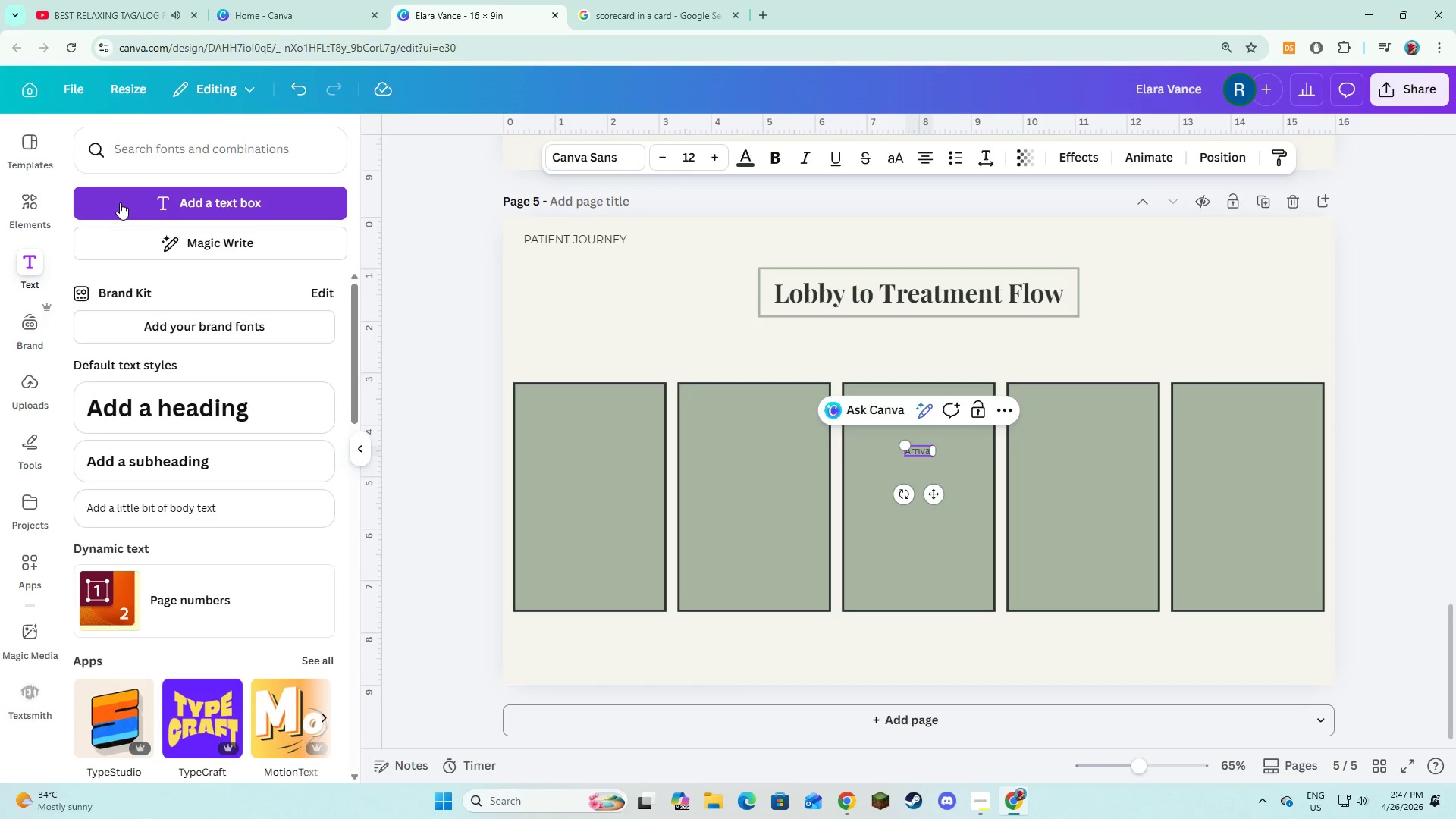 
key(Control+A)
 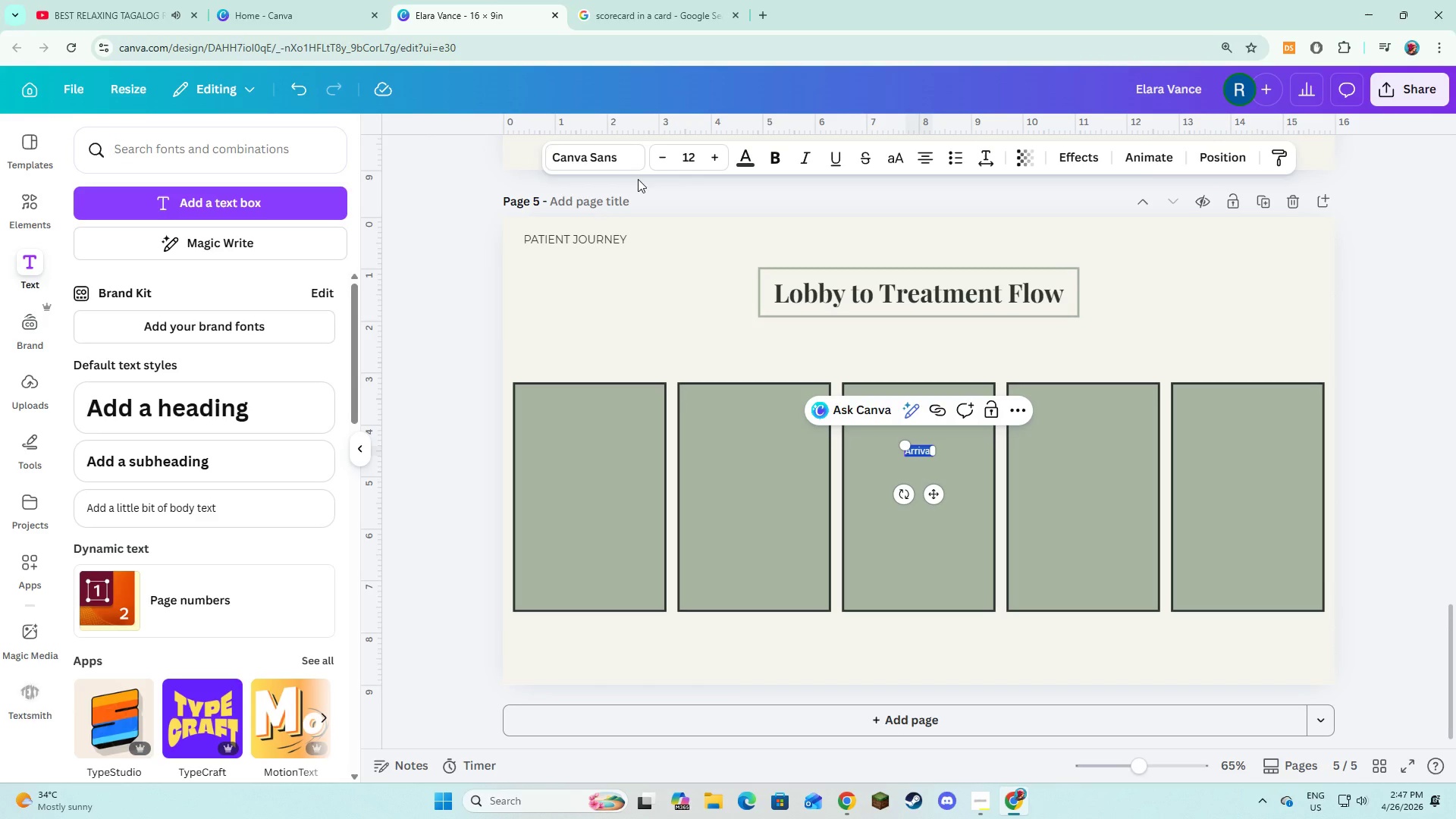 
left_click([629, 159])
 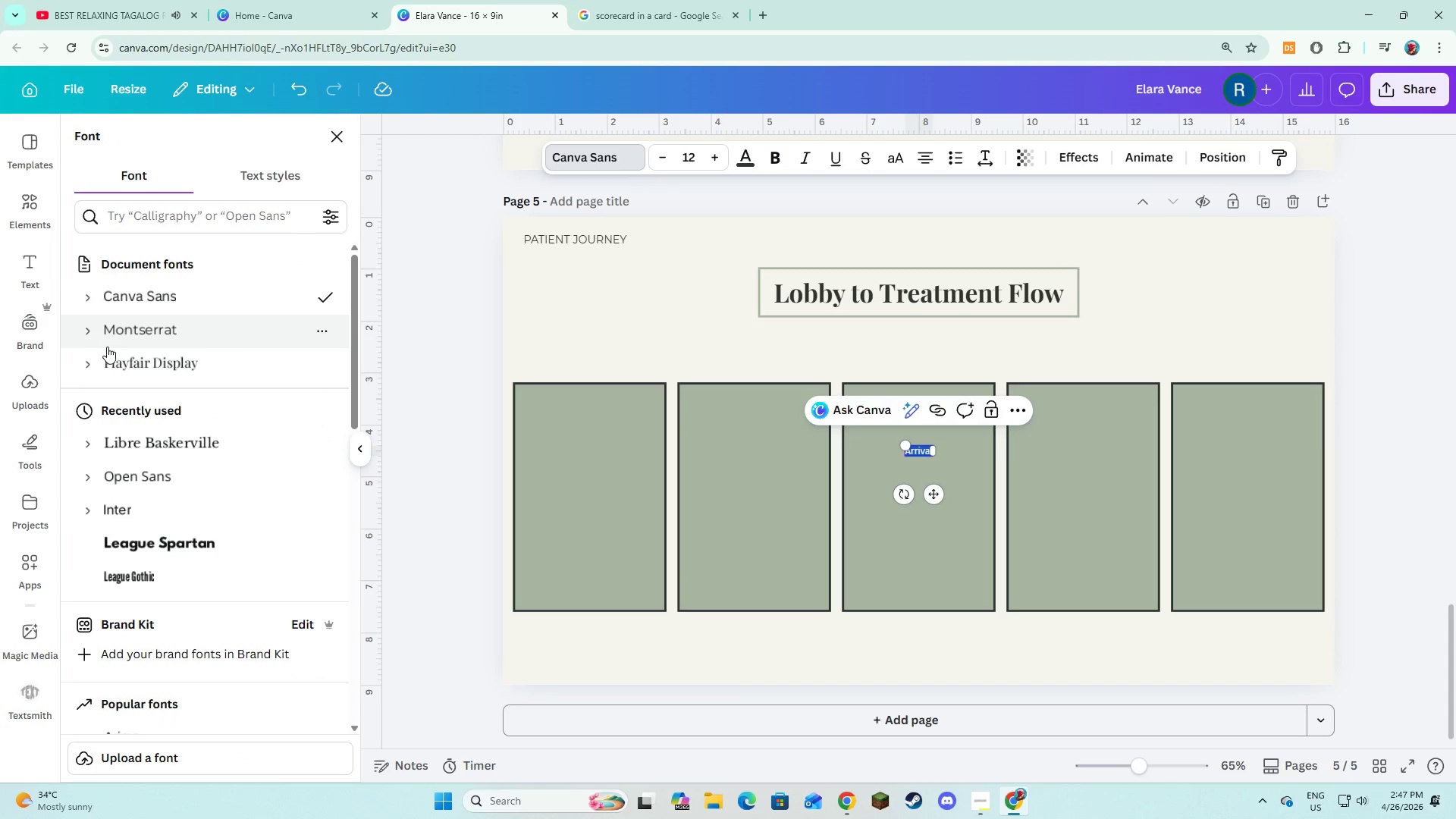 
left_click([119, 339])
 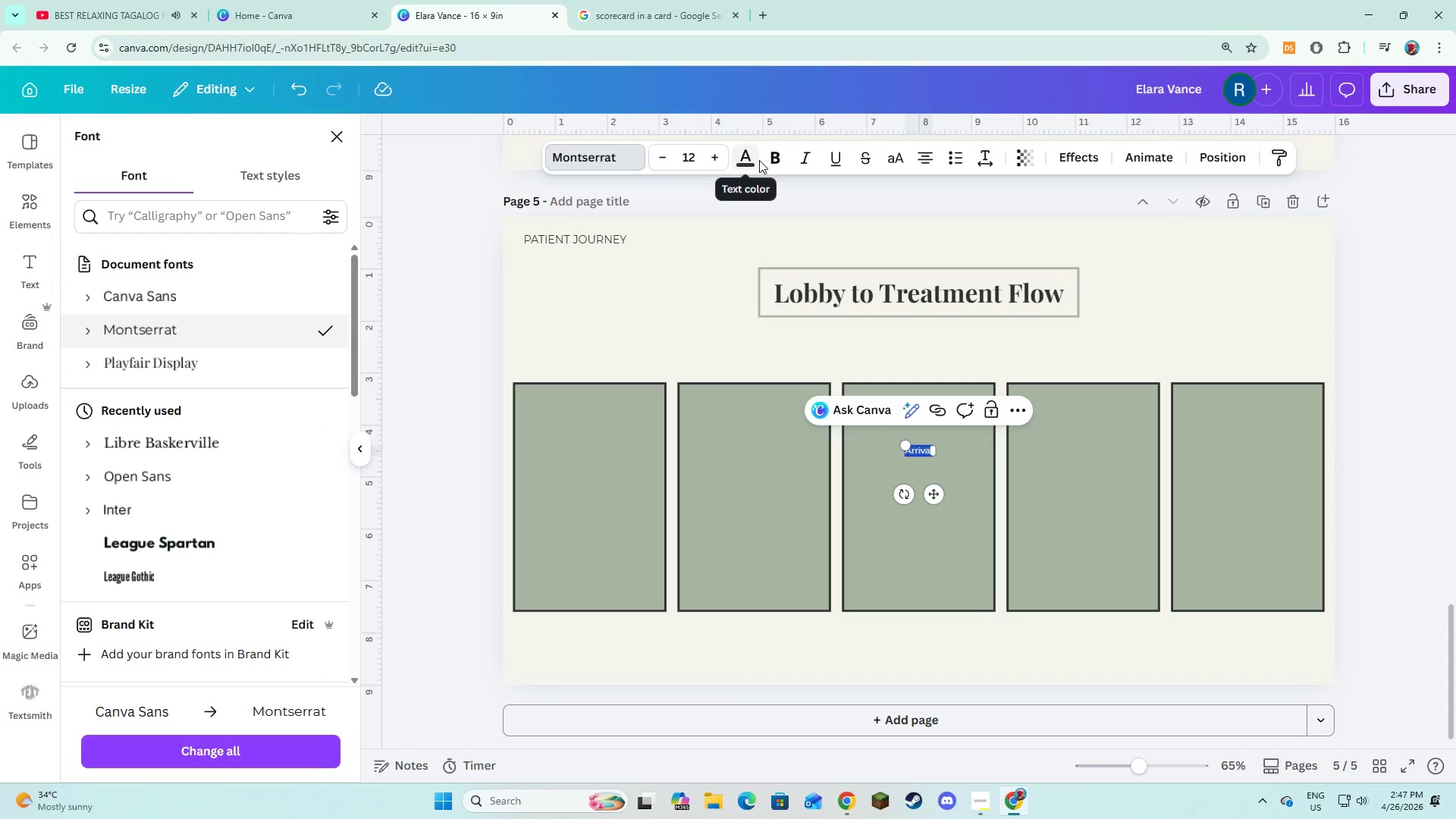 
left_click([780, 157])
 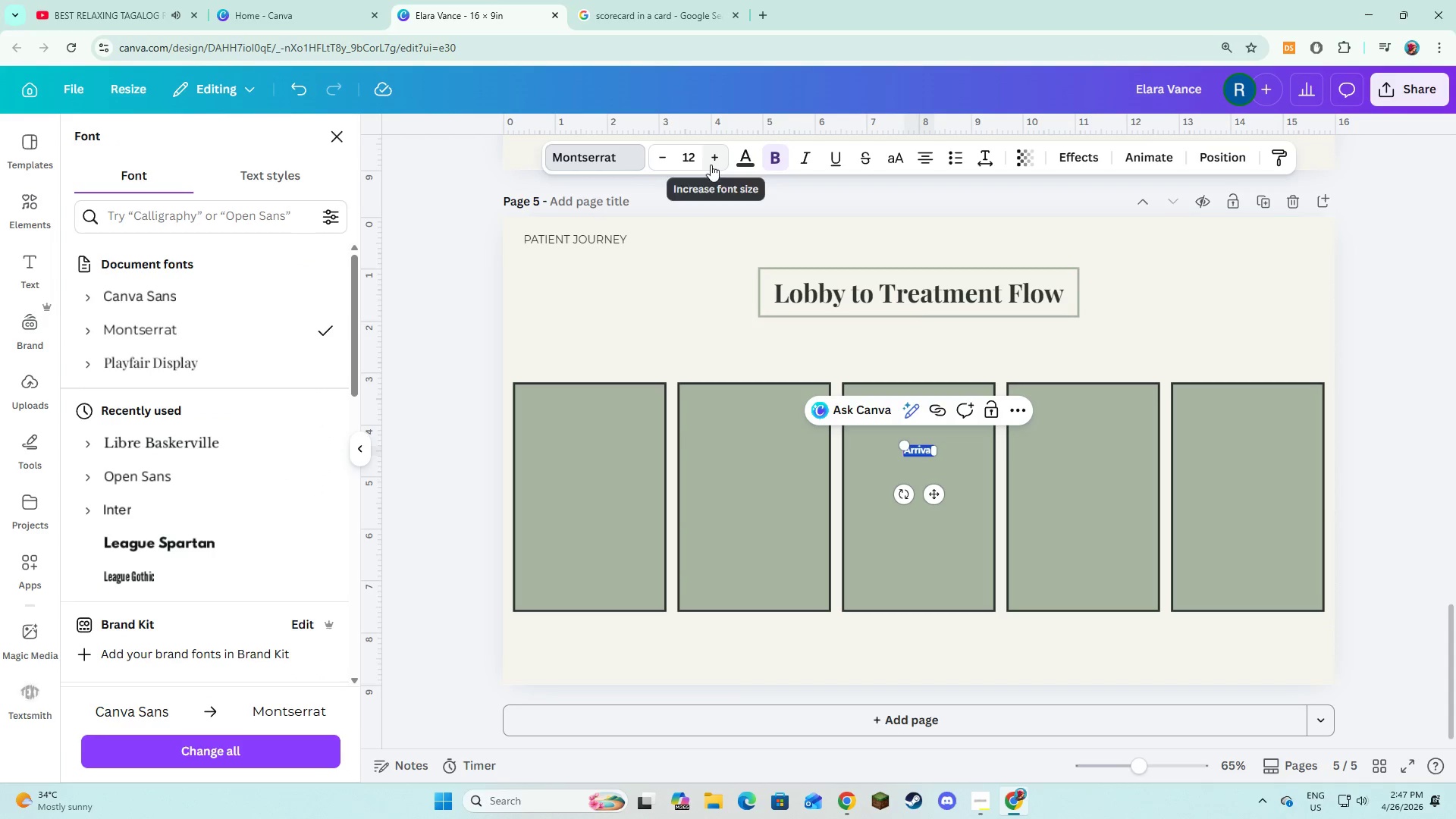 
double_click([711, 165])
 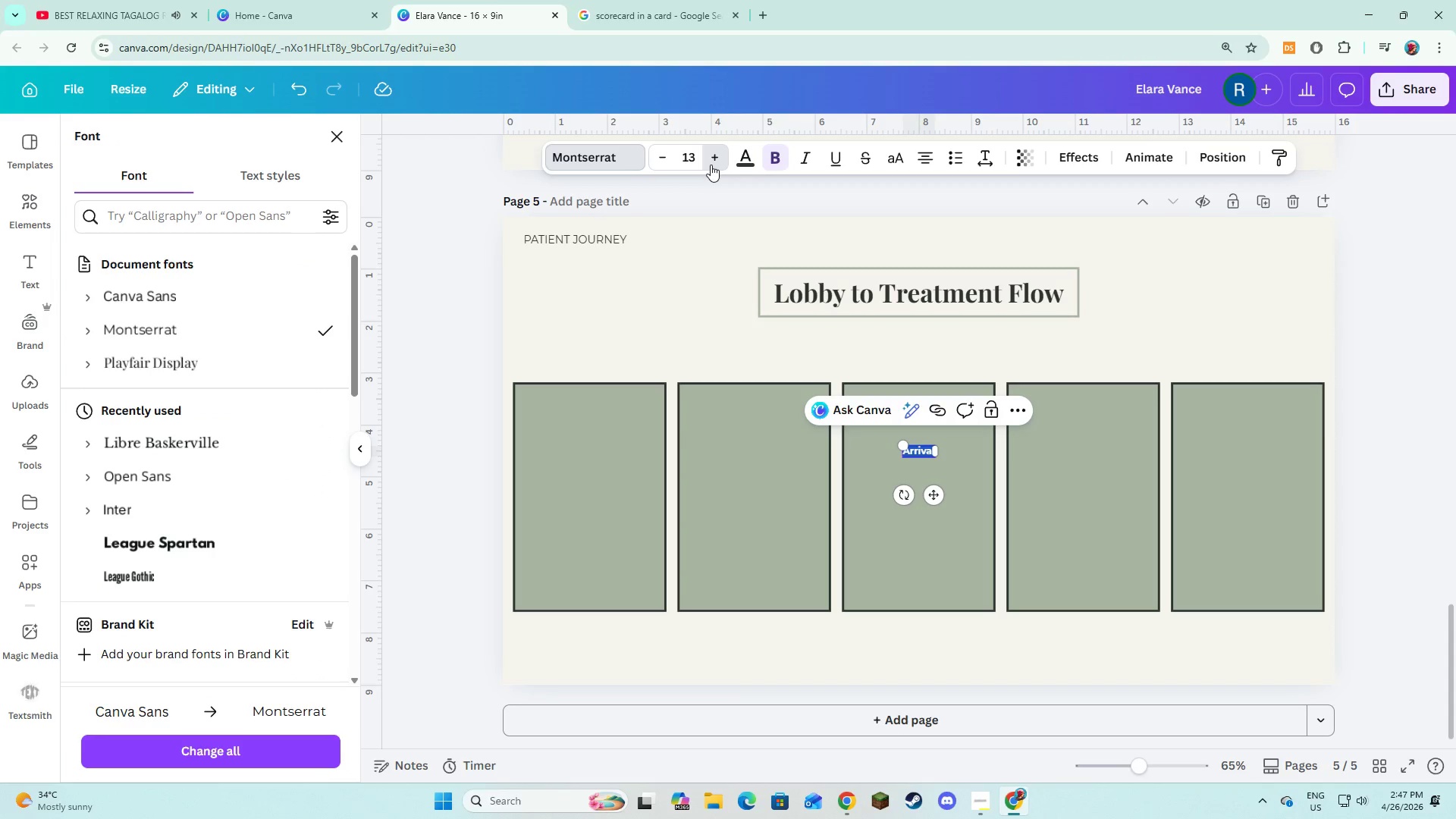 
triple_click([711, 165])
 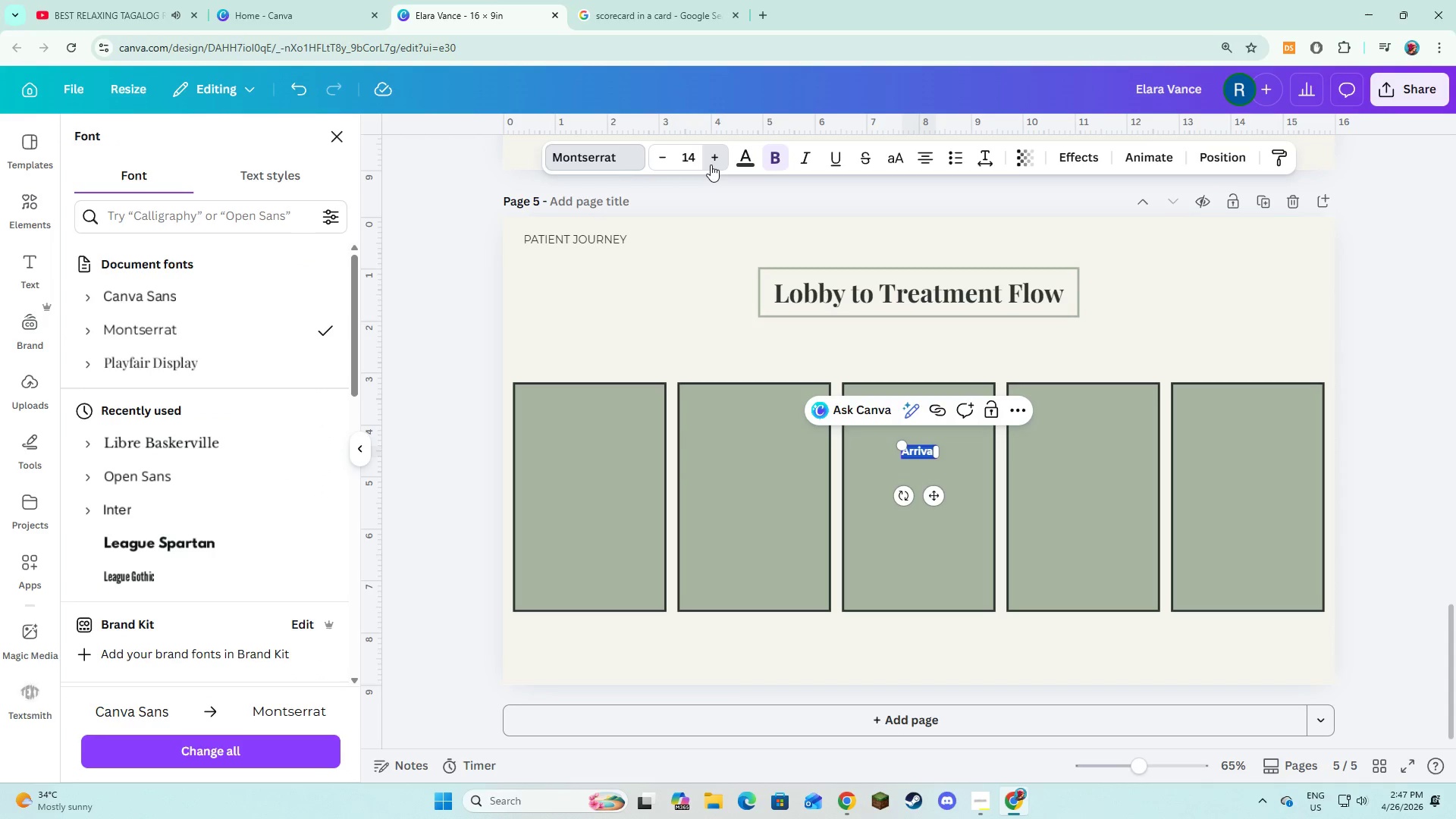 
triple_click([711, 165])
 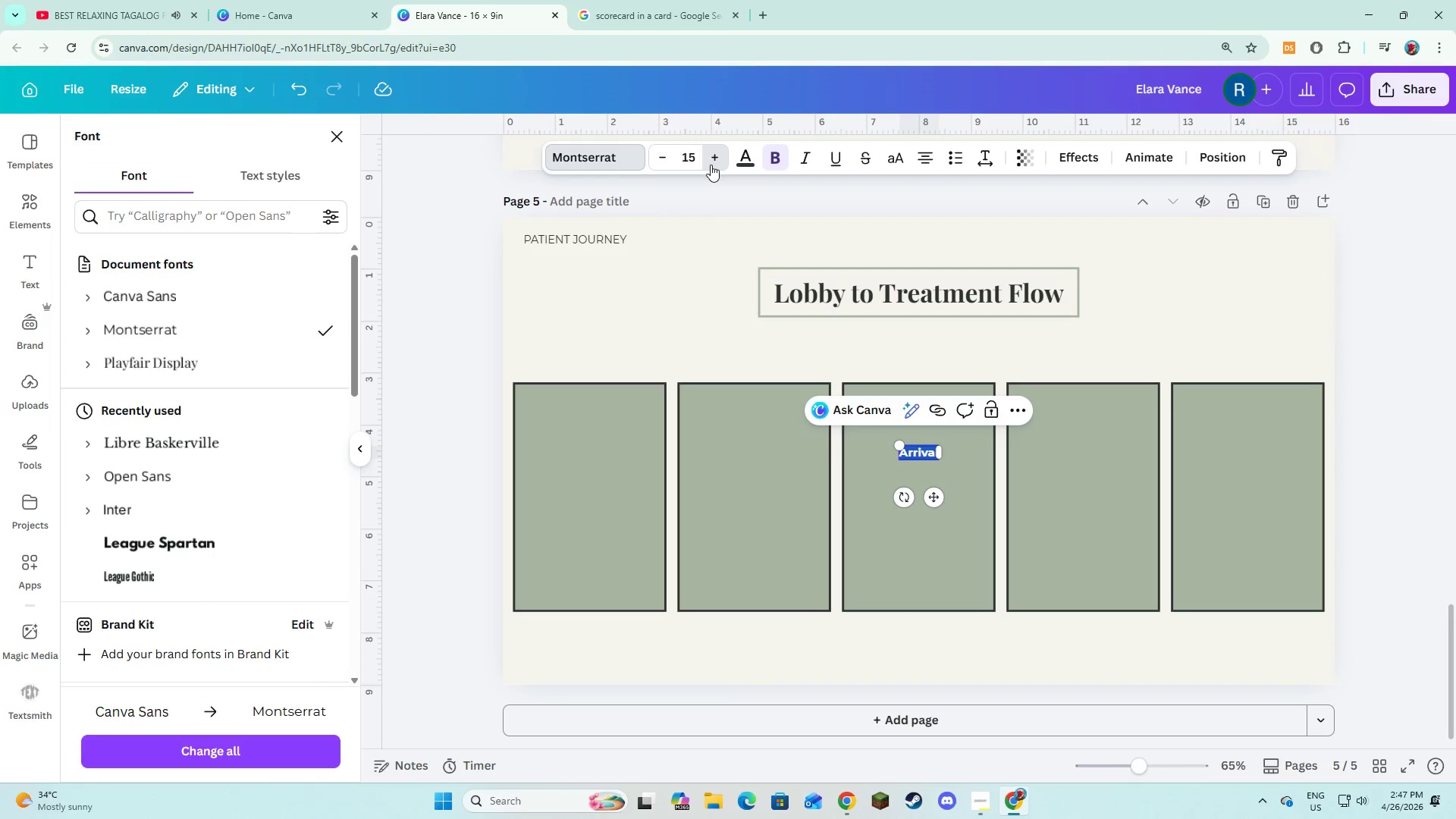 
triple_click([711, 165])
 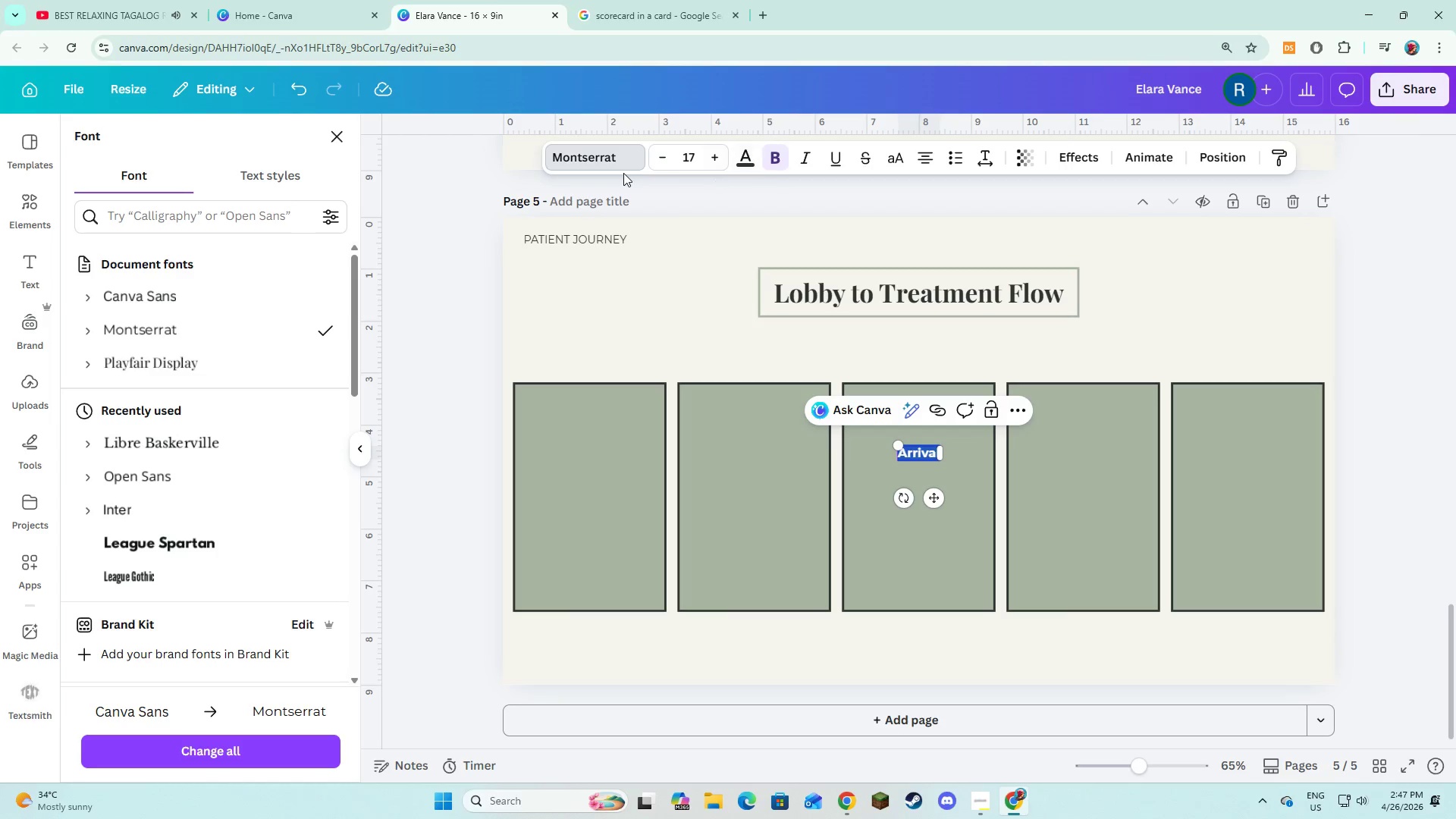 
left_click([618, 170])
 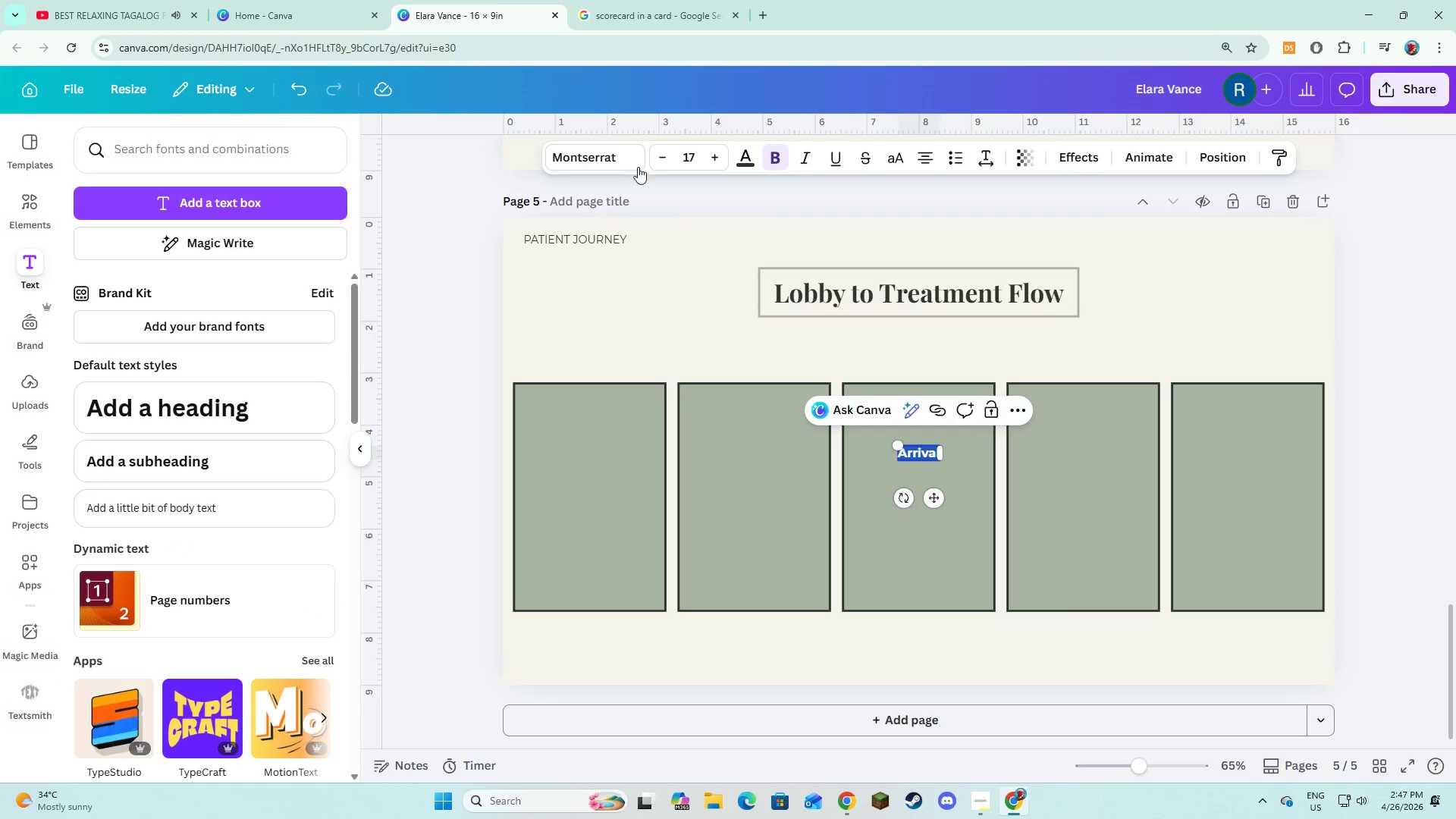 
left_click([628, 163])
 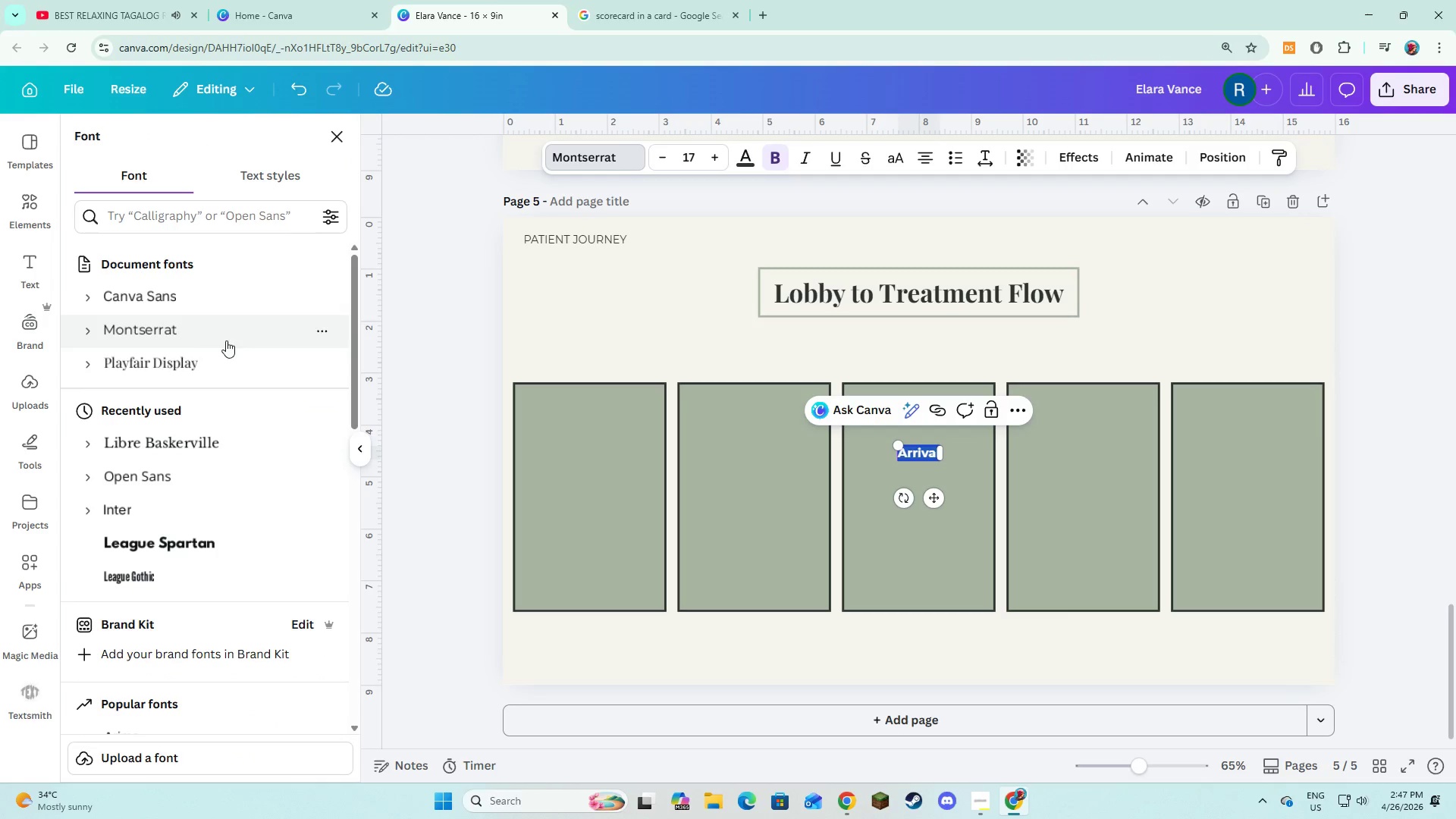 
left_click([211, 363])
 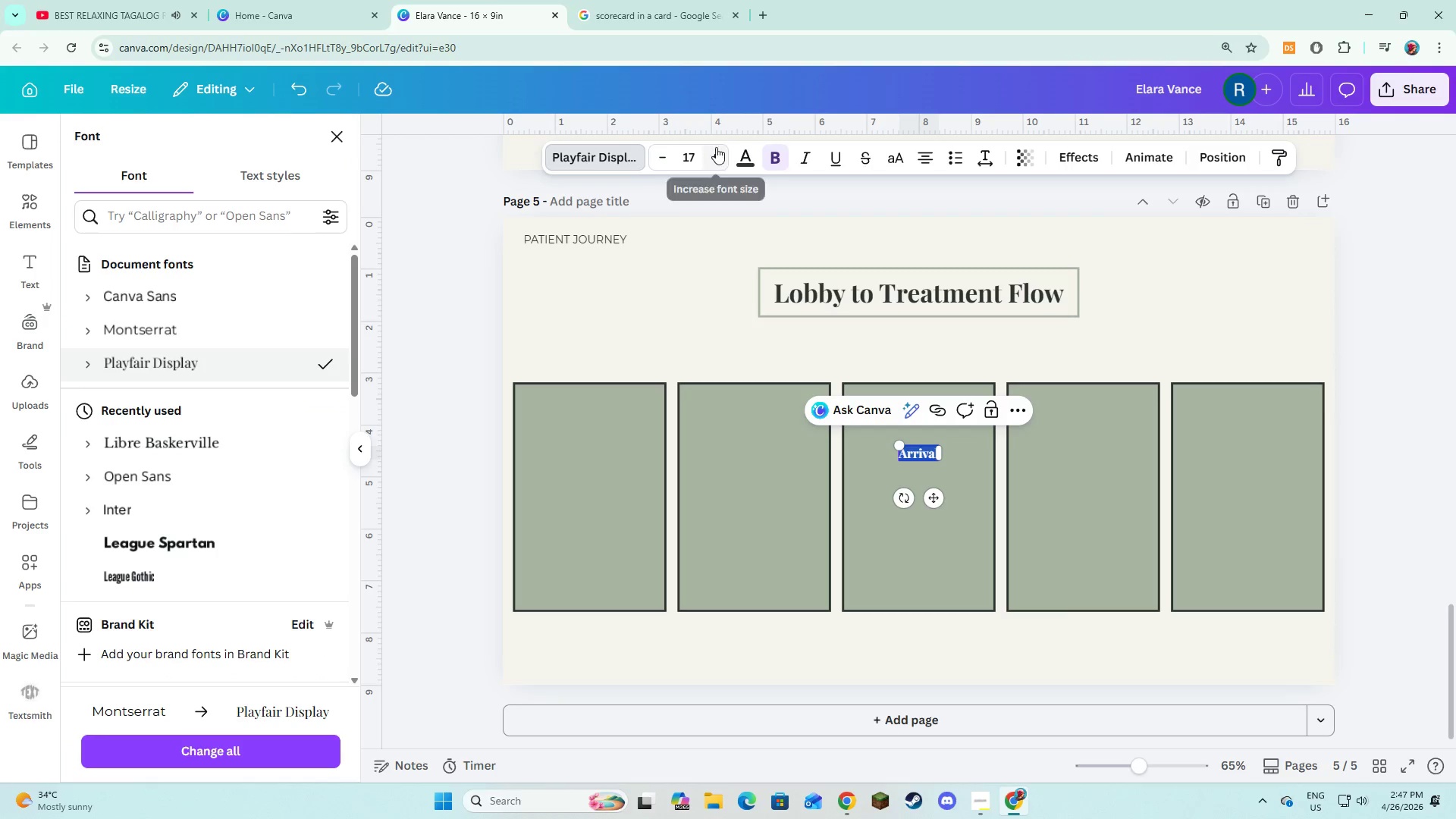 
double_click([716, 147])
 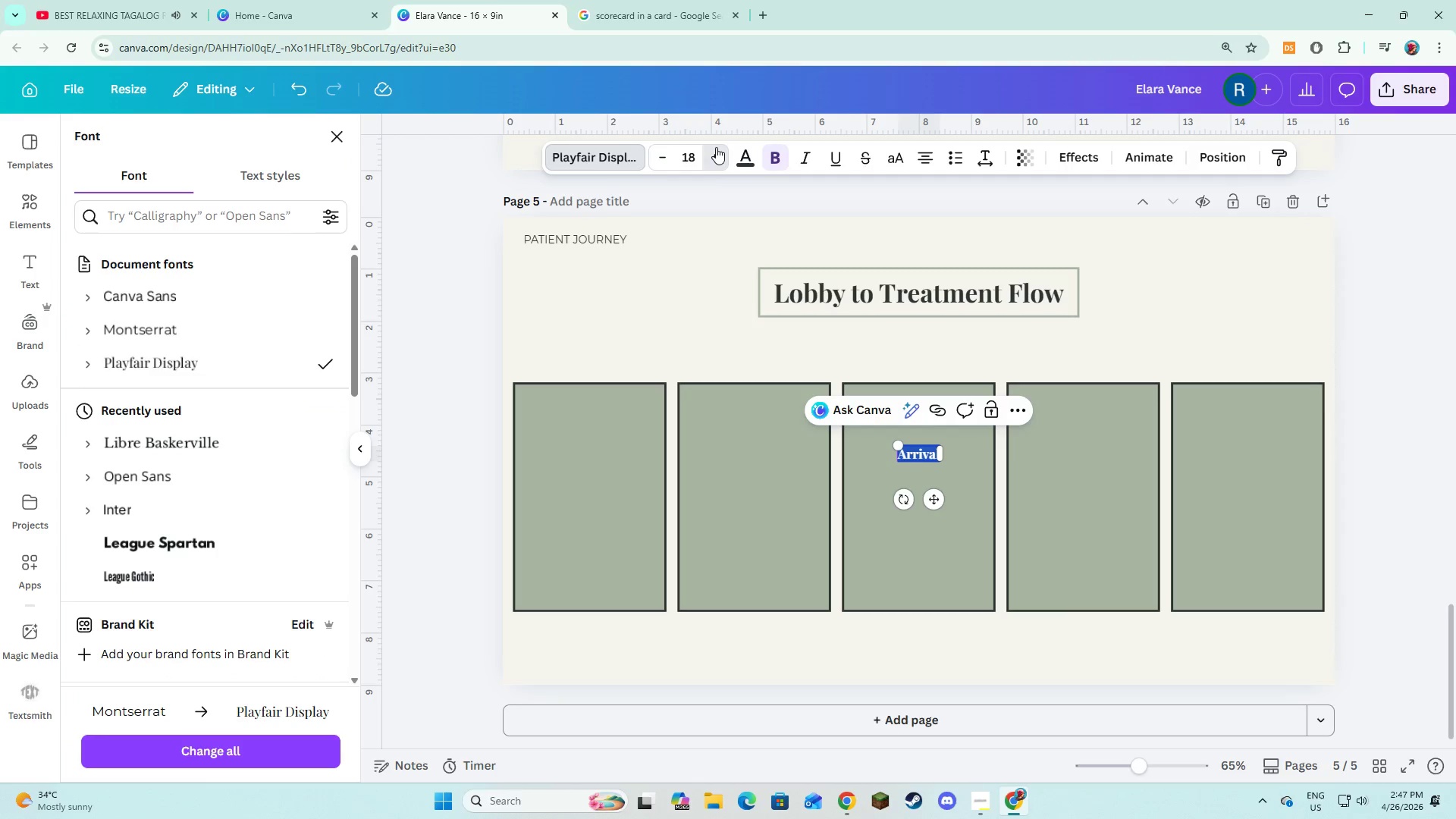 
triple_click([716, 147])
 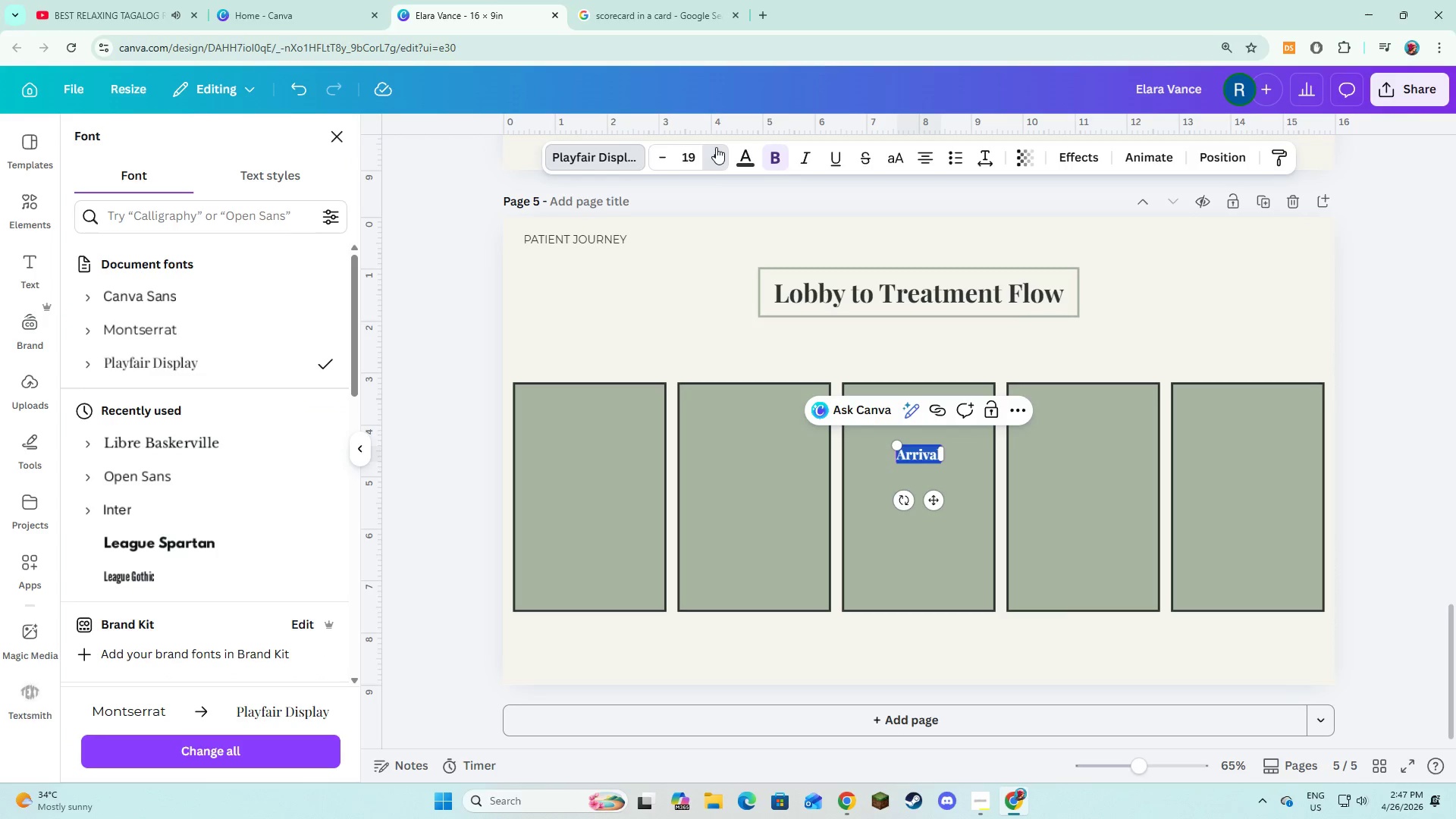 
triple_click([716, 147])
 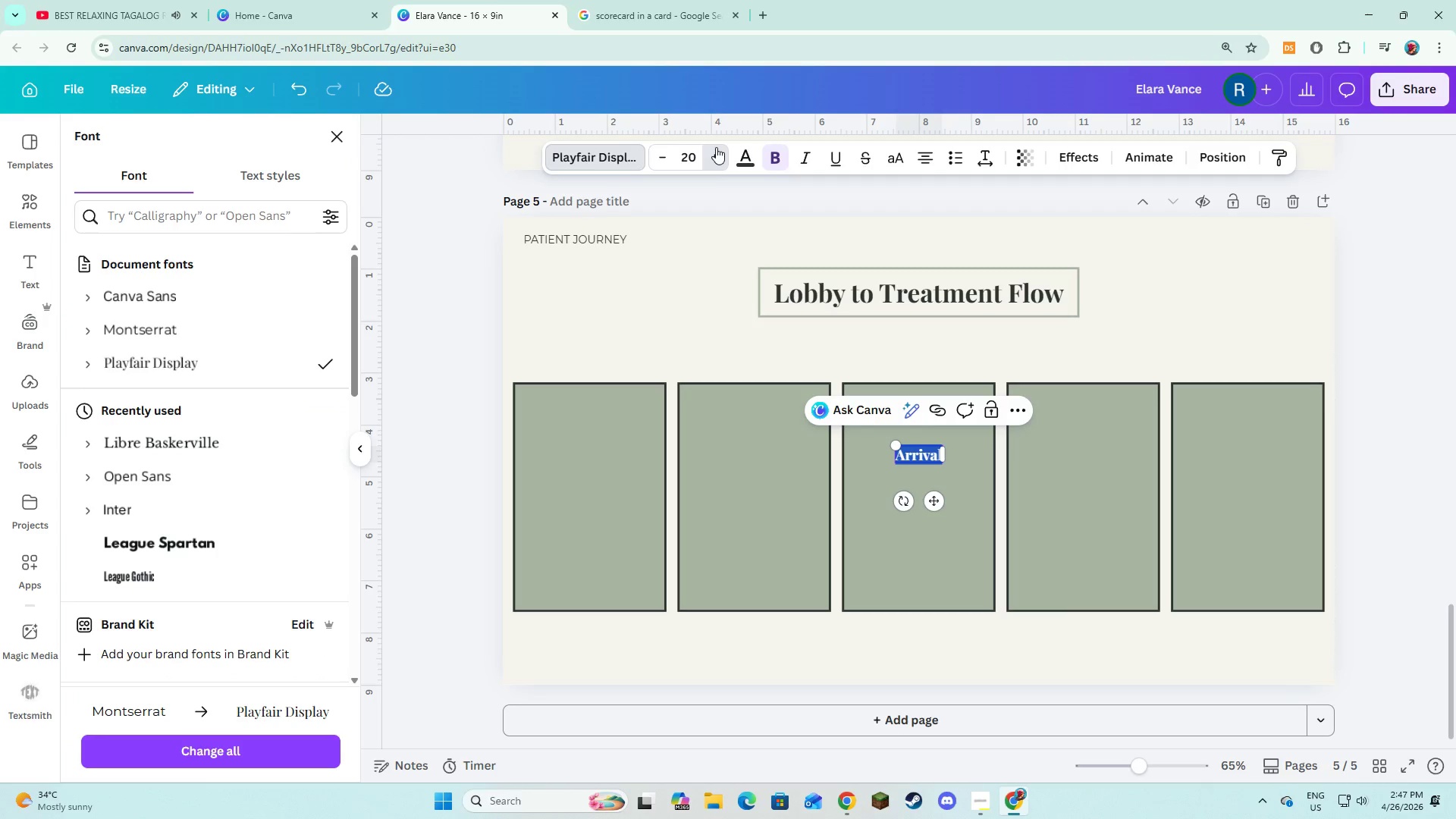 
triple_click([716, 147])
 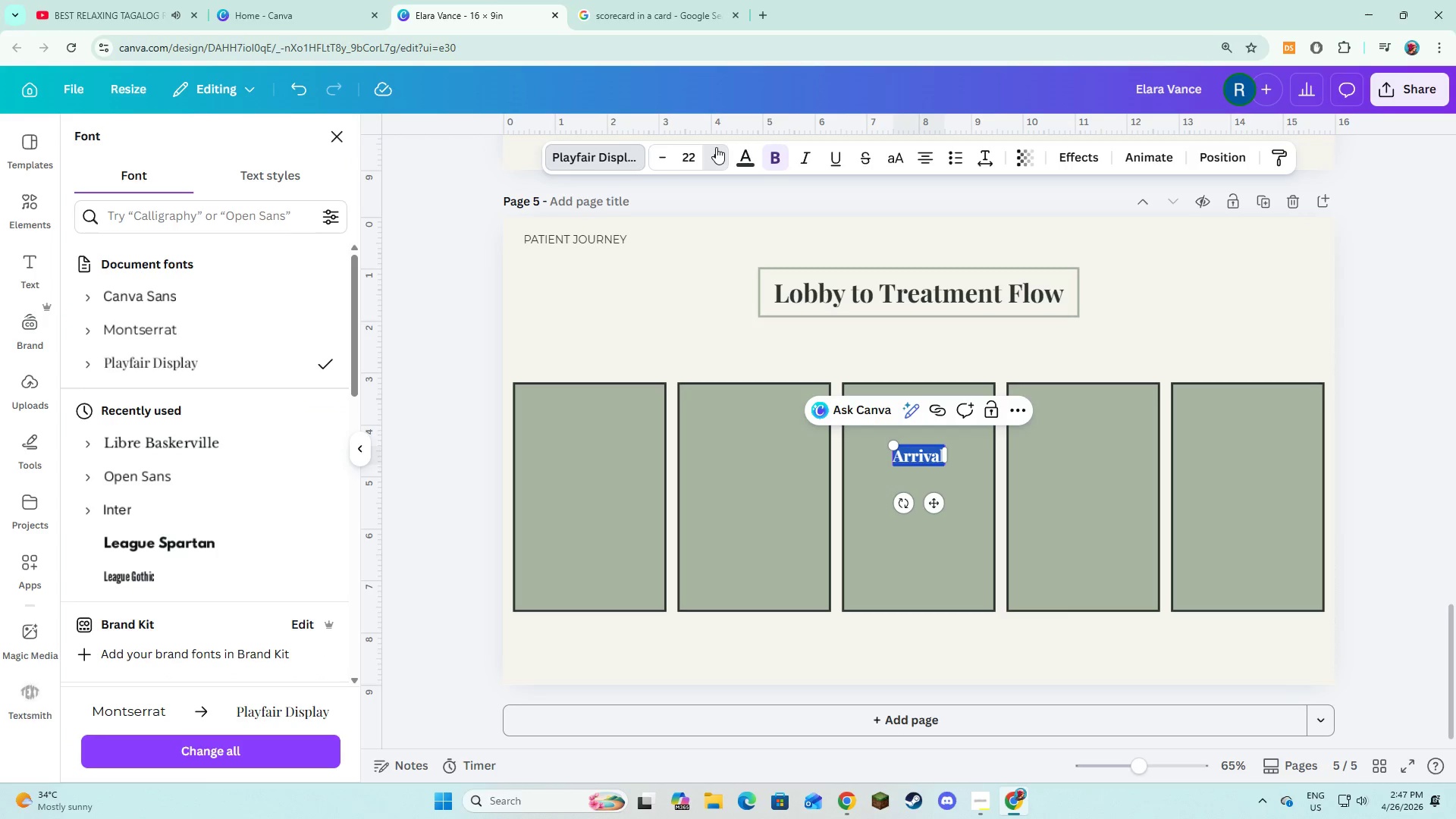 
triple_click([716, 147])
 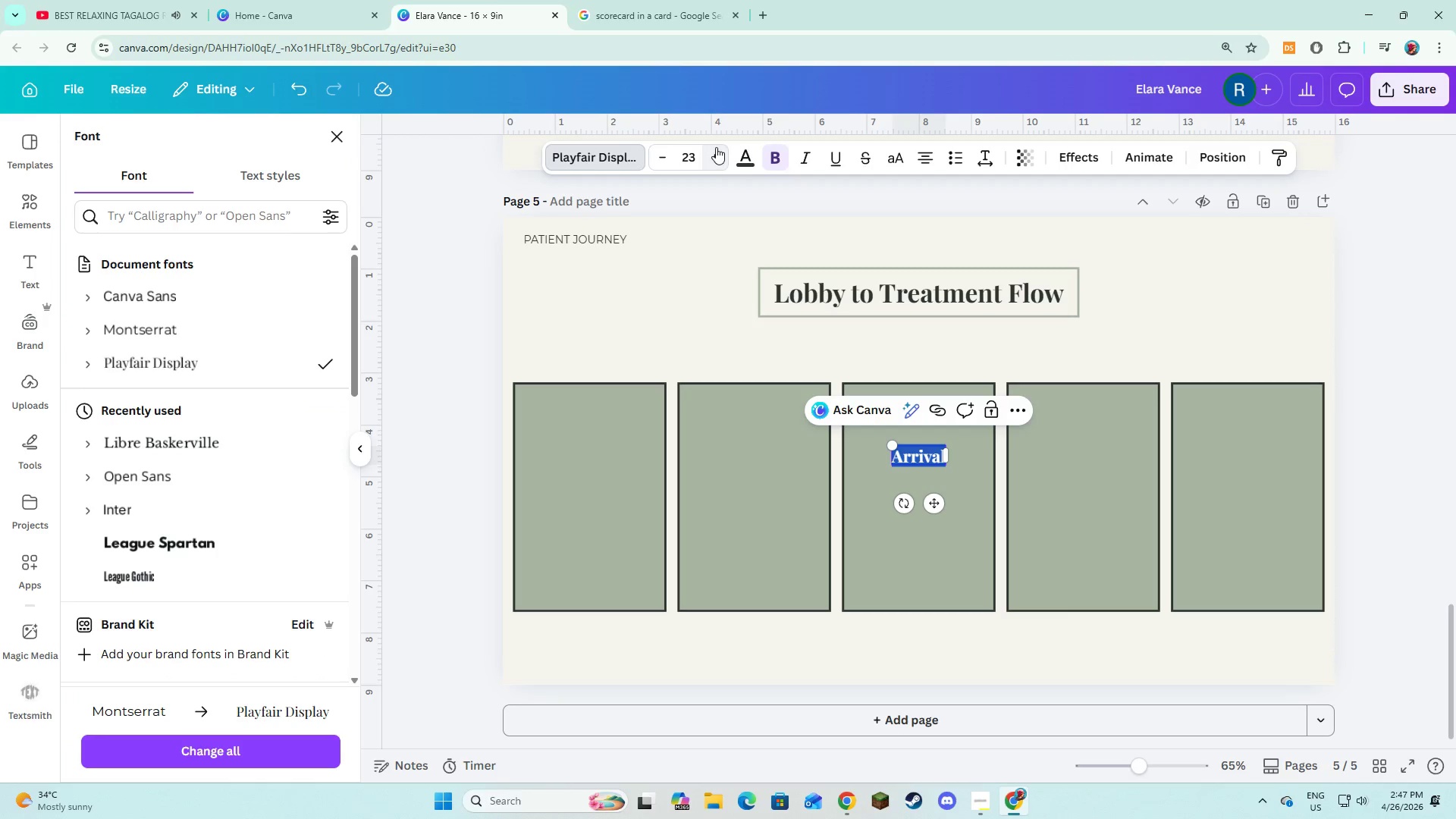 
triple_click([716, 147])
 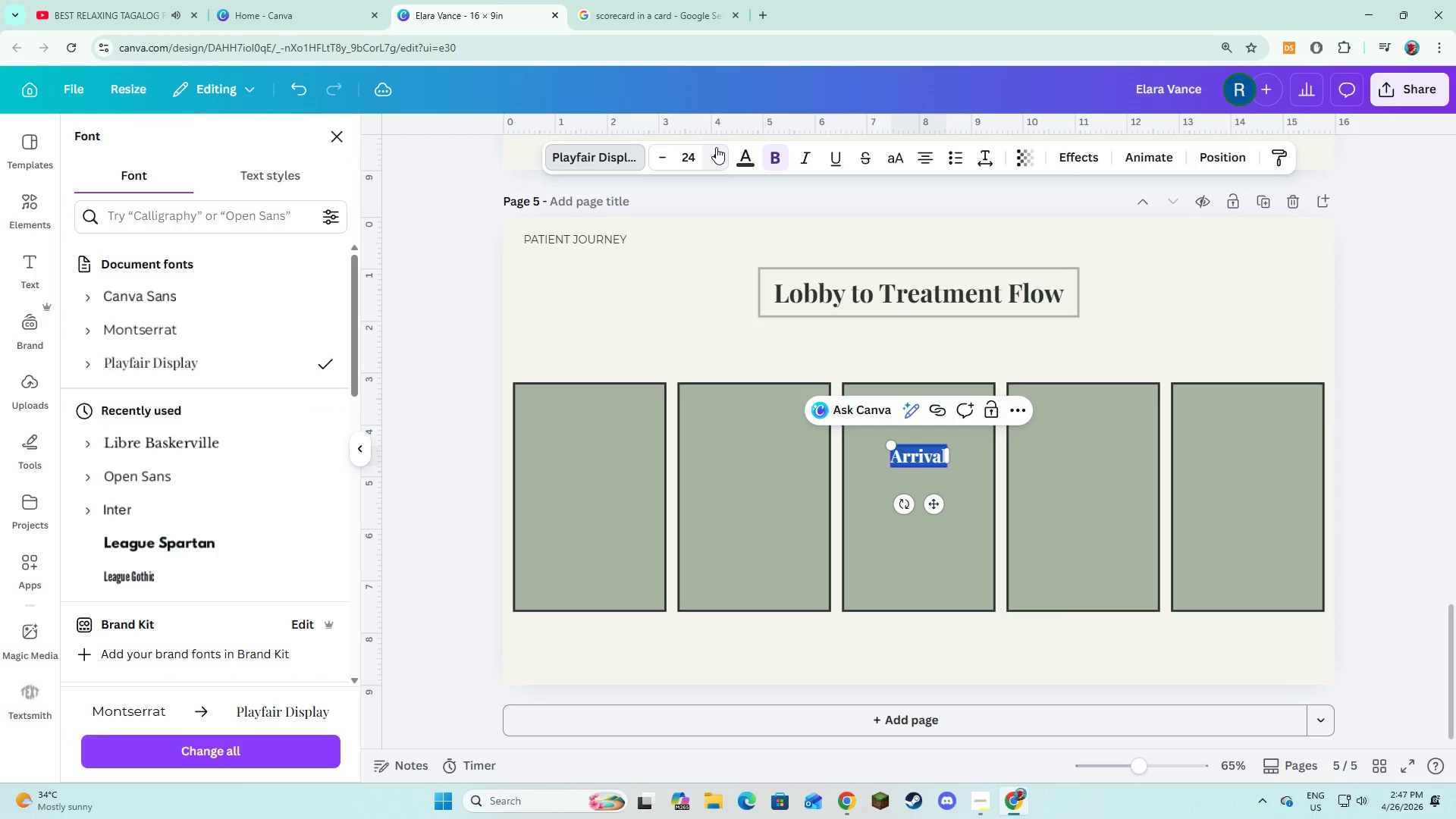 
left_click([716, 147])
 